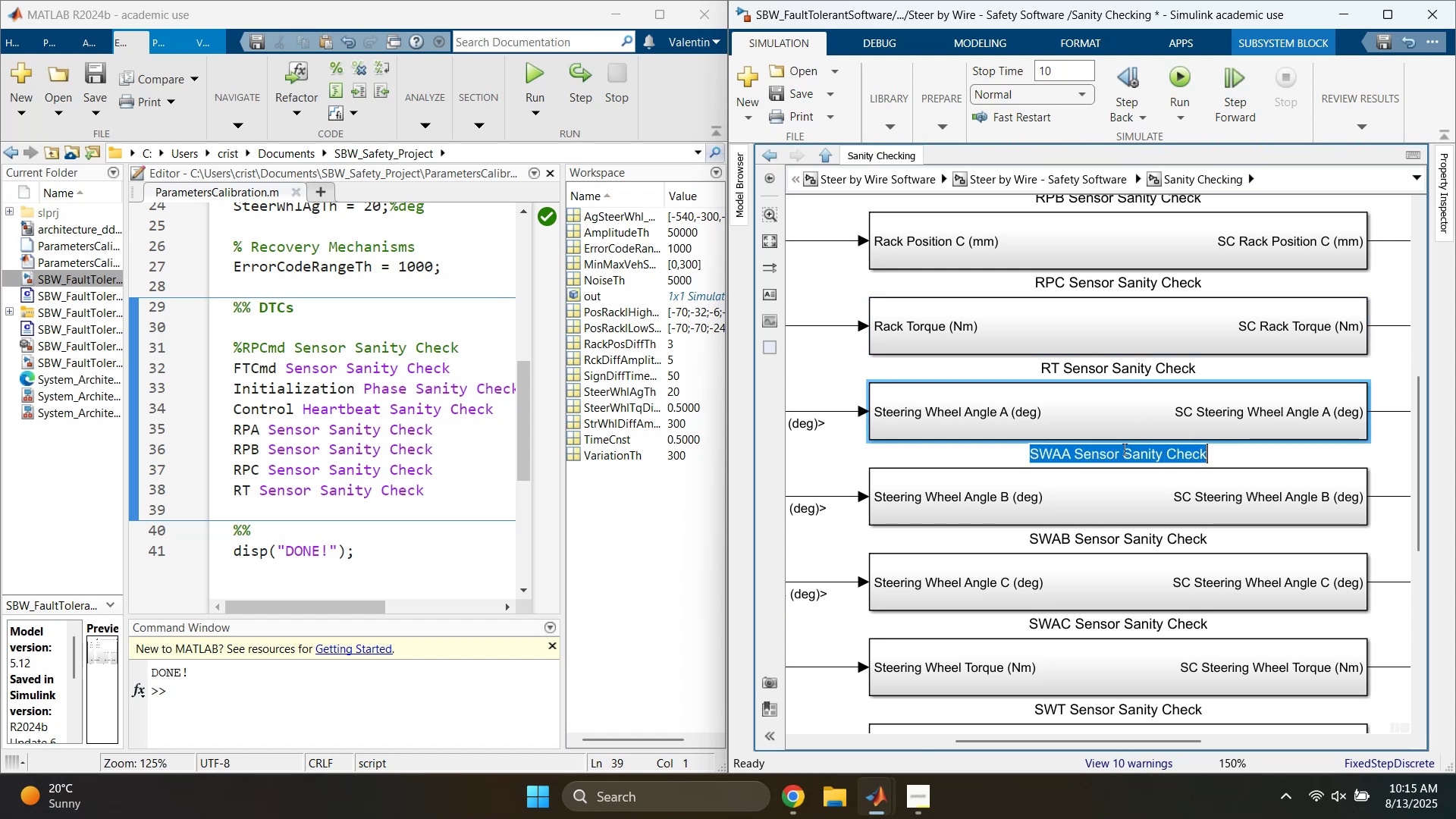 
triple_click([1123, 449])
 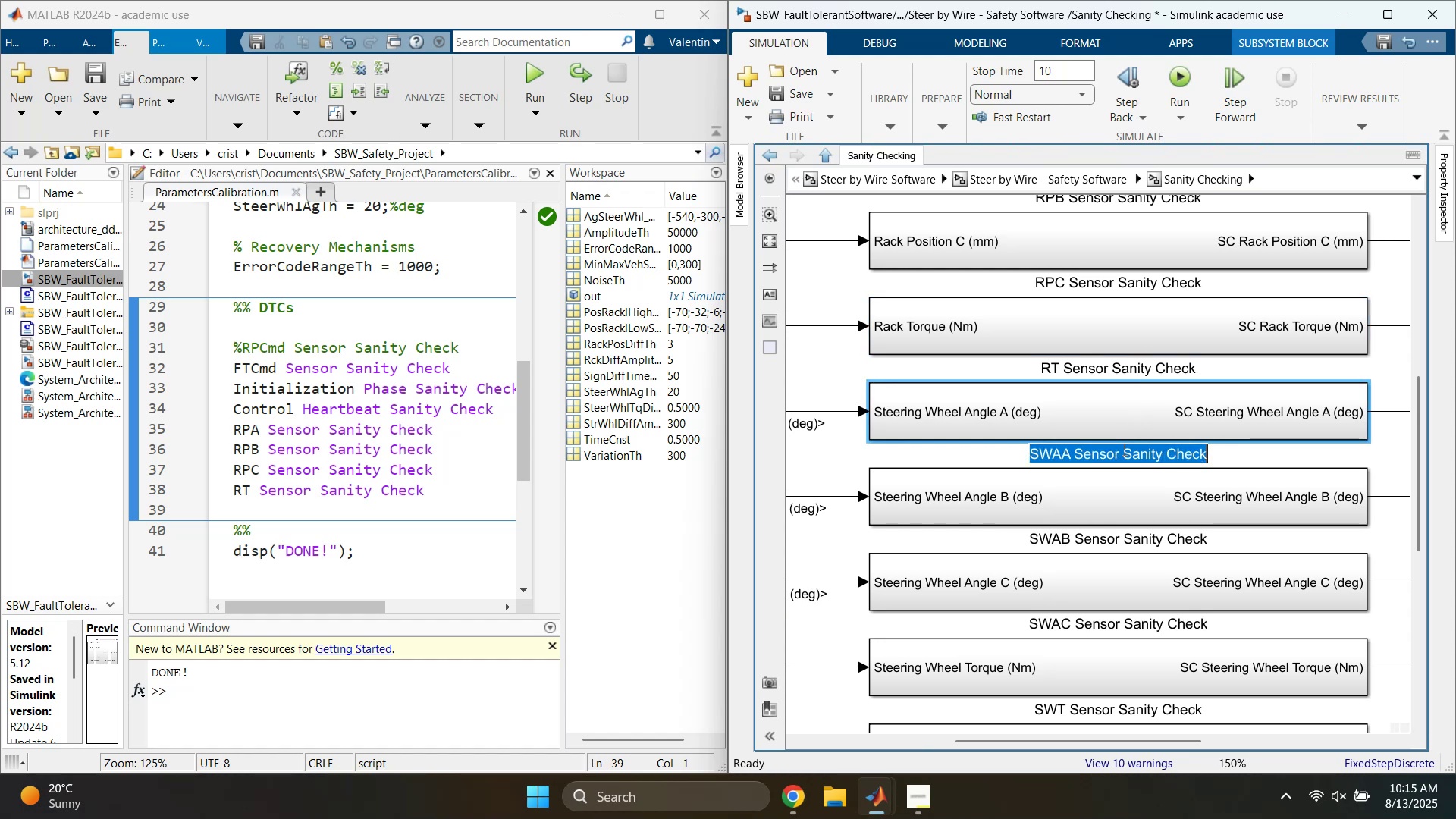 
key(Control+C)
 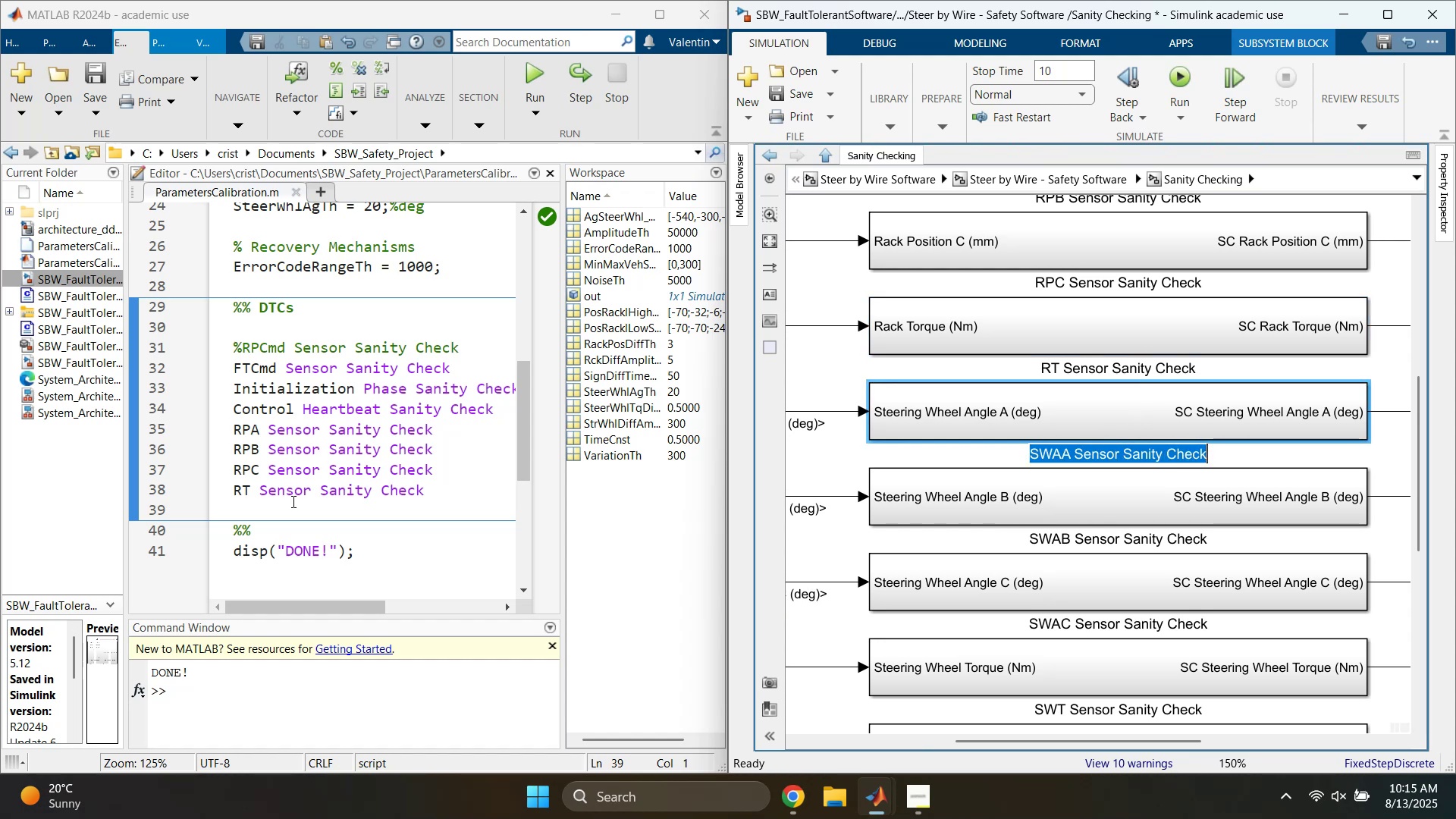 
left_click([292, 501])
 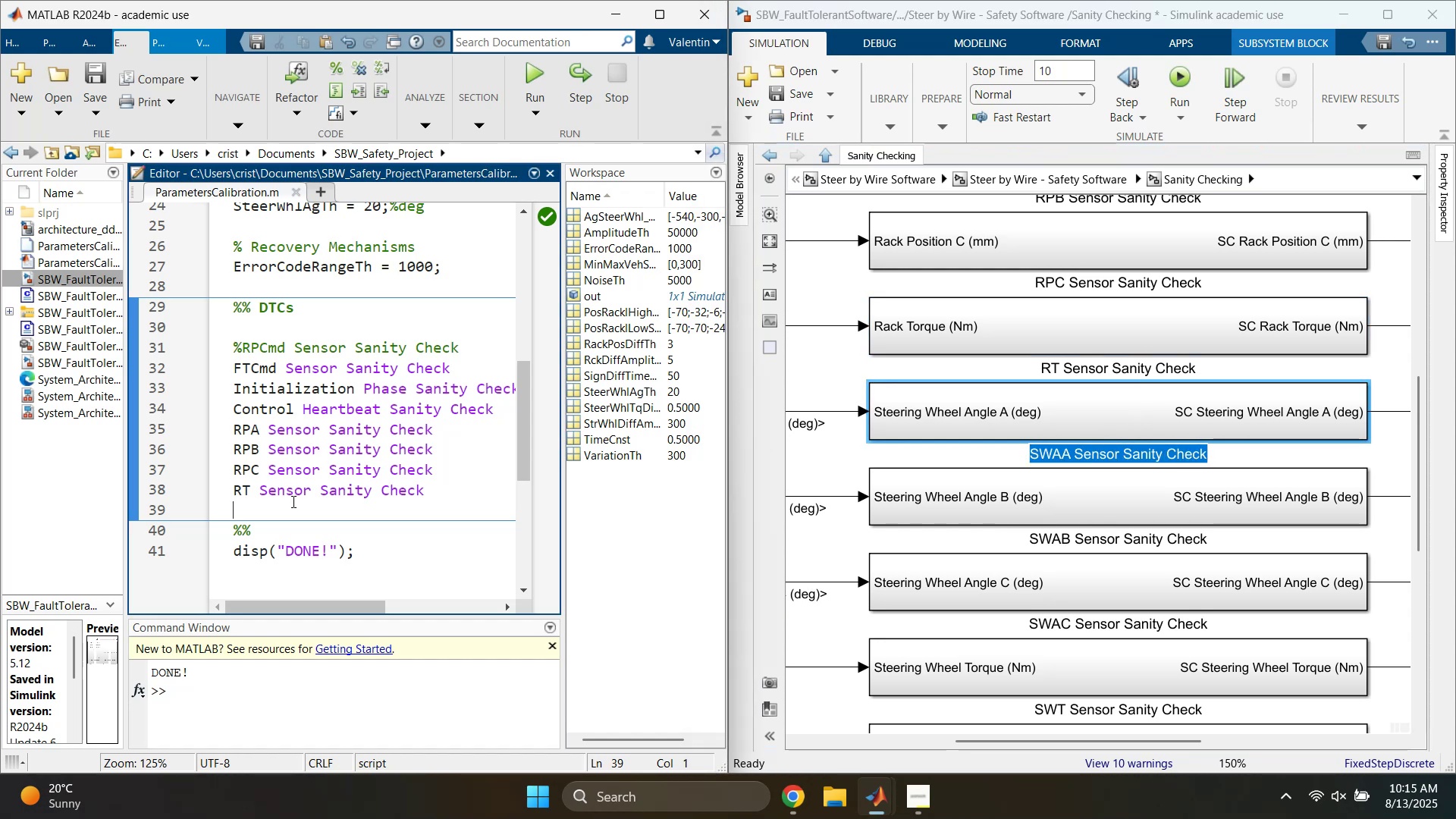 
key(Control+ControlLeft)
 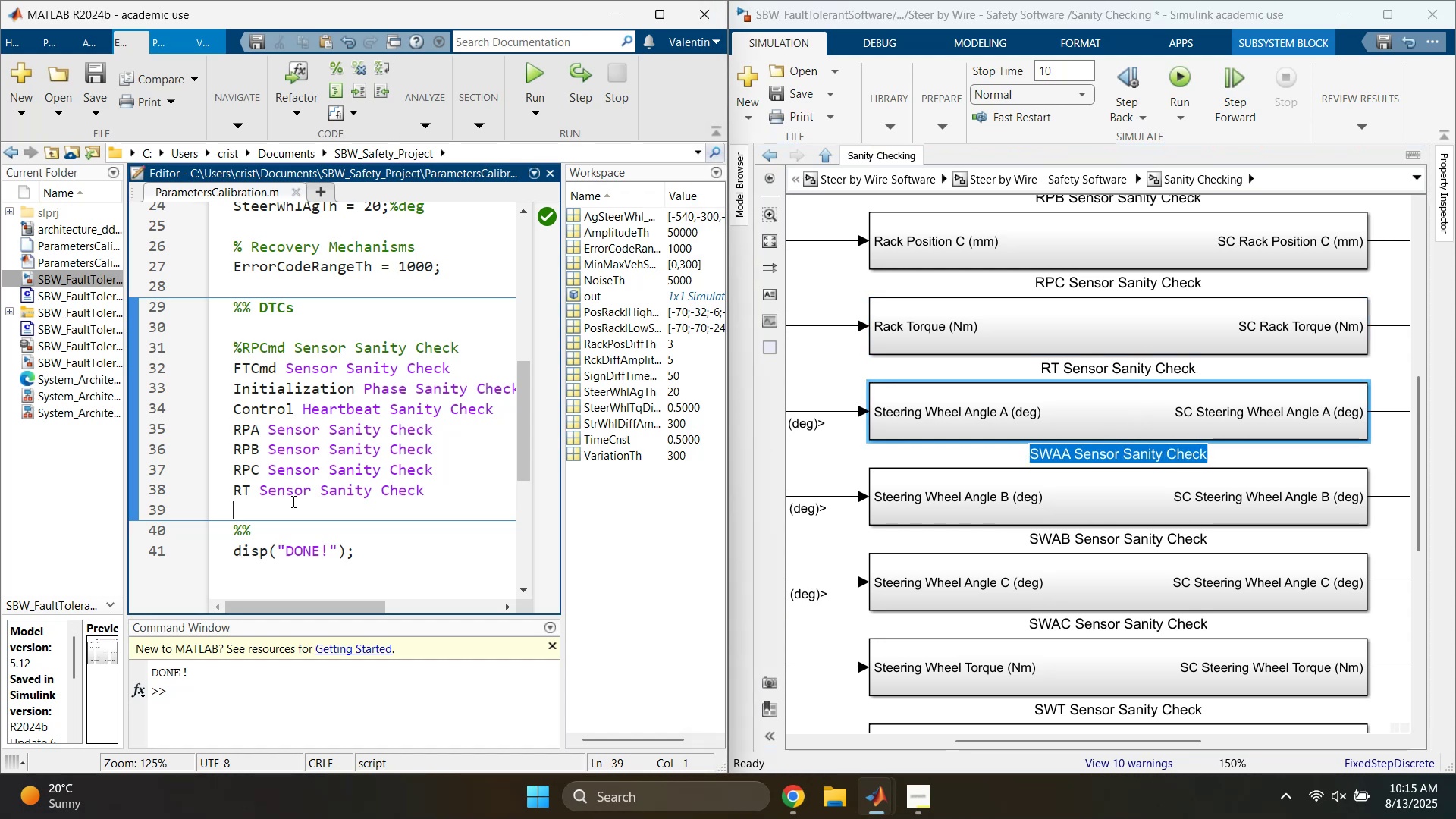 
key(Control+V)
 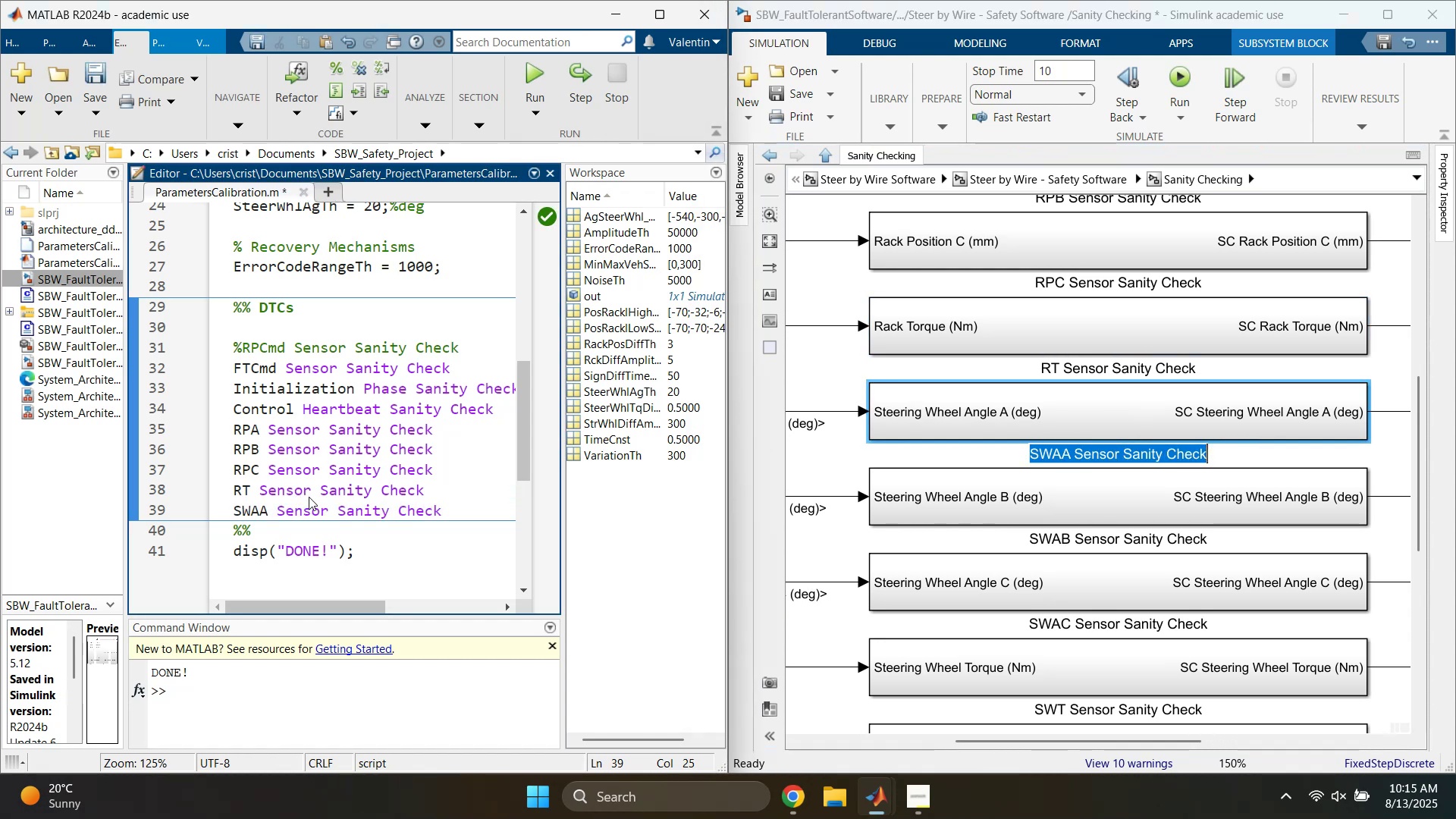 
key(Enter)
 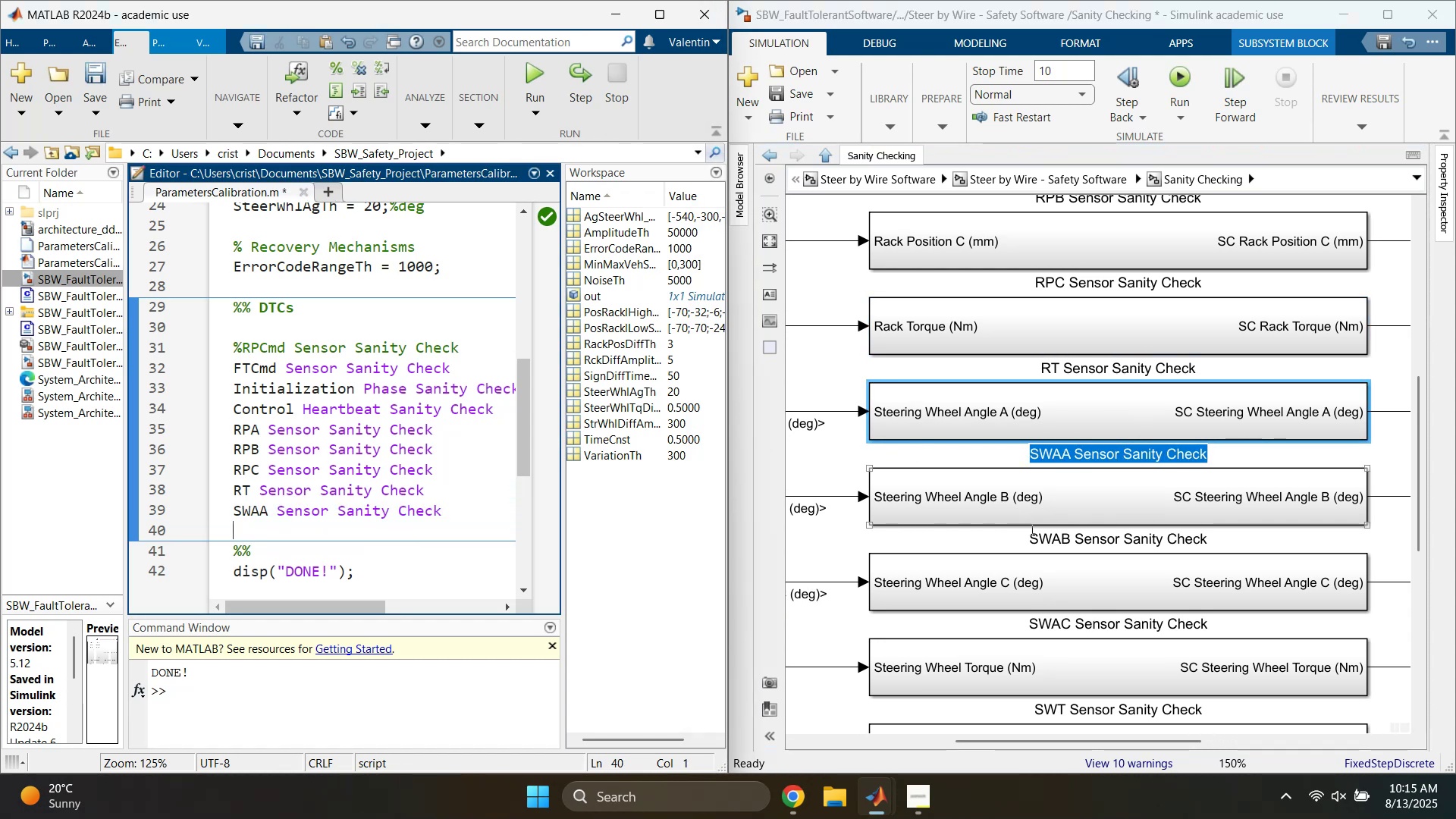 
double_click([1045, 532])
 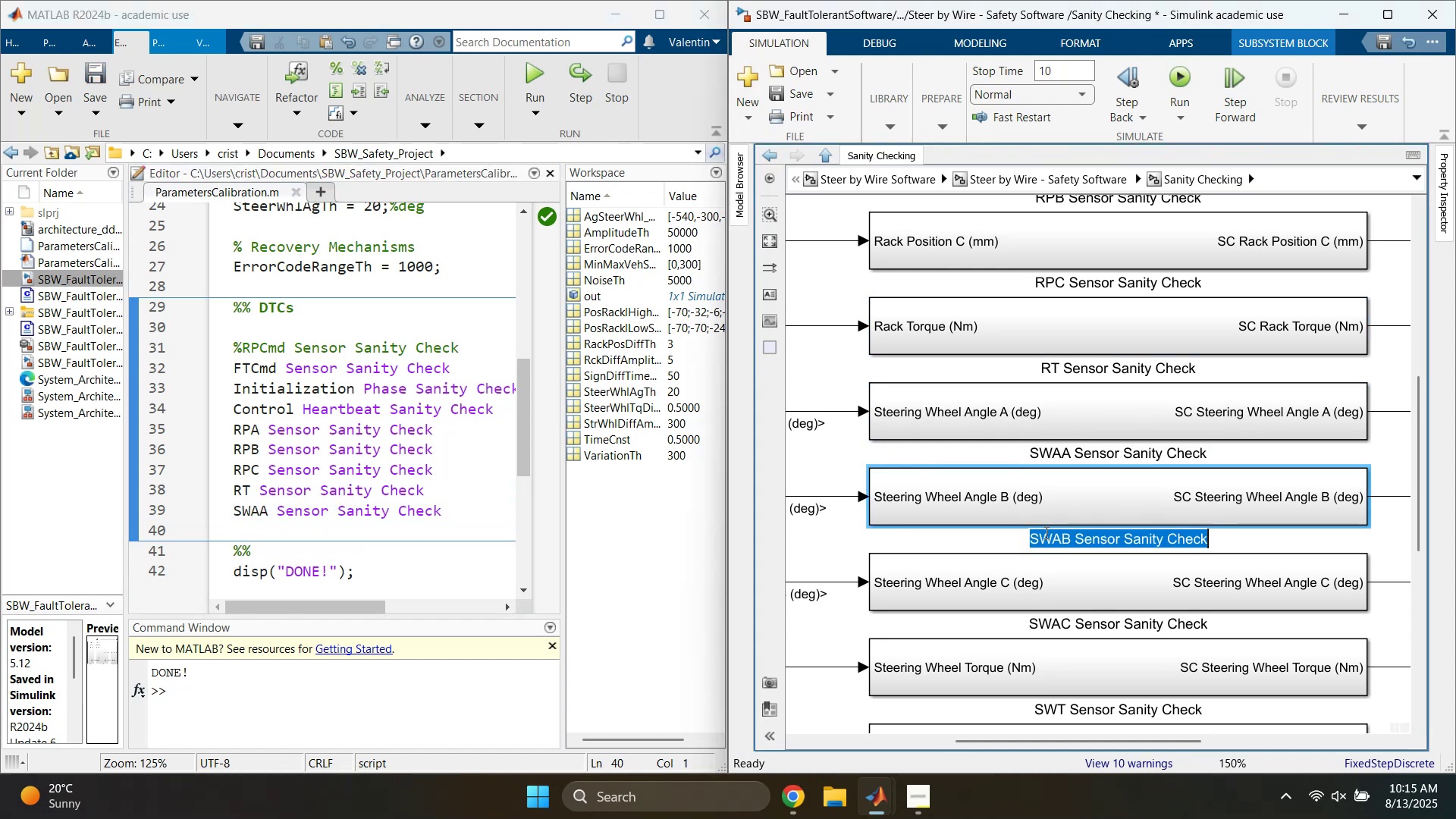 
triple_click([1045, 532])
 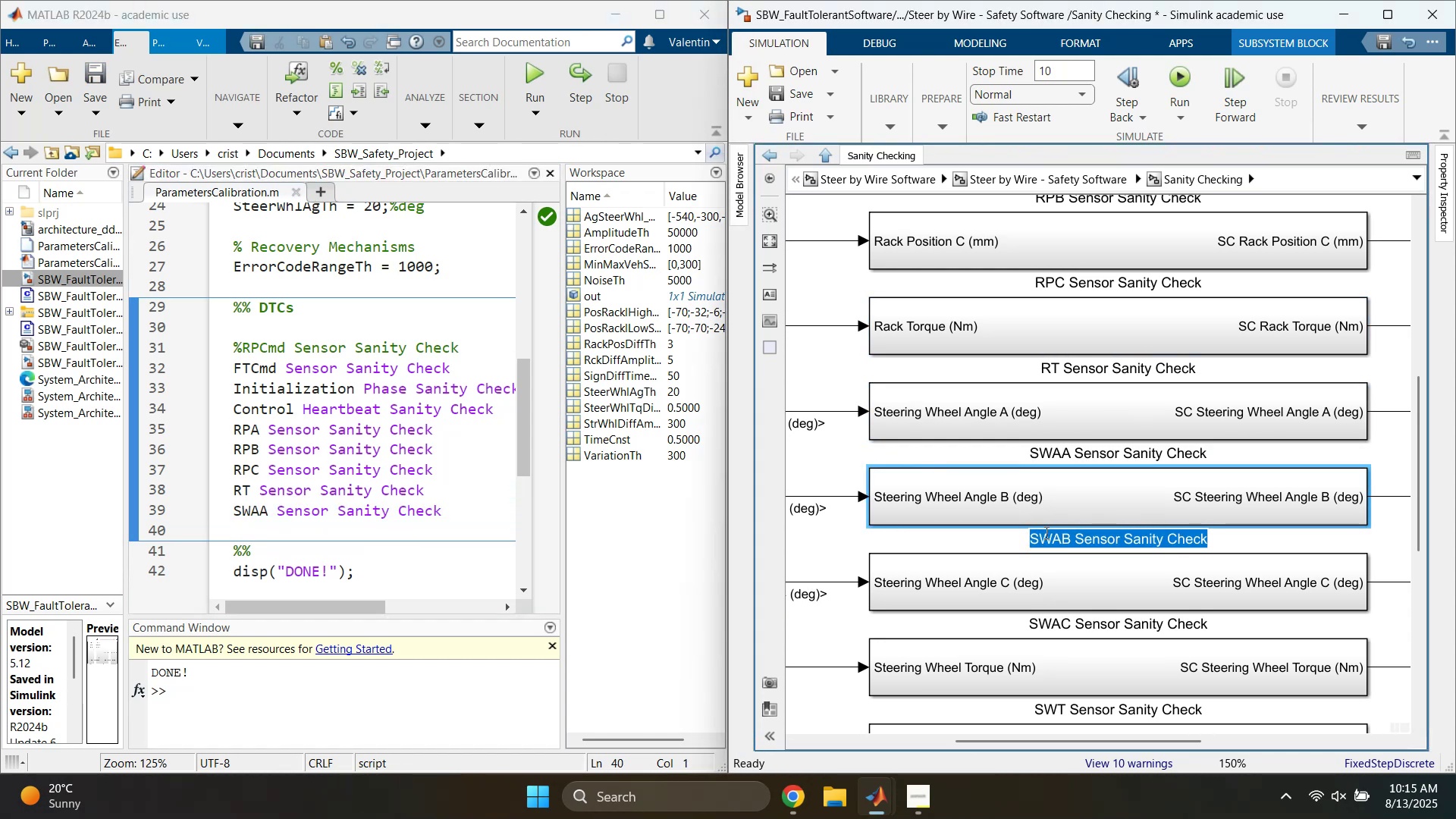 
key(Control+C)
 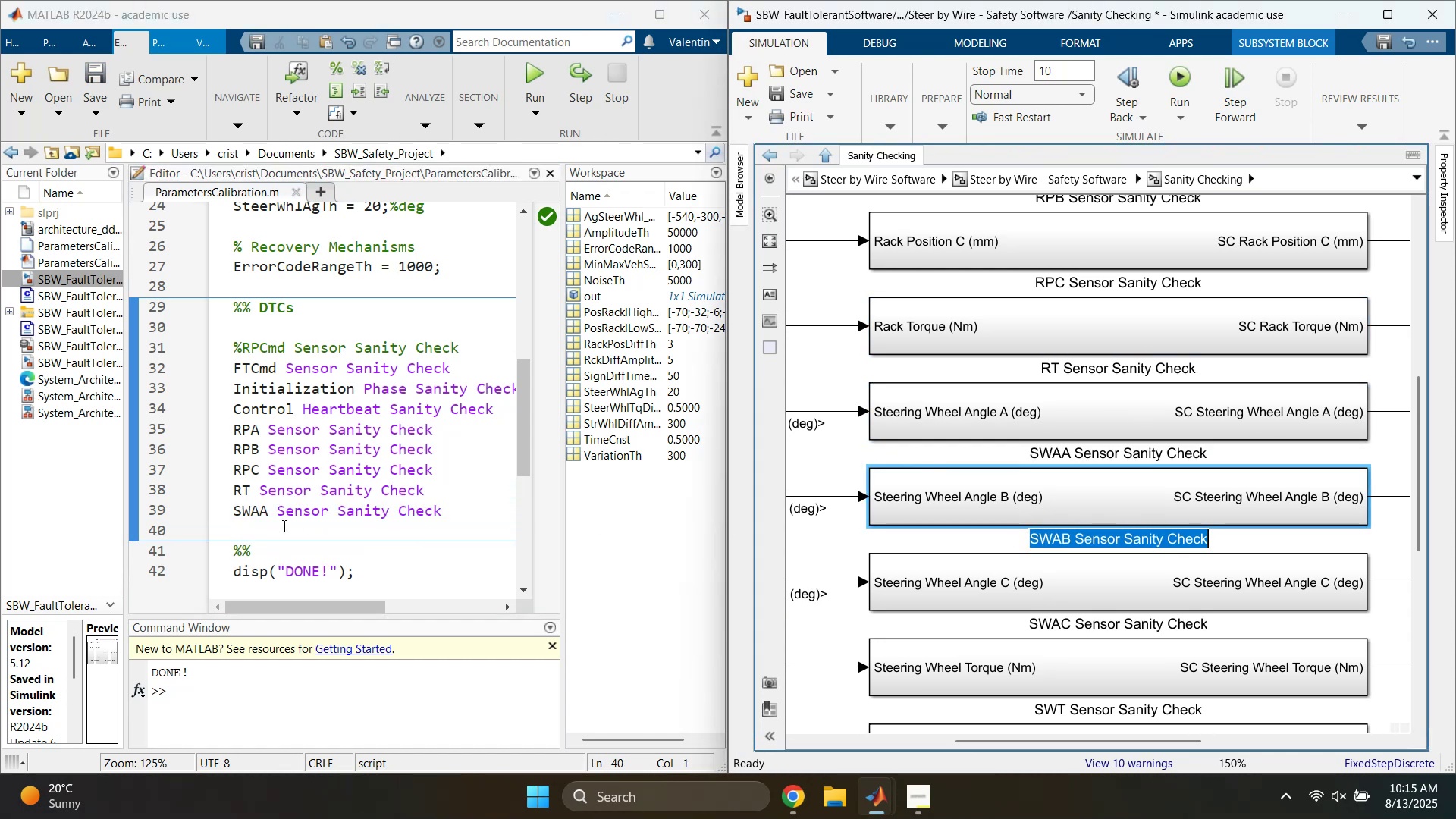 
left_click([283, 526])
 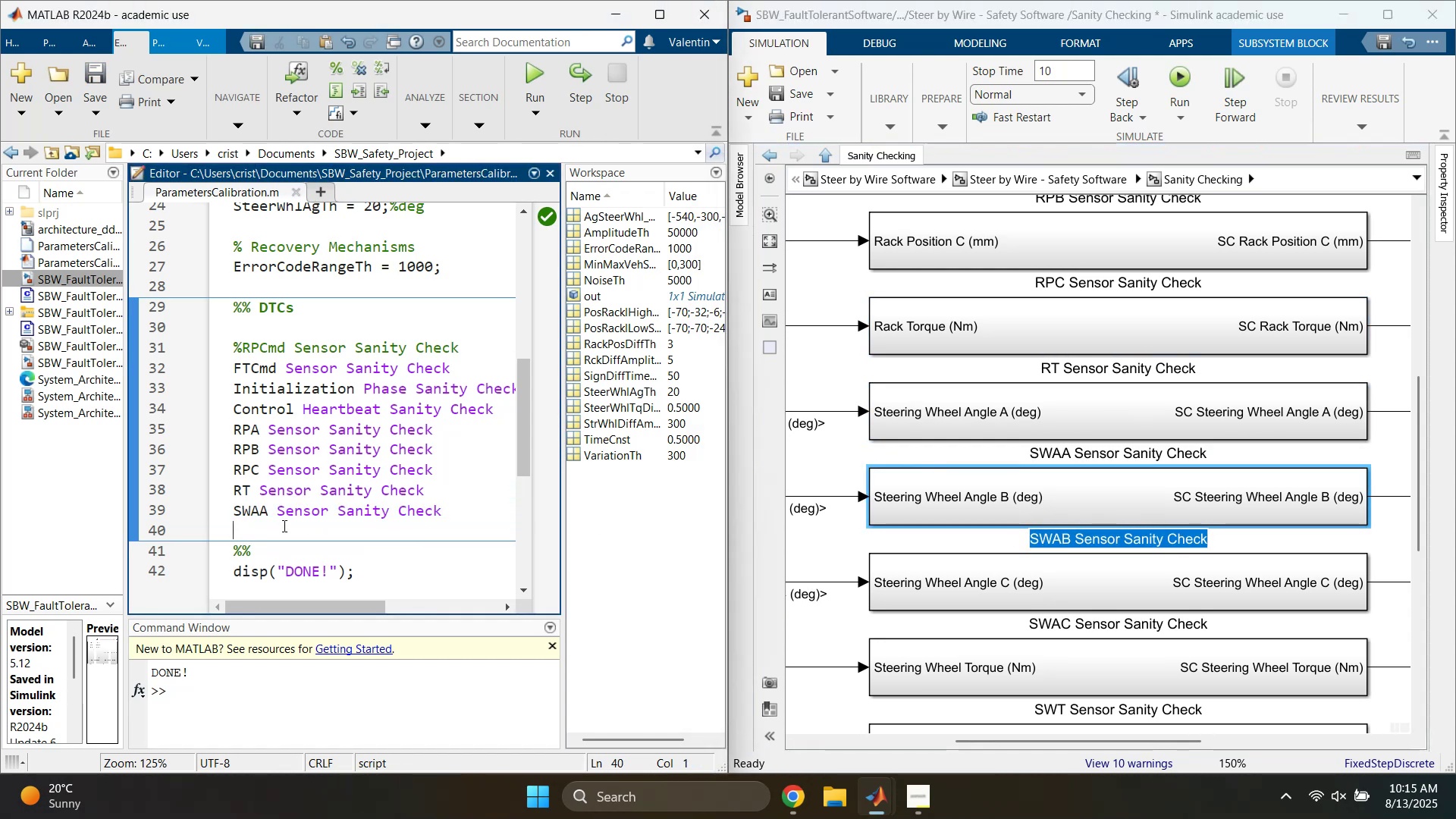 
key(Control+ControlLeft)
 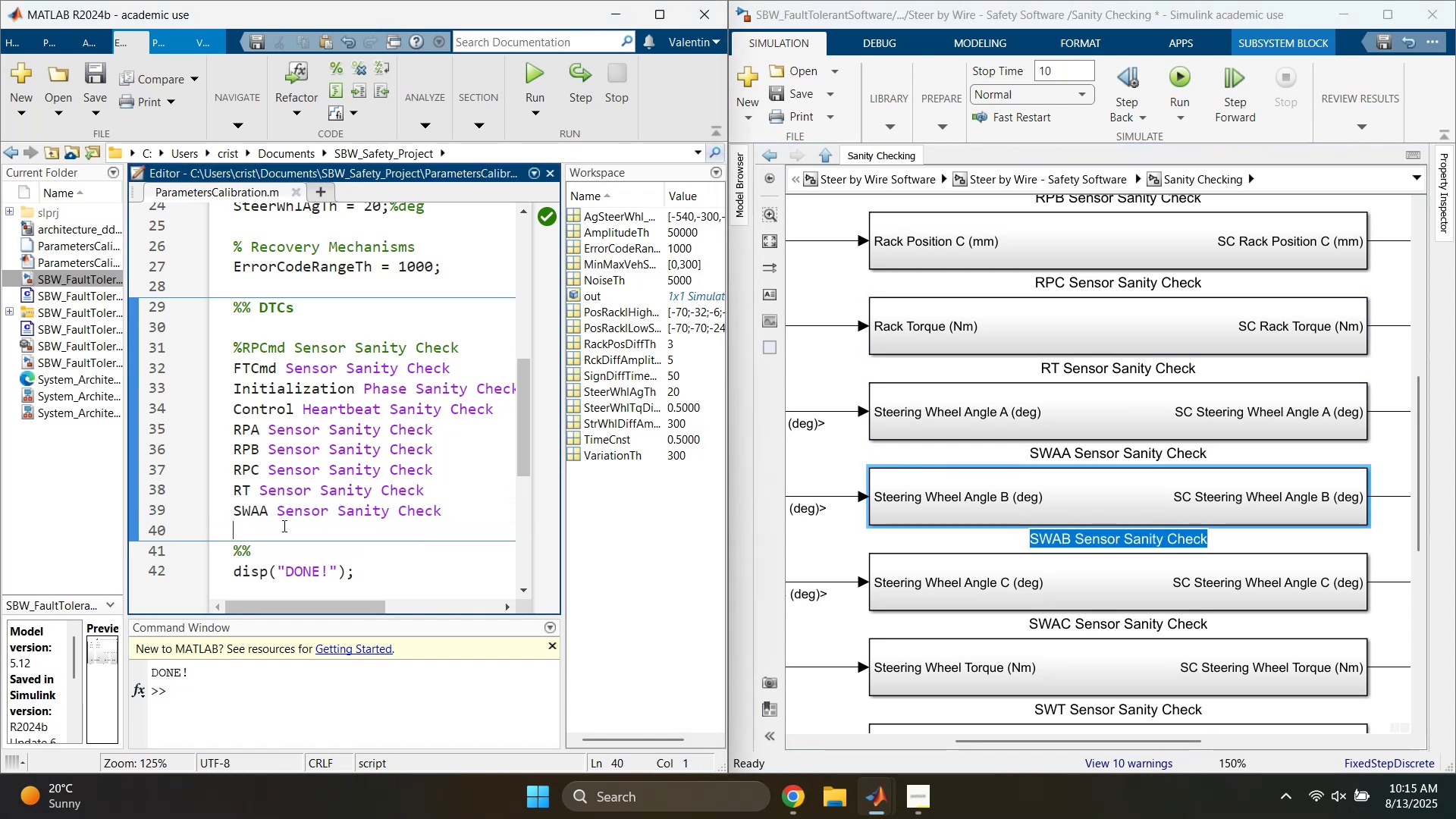 
key(Control+V)
 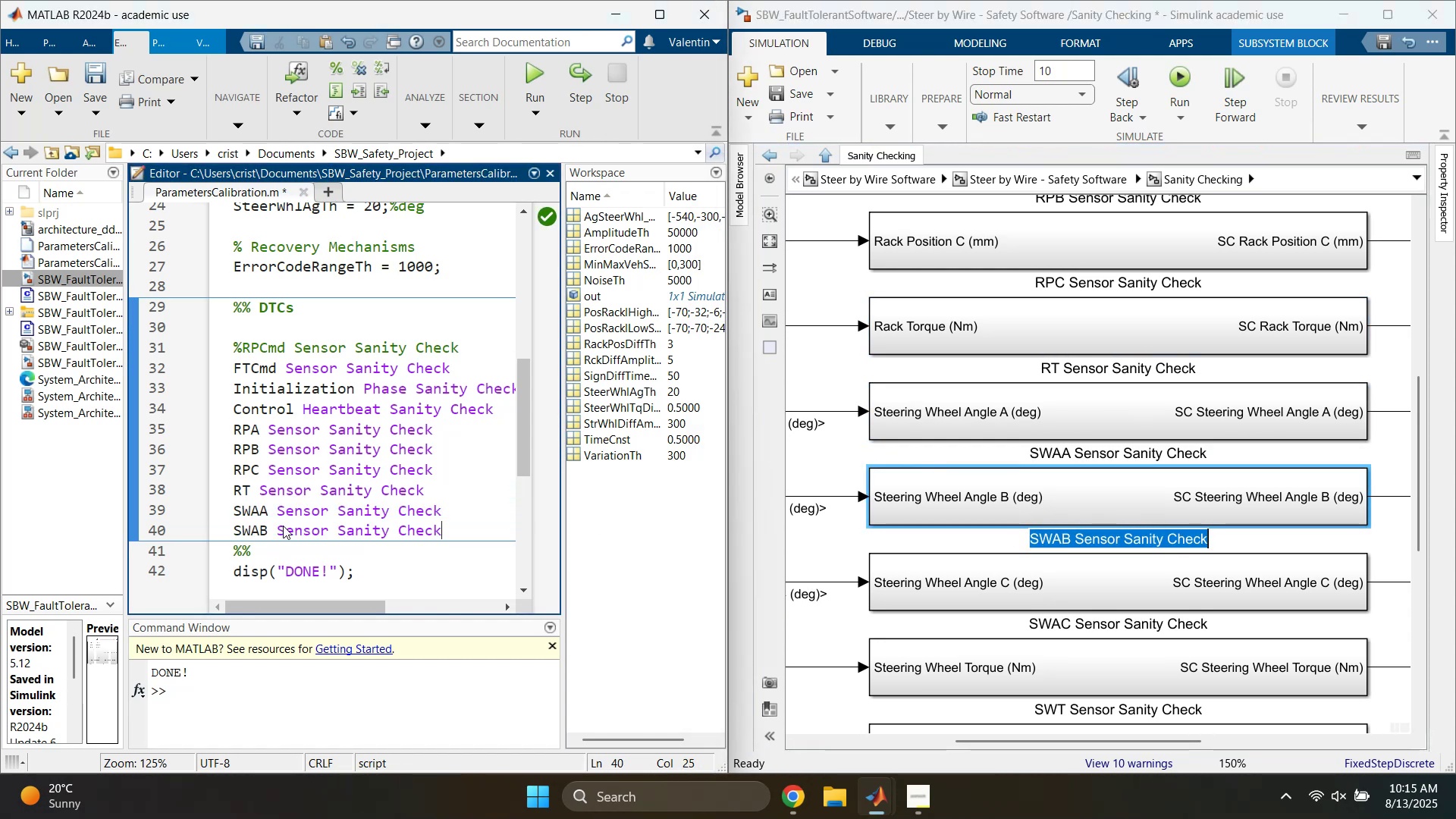 
key(Enter)
 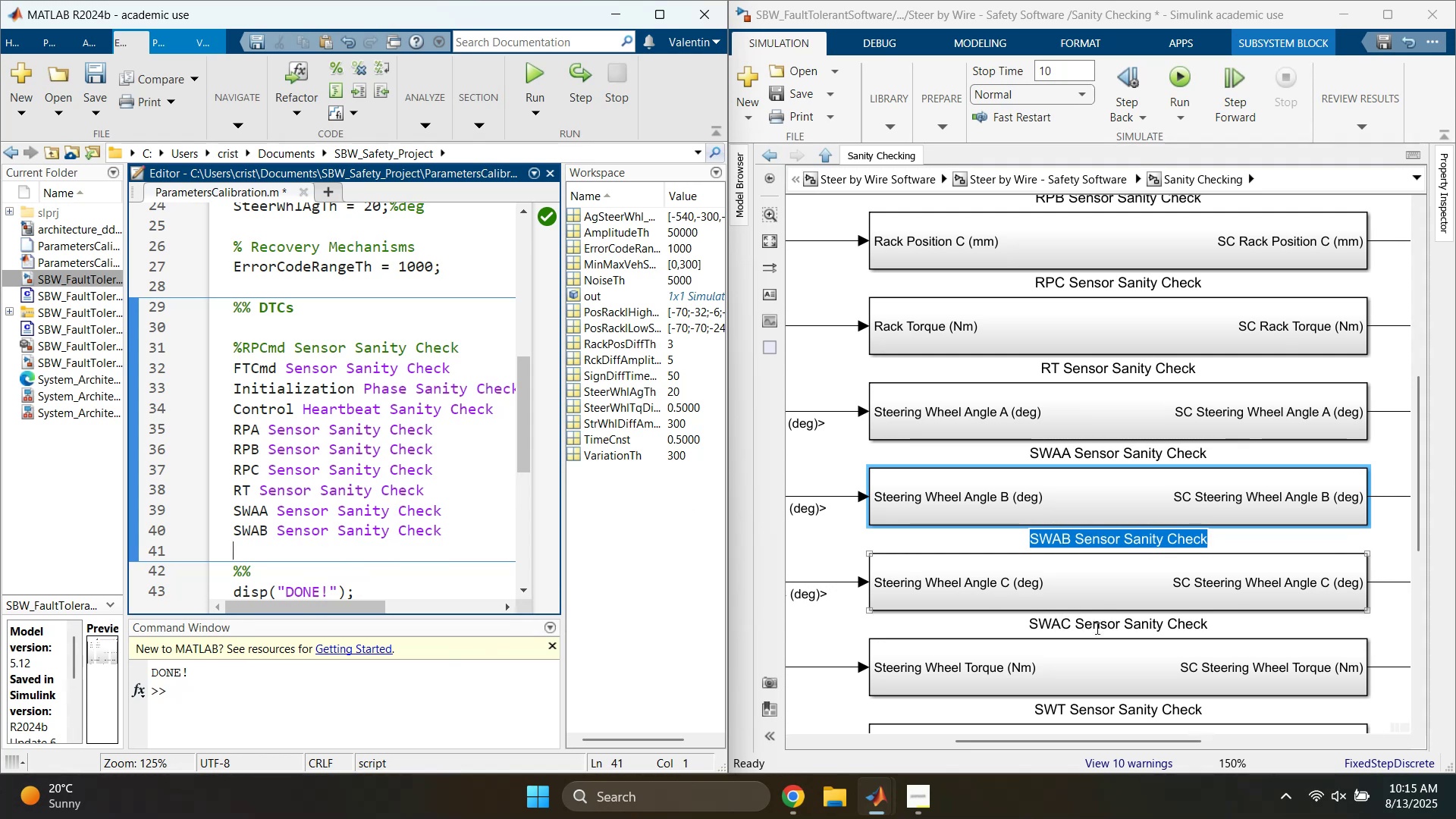 
double_click([1096, 628])
 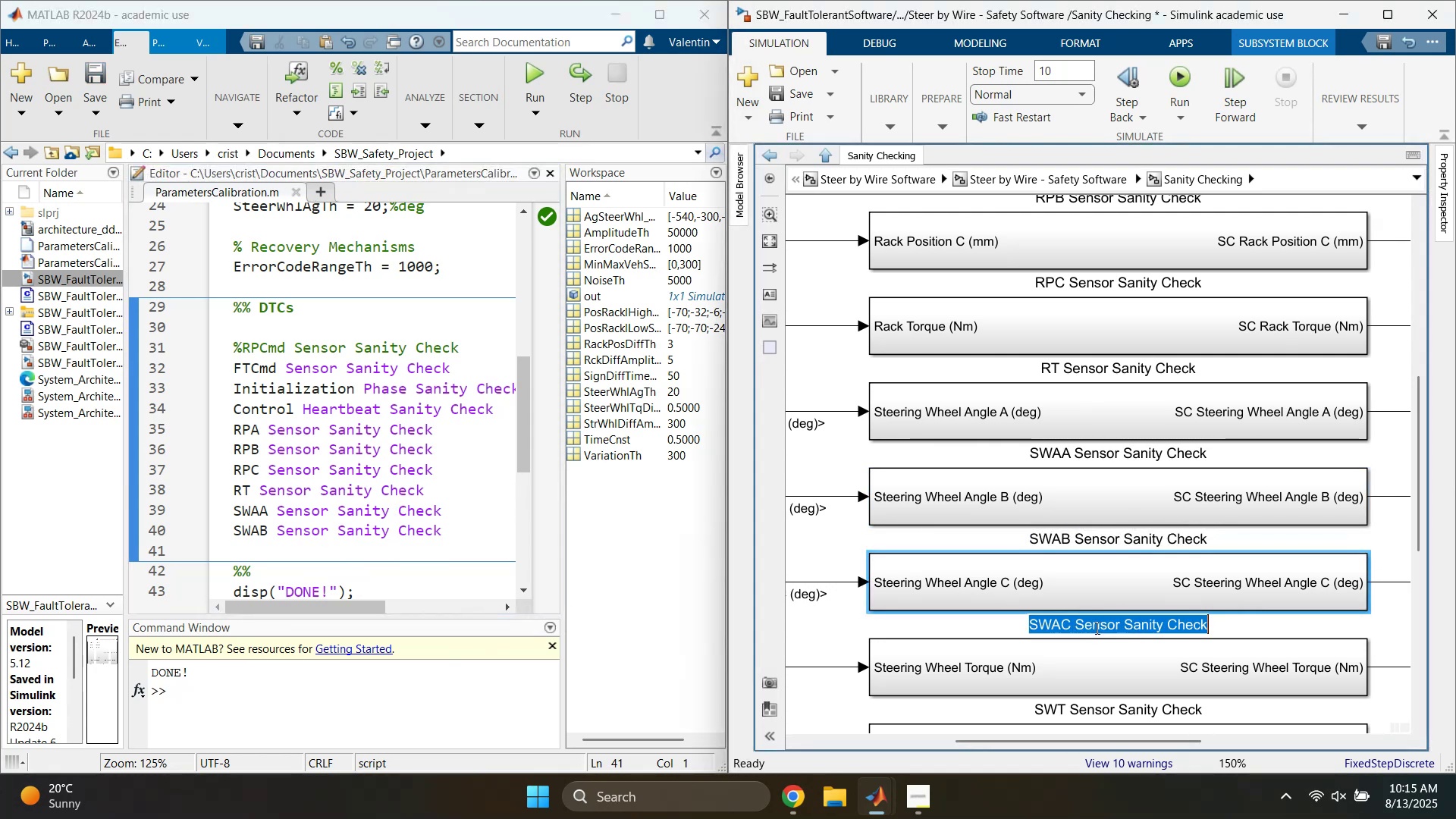 
triple_click([1096, 628])
 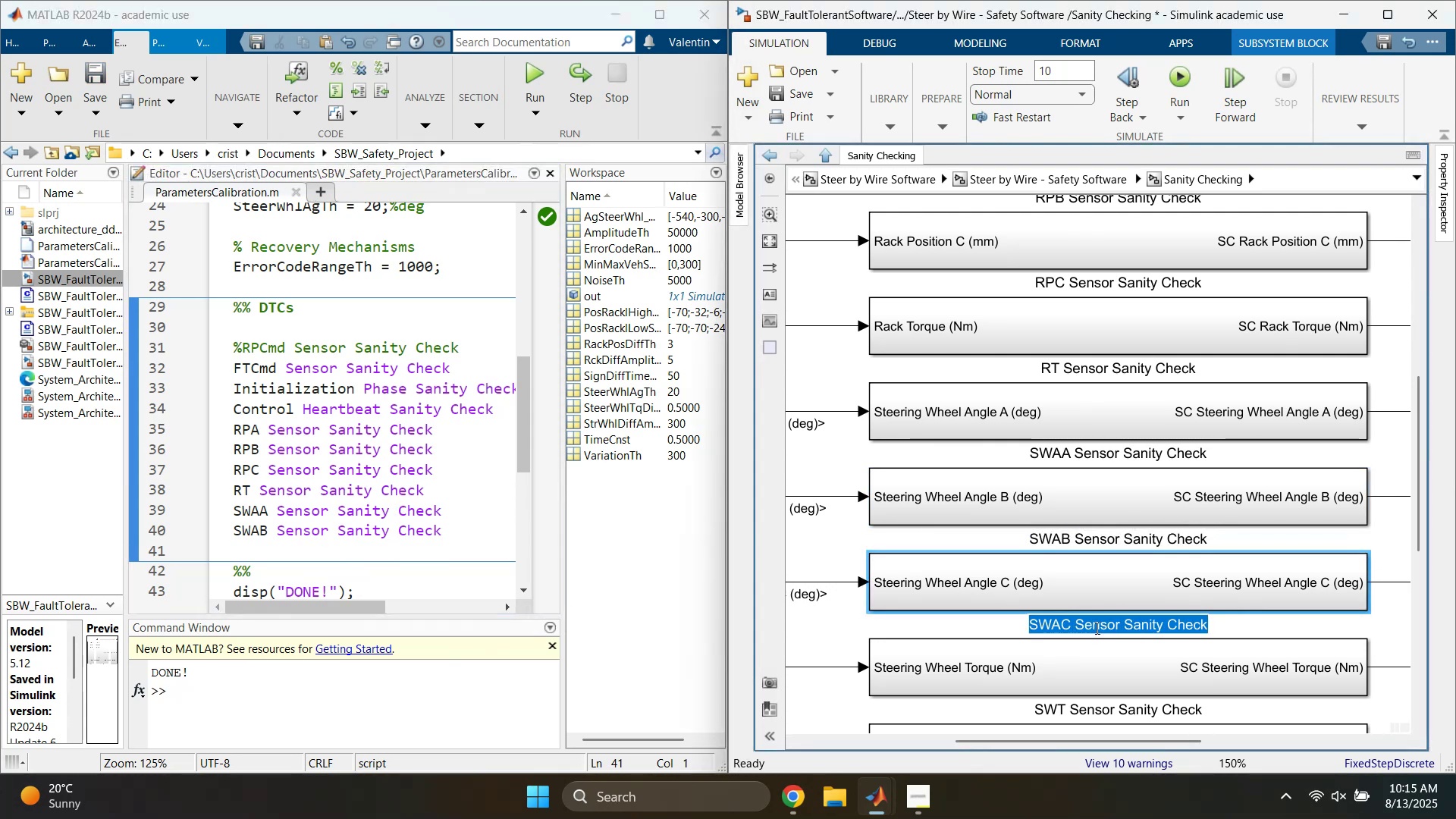 
key(Control+C)
 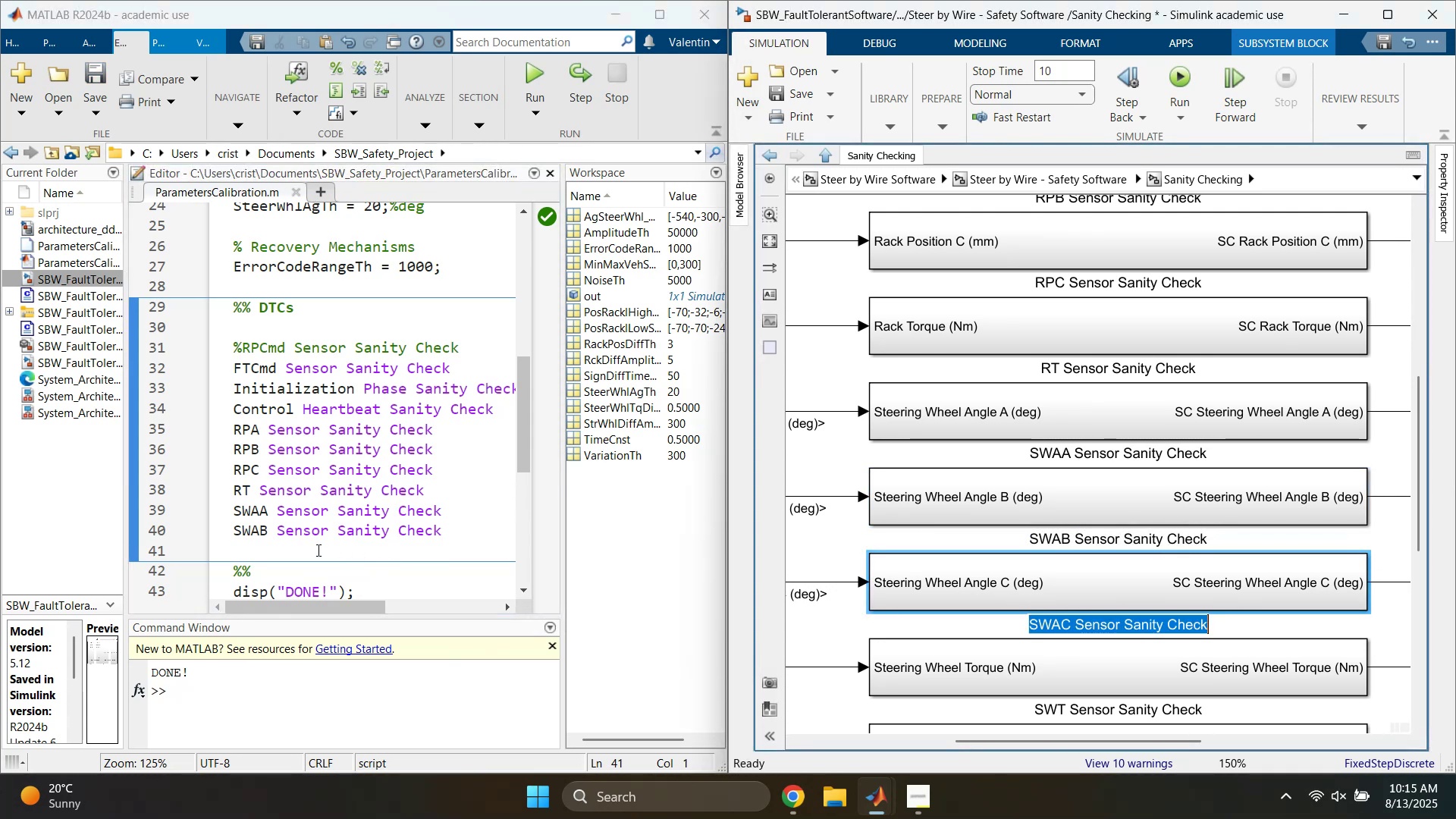 
left_click([315, 548])
 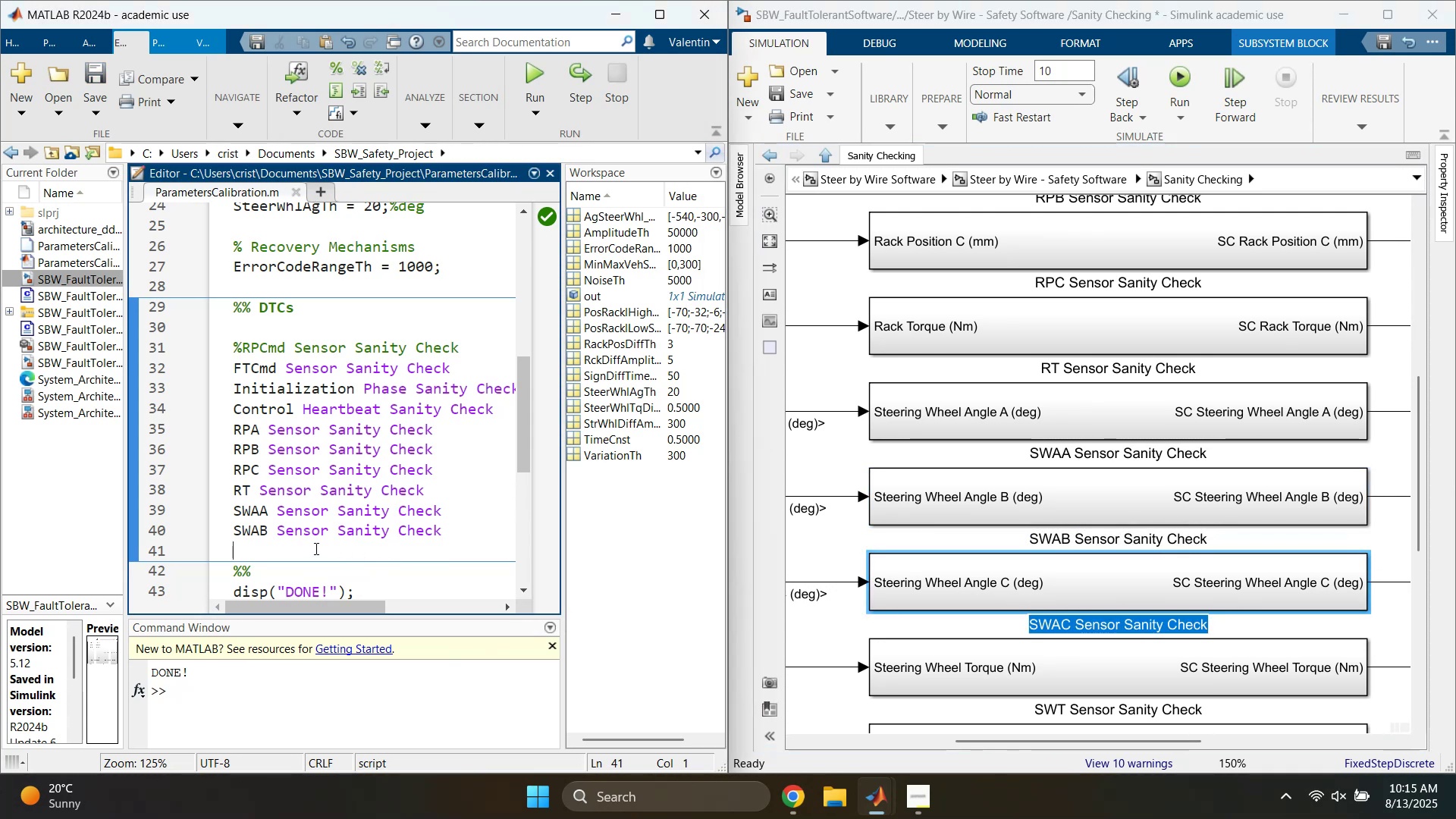 
key(Control+ControlLeft)
 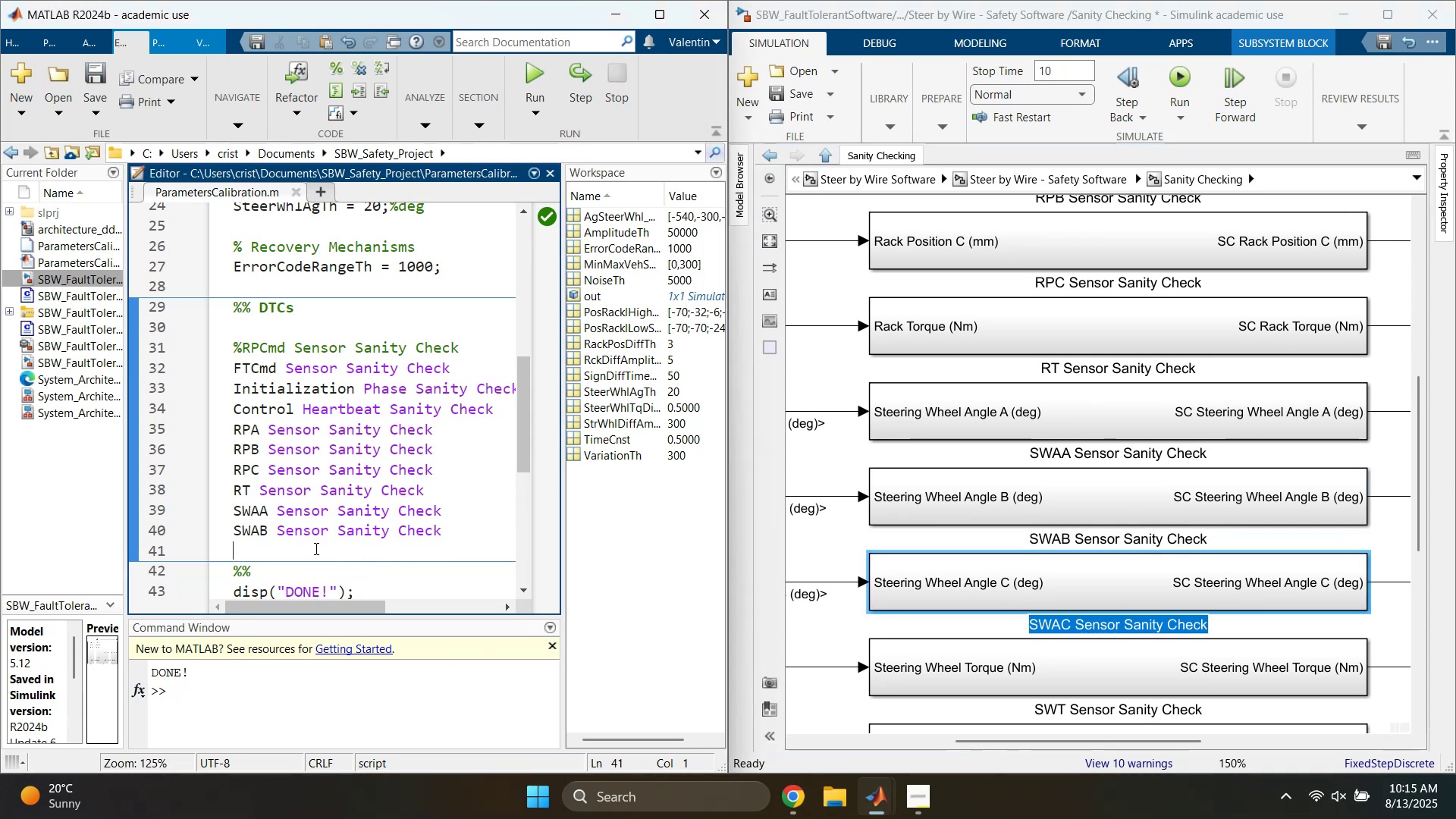 
key(Control+V)
 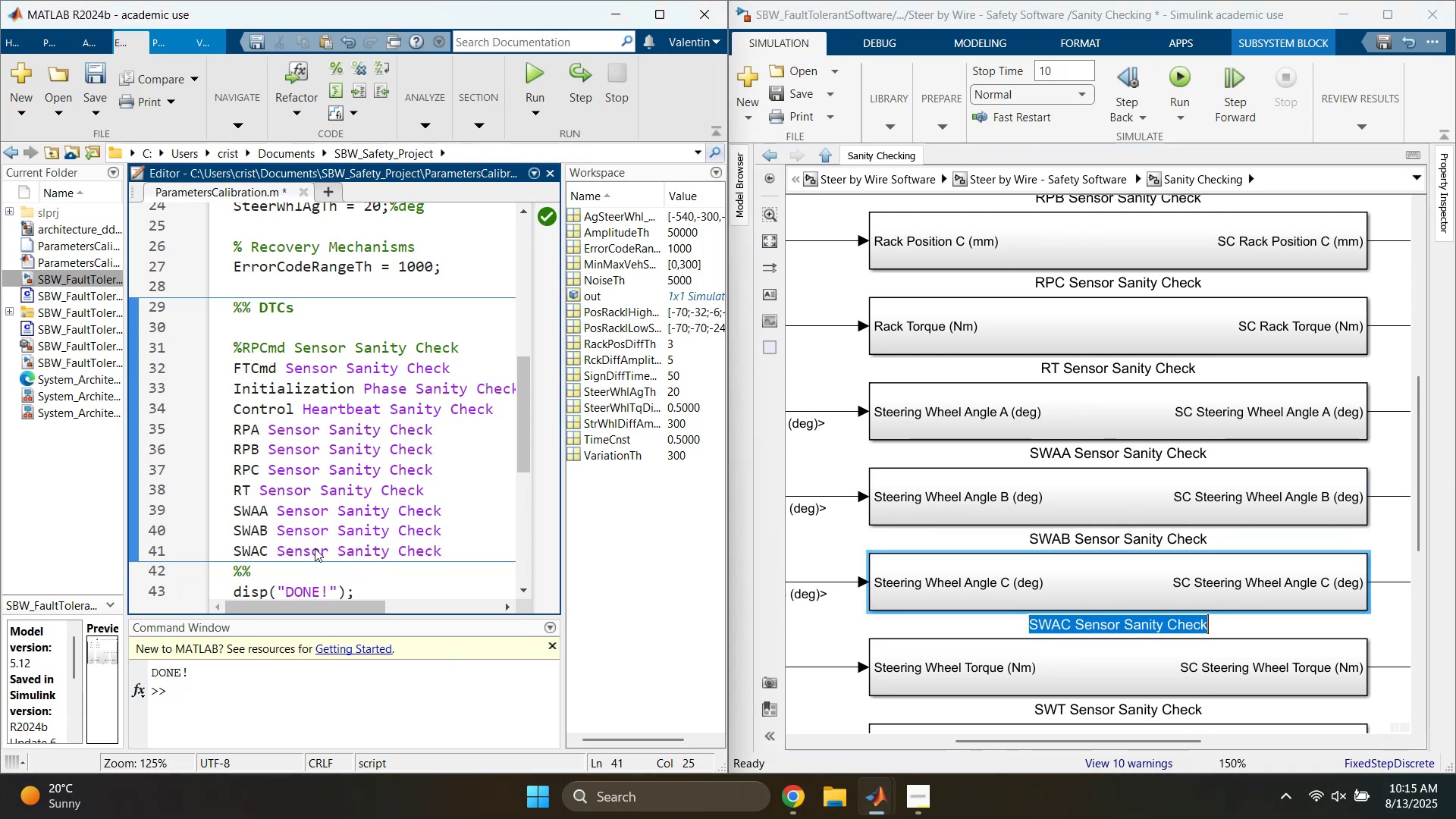 
key(Enter)
 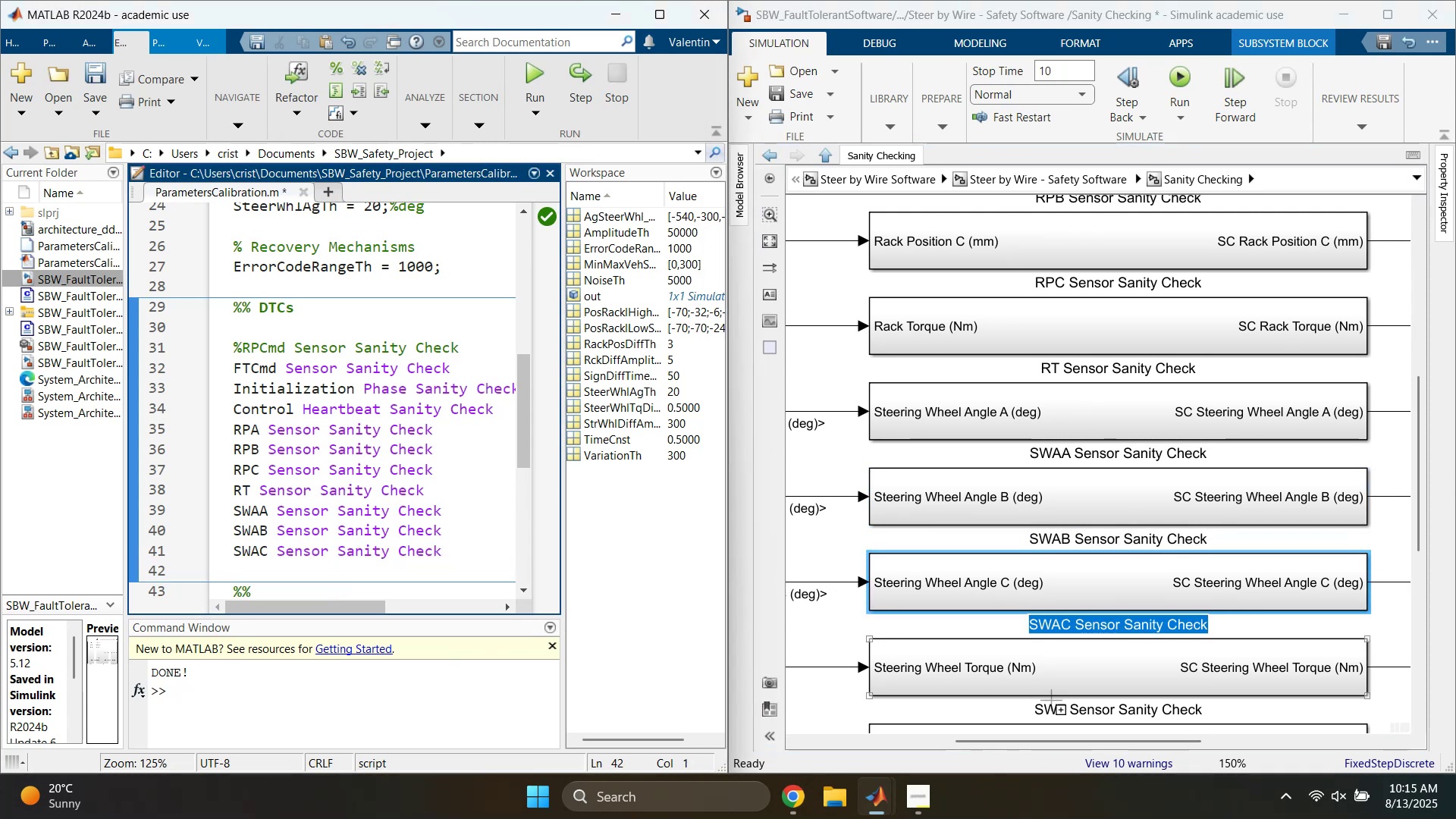 
double_click([1064, 701])
 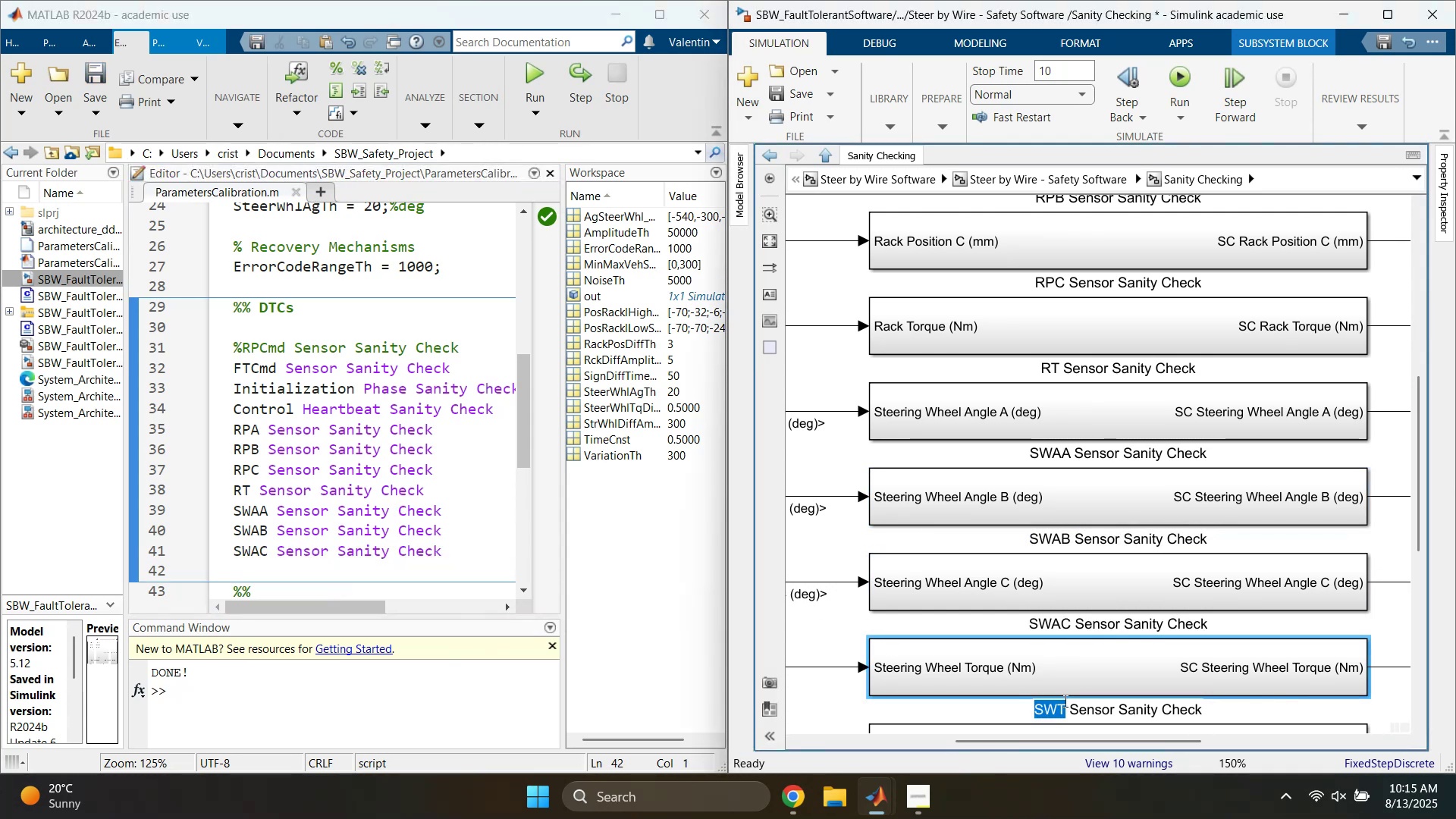 
triple_click([1064, 701])
 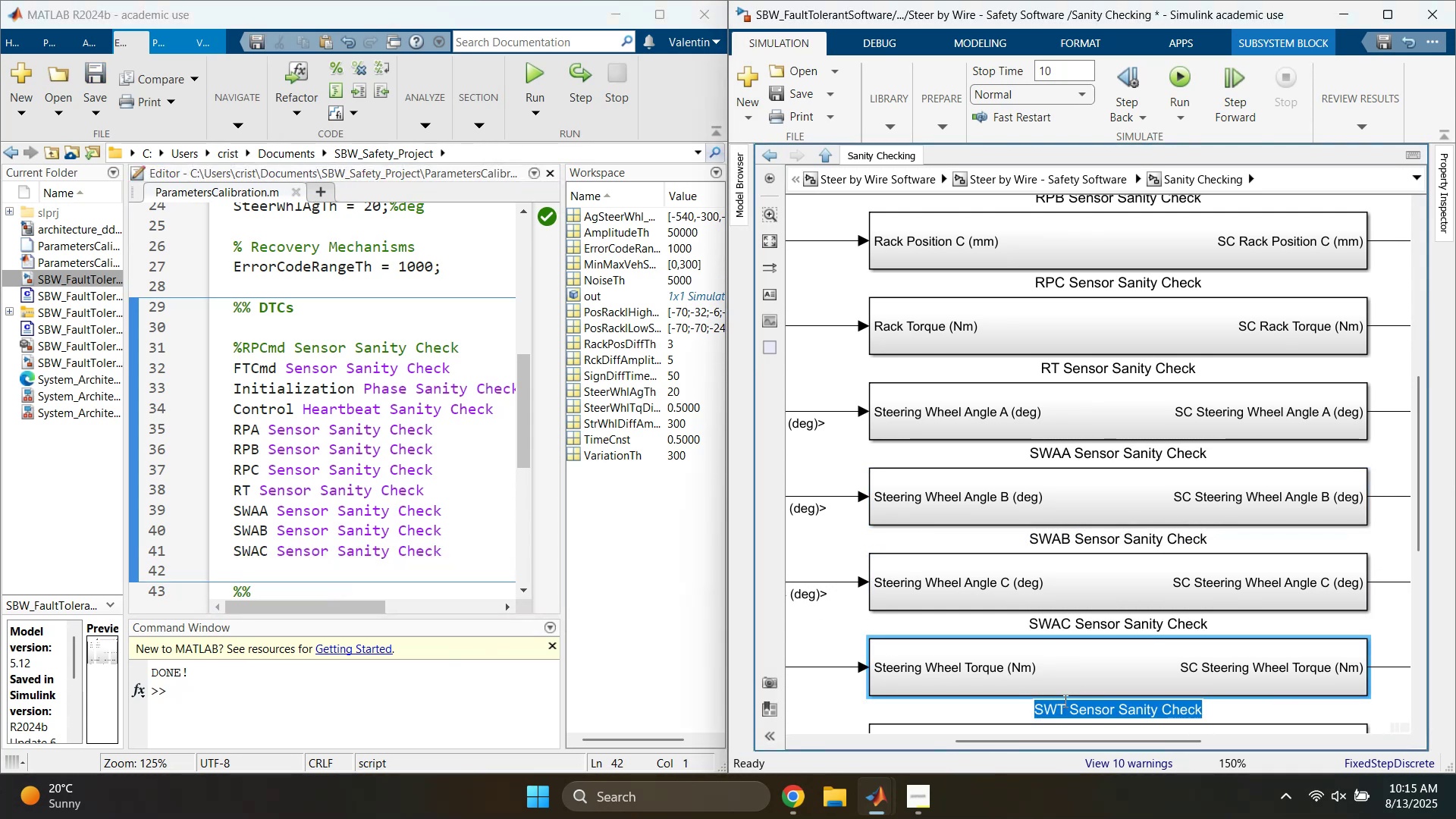 
key(Control+C)
 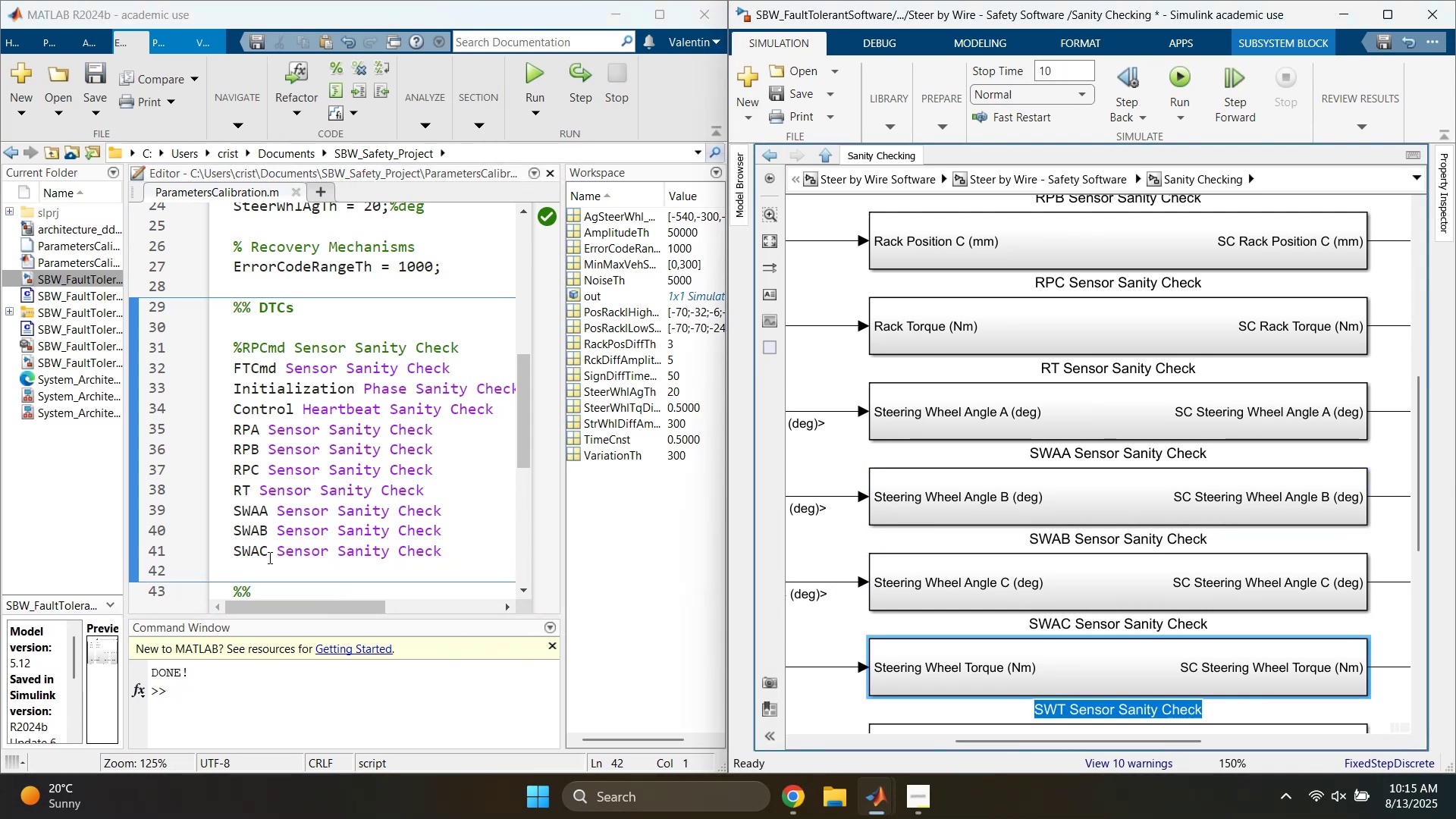 
left_click([268, 557])
 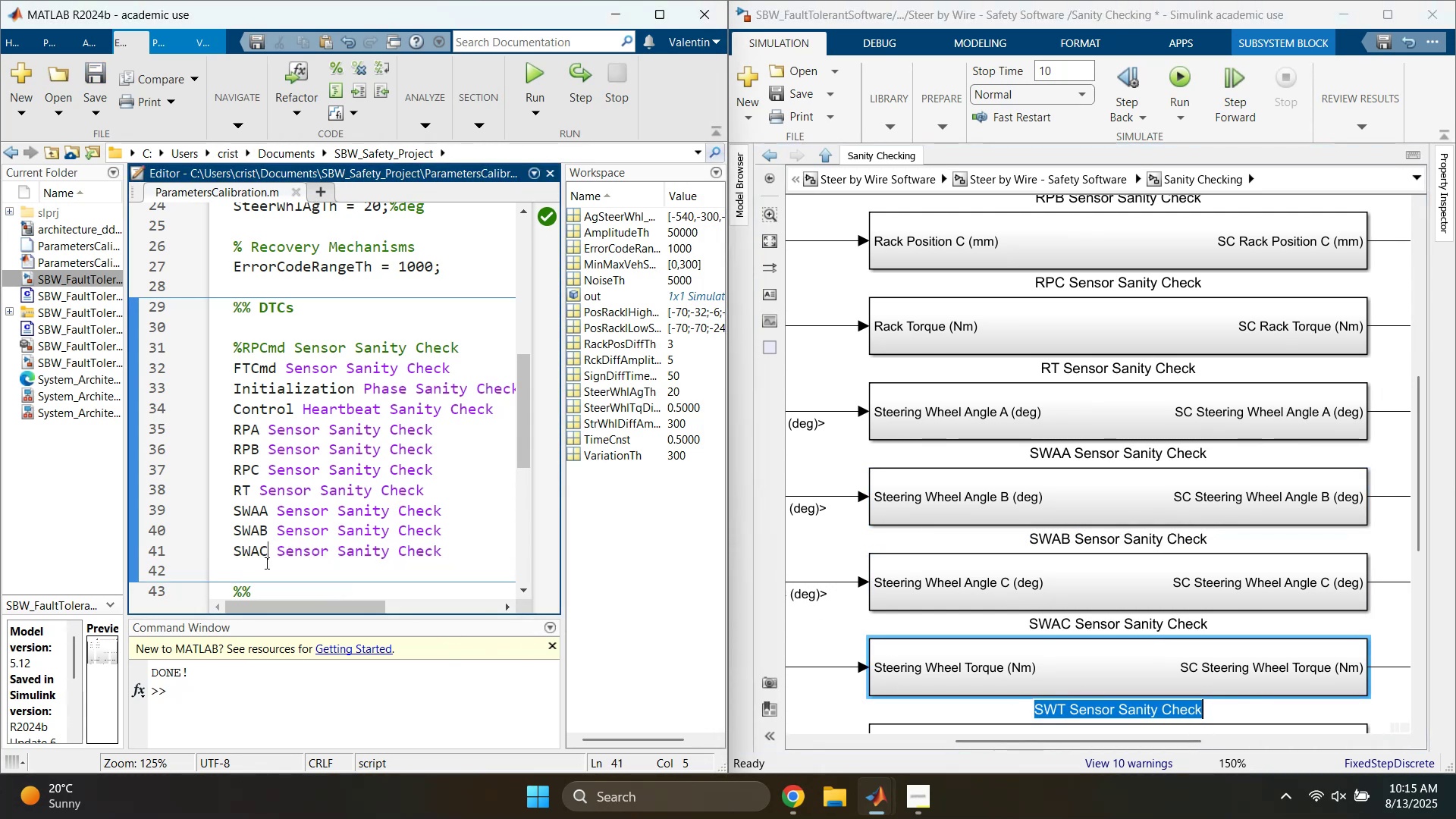 
left_click([264, 565])
 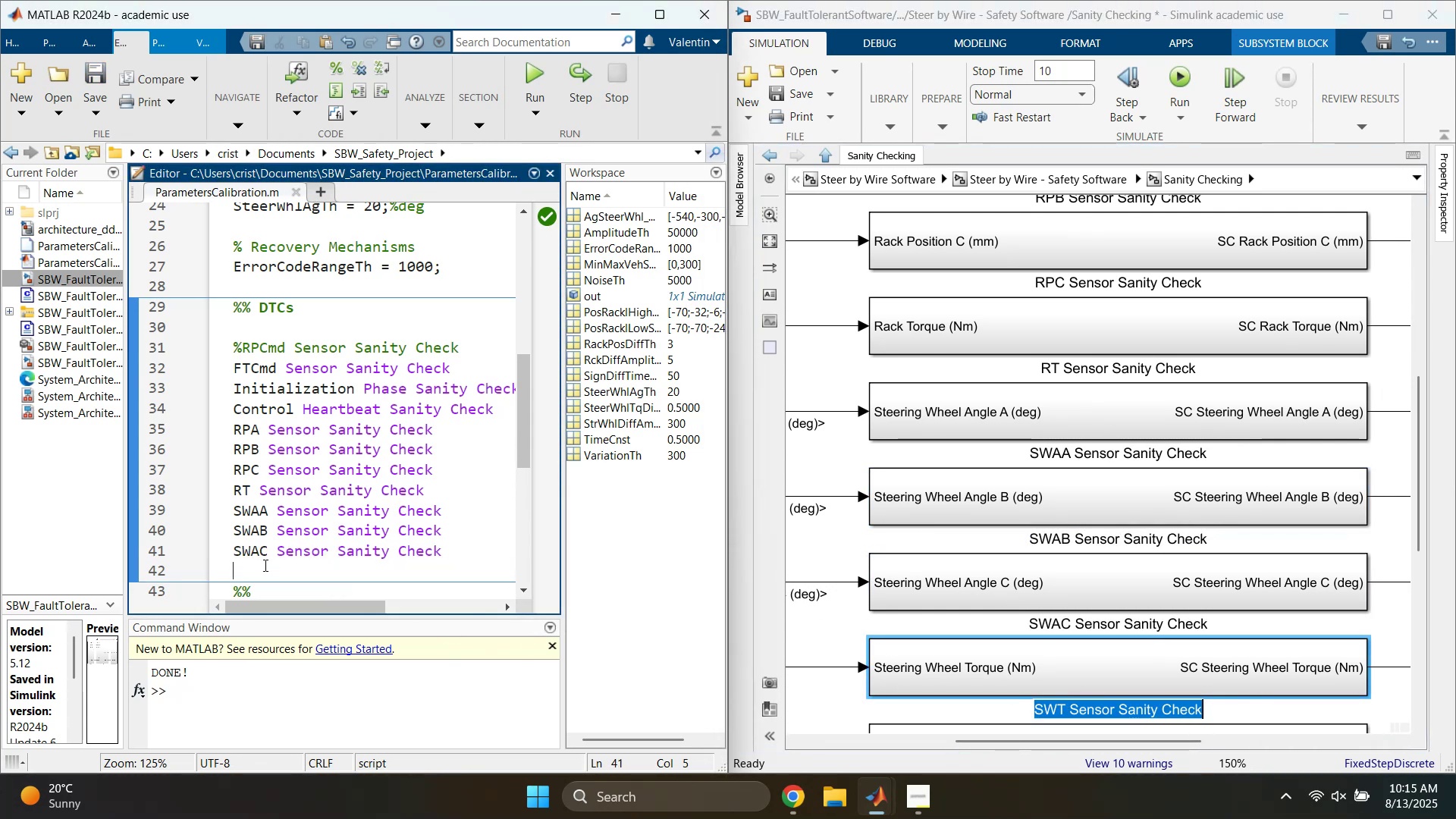 
key(Control+ControlLeft)
 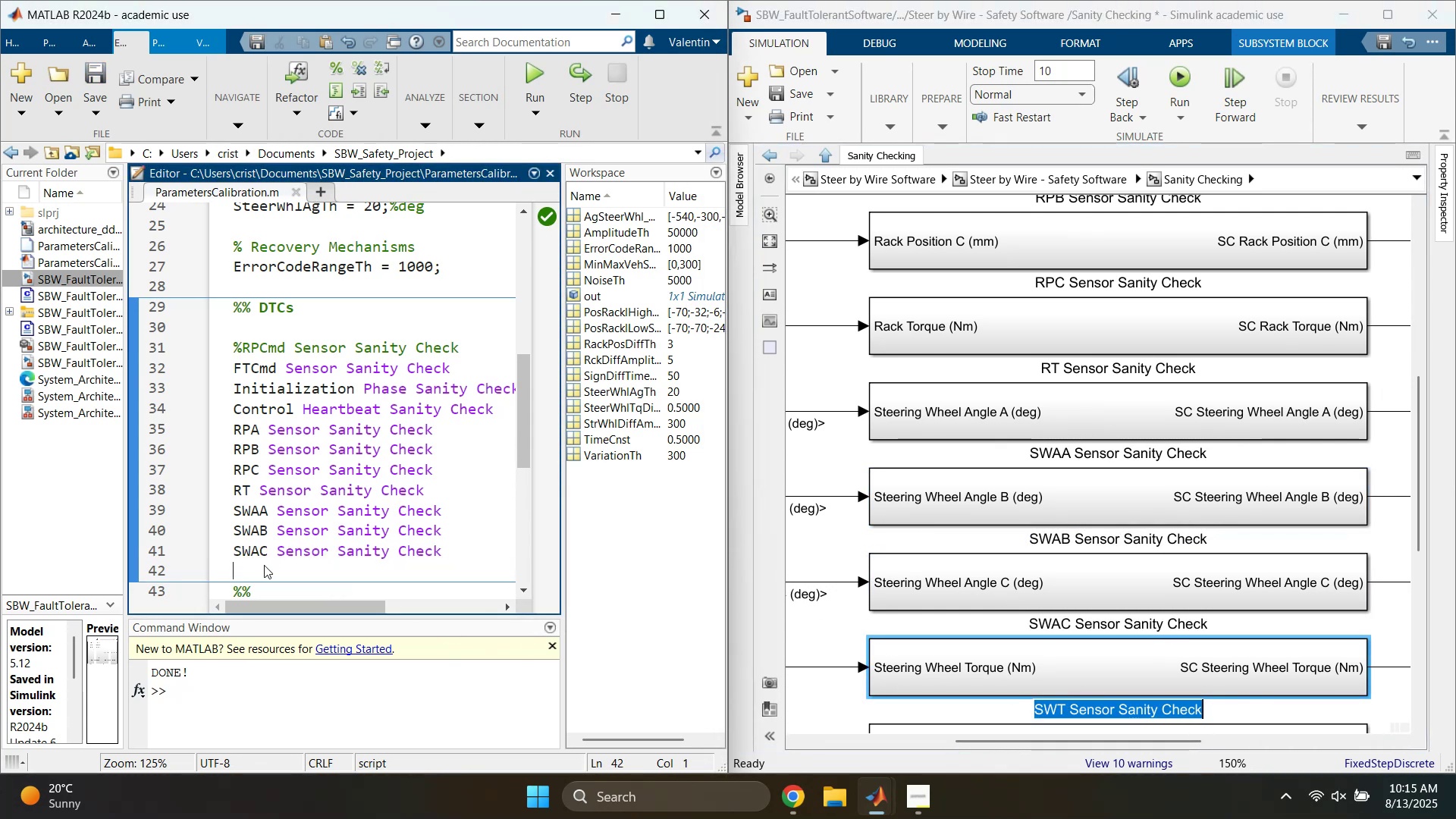 
key(Control+V)
 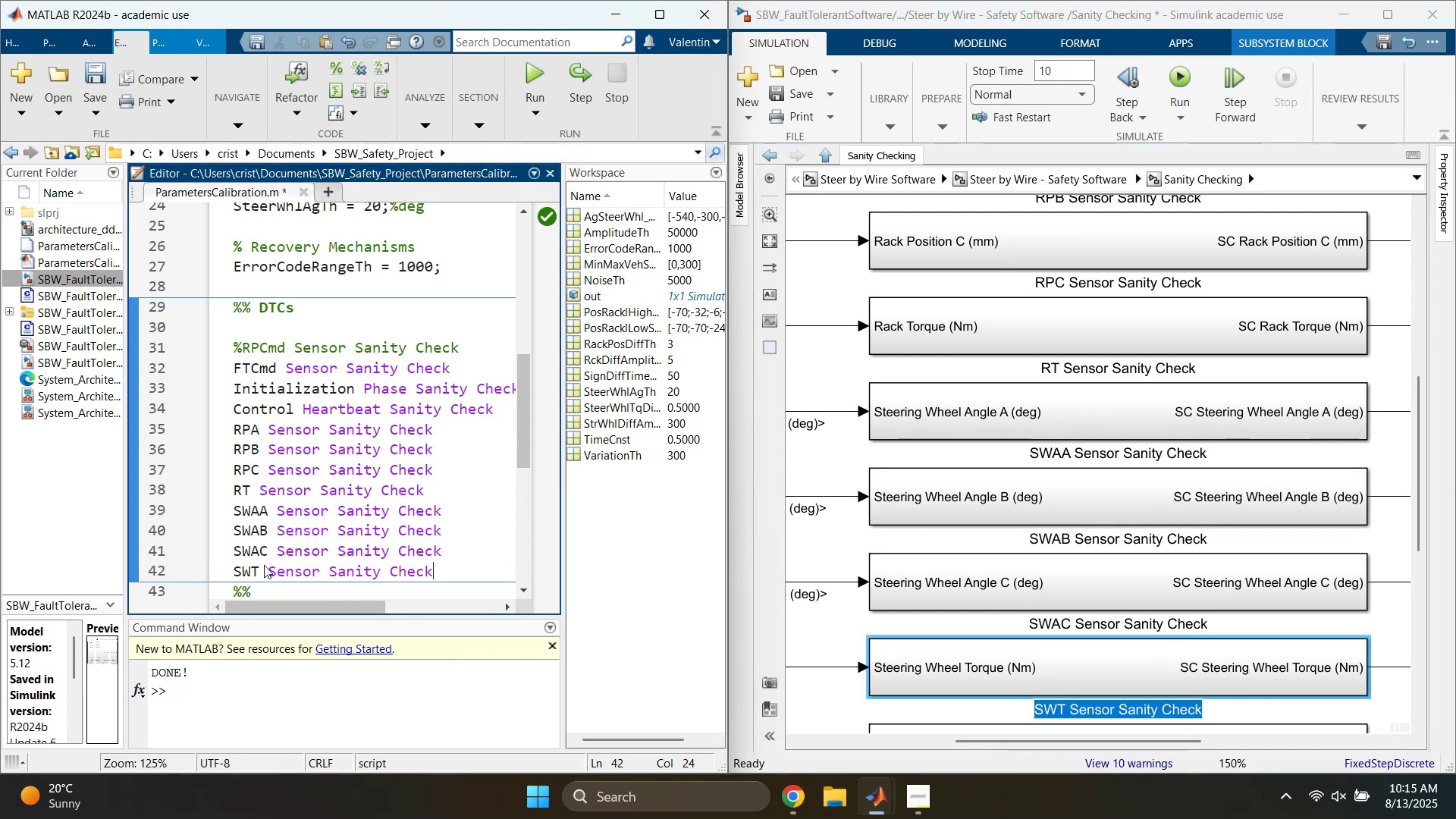 
key(Enter)
 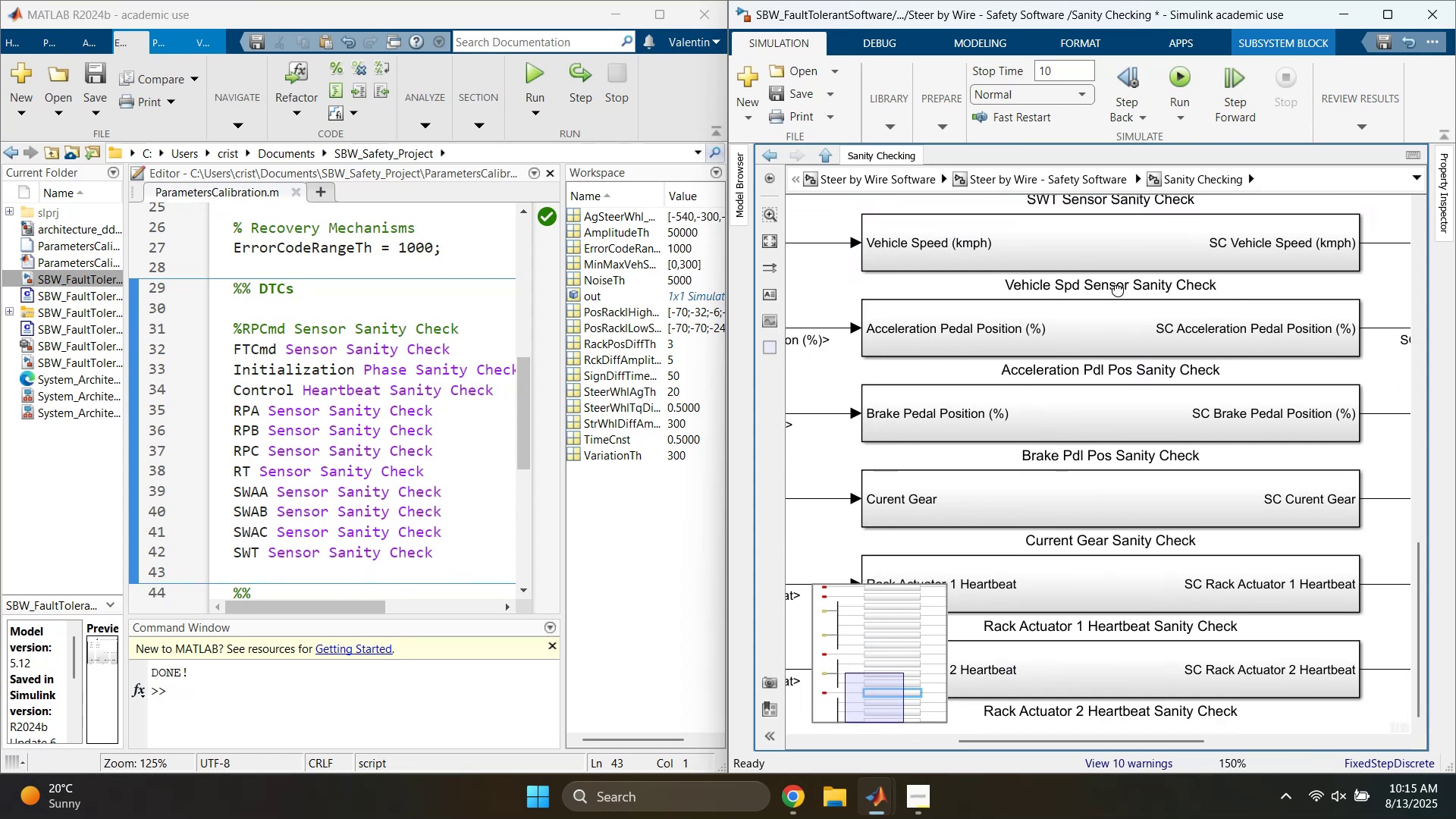 
wait(6.78)
 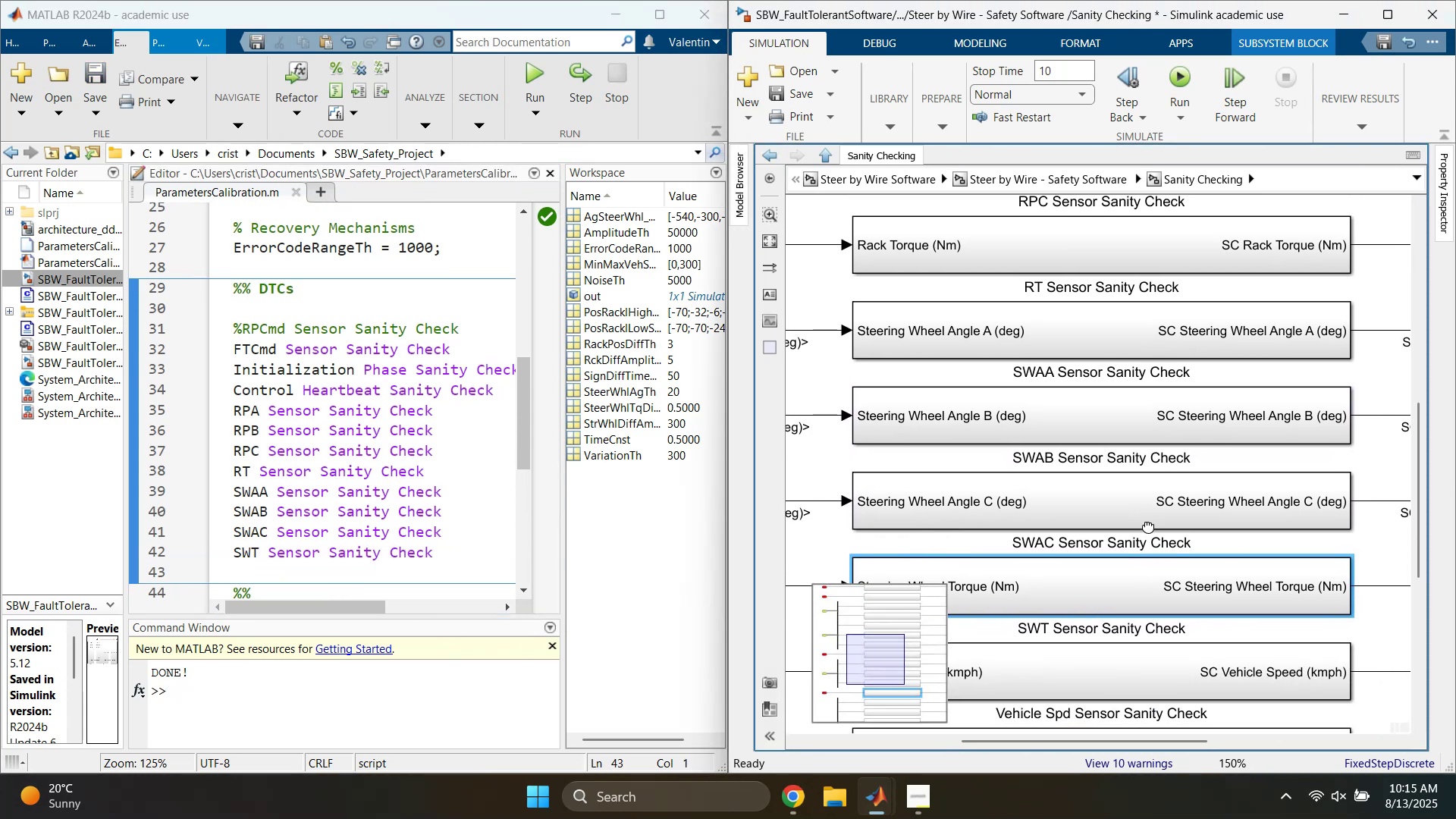 
double_click([1092, 280])
 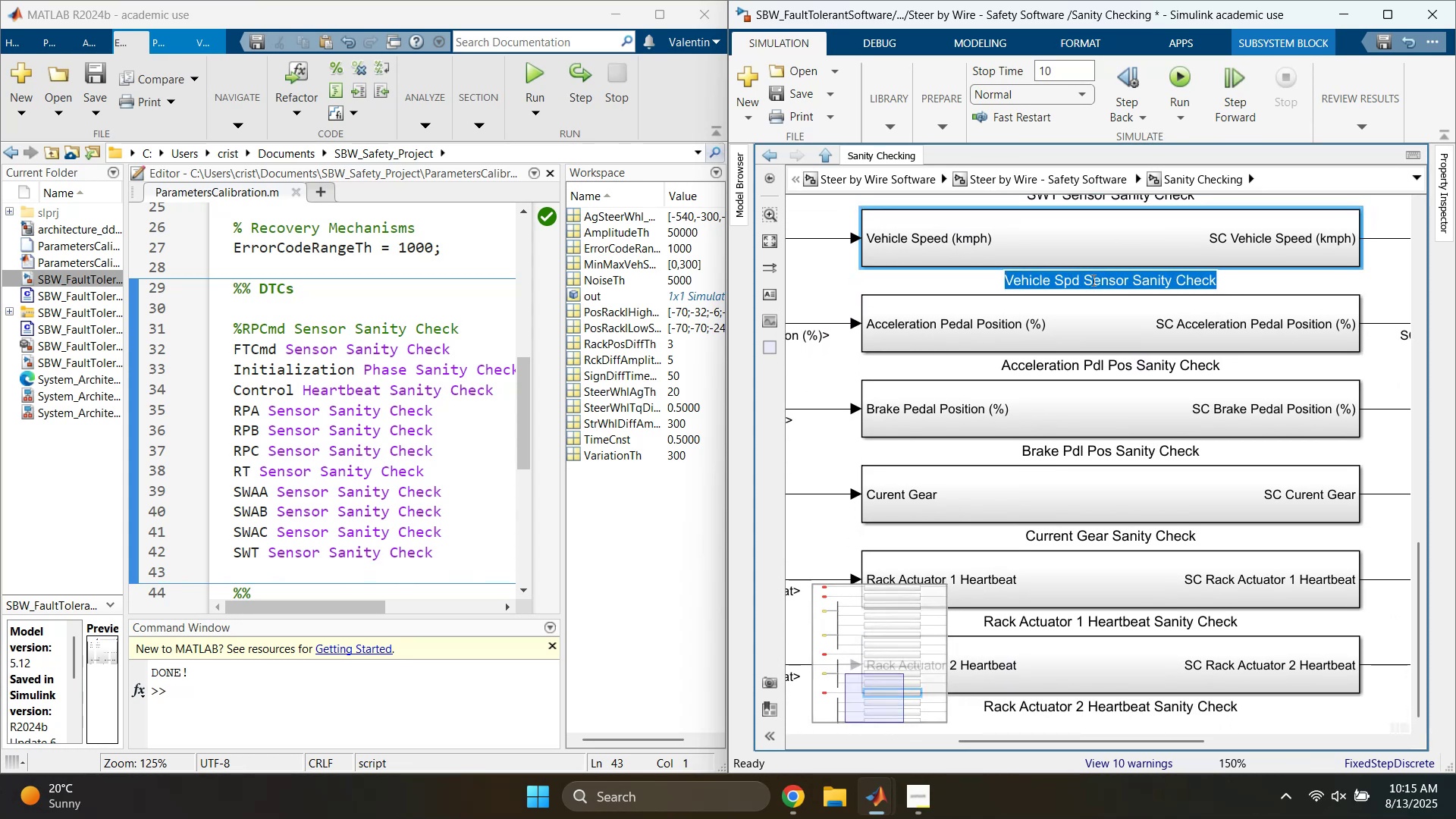 
triple_click([1092, 280])
 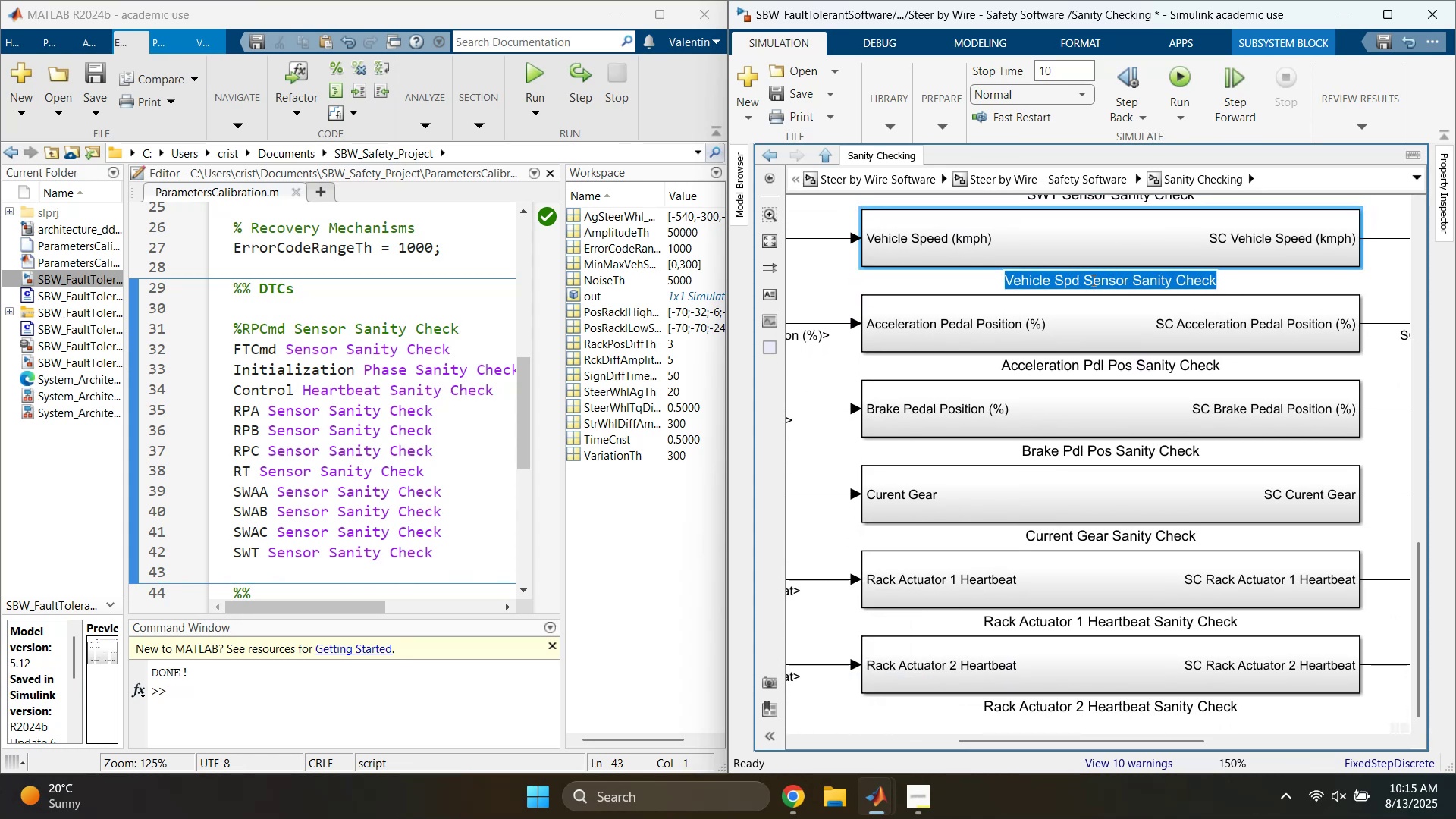 
key(Control+C)
 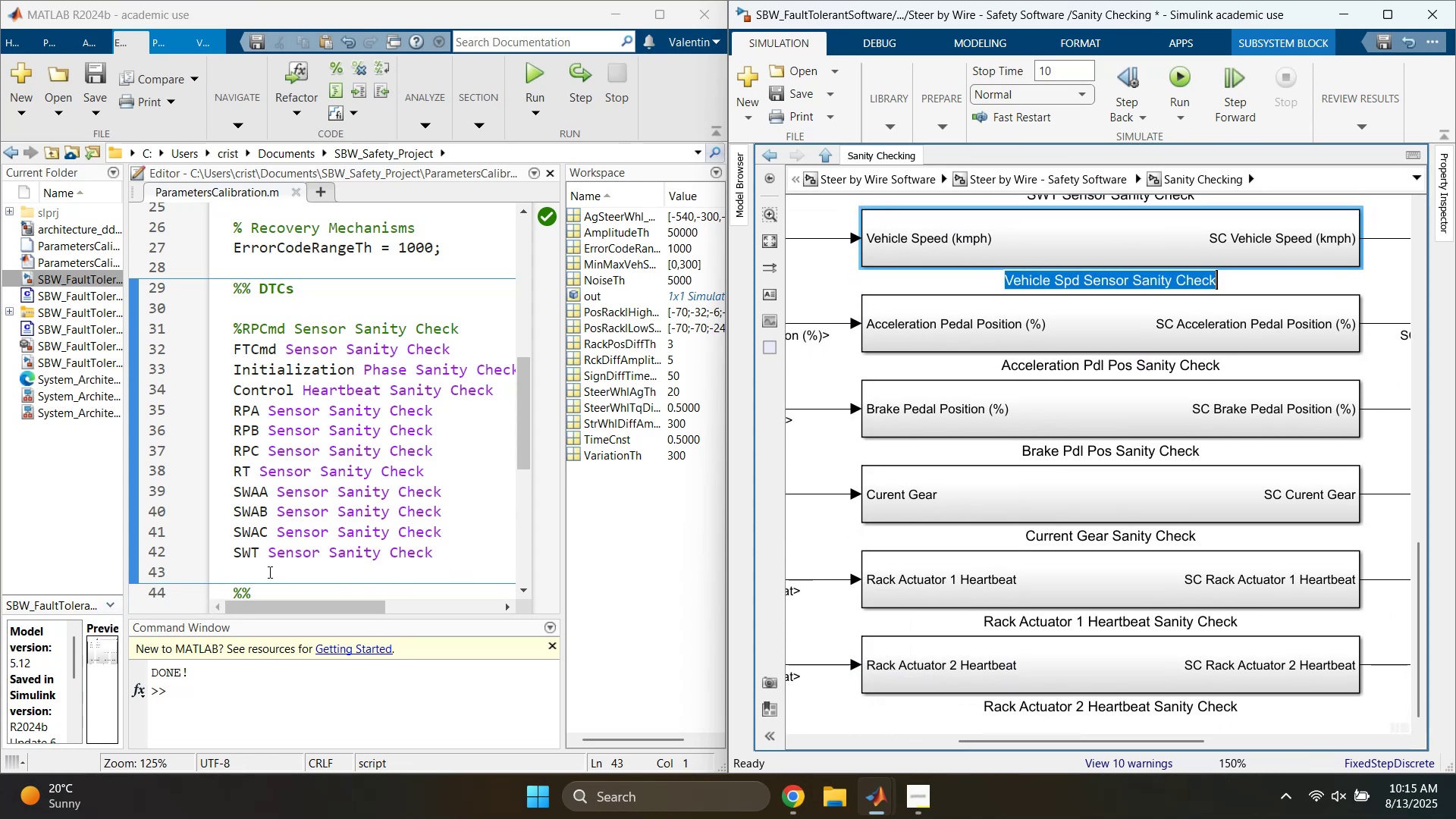 
left_click([271, 565])
 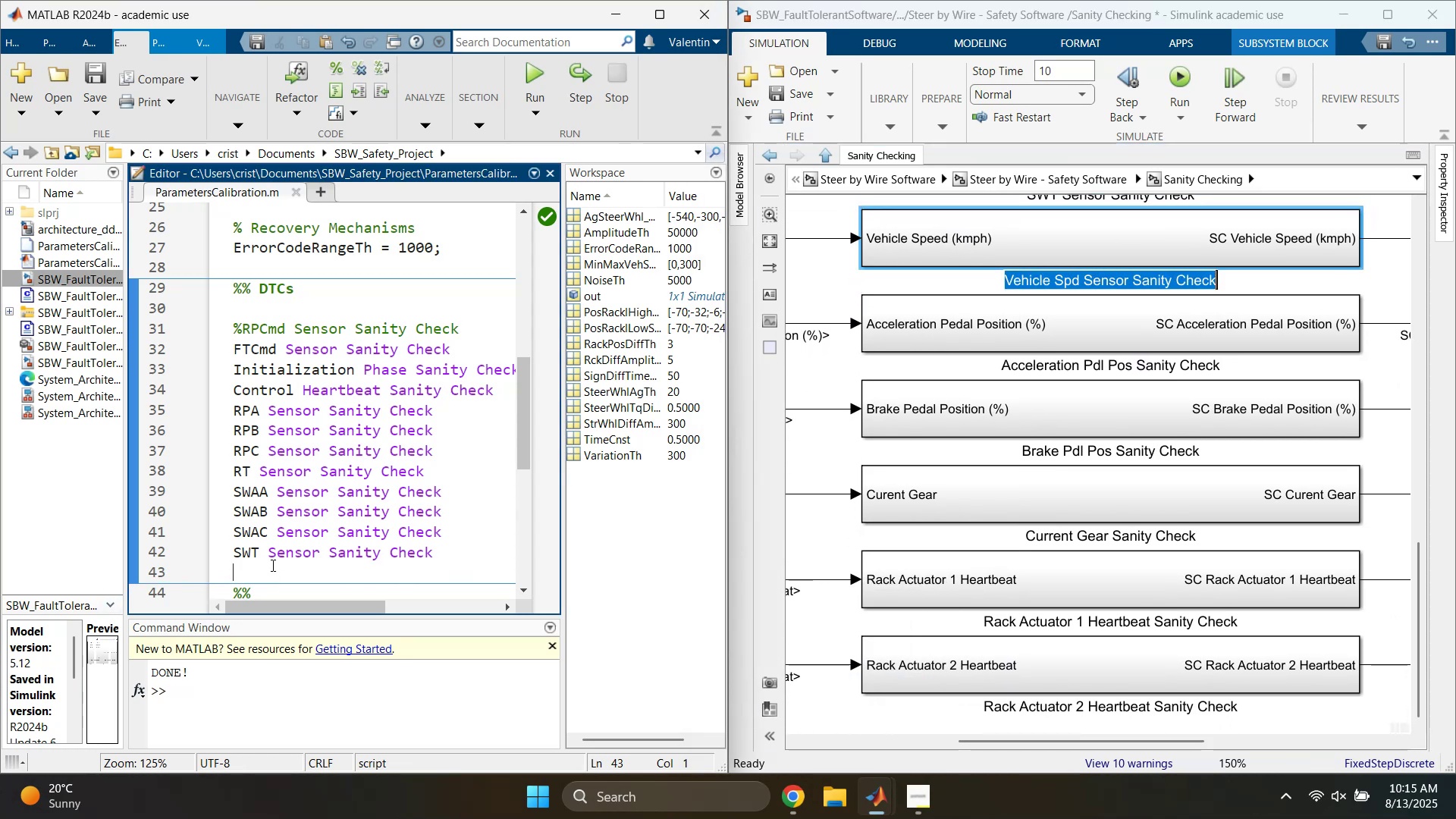 
key(Control+ControlLeft)
 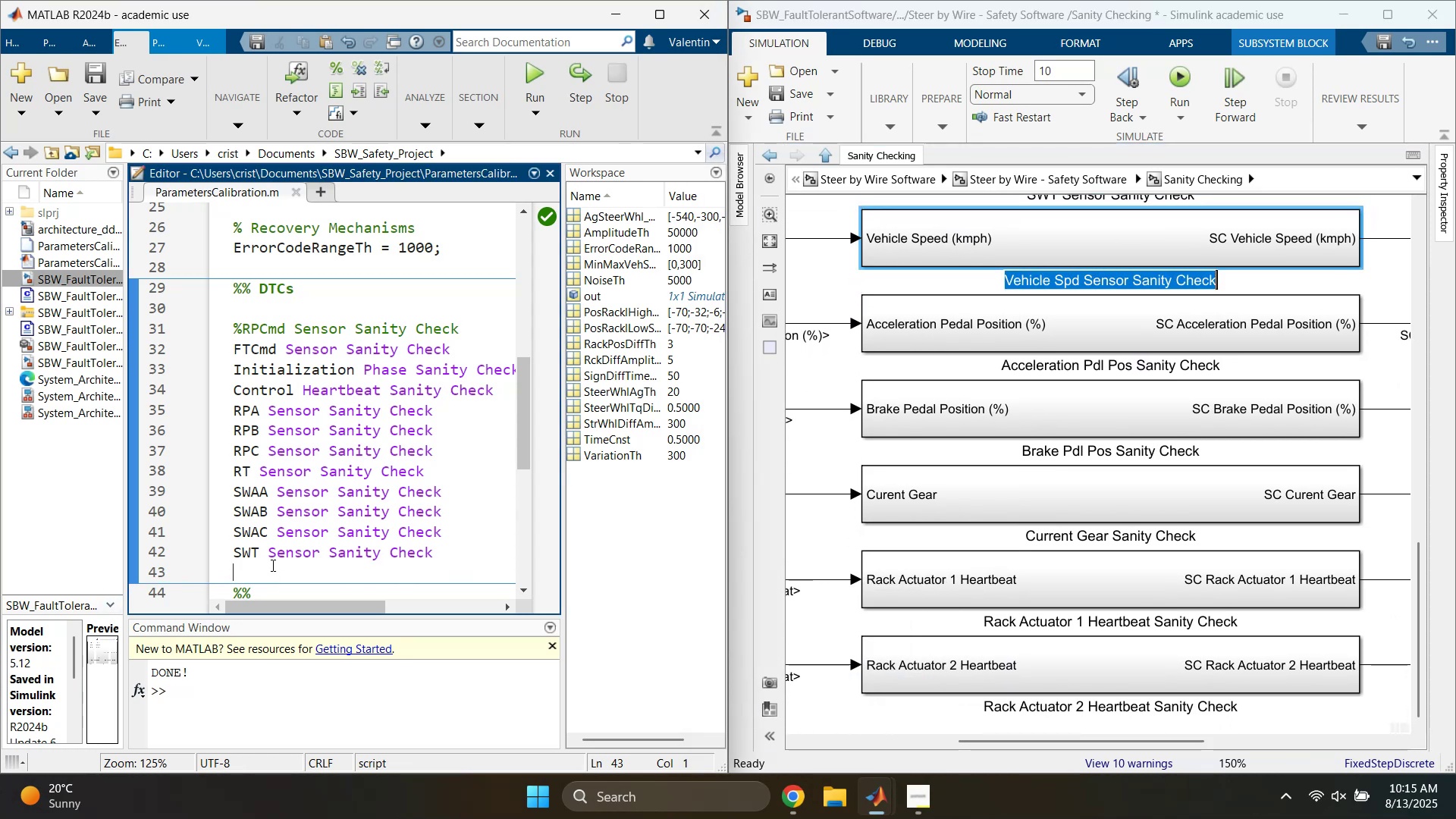 
key(Control+V)
 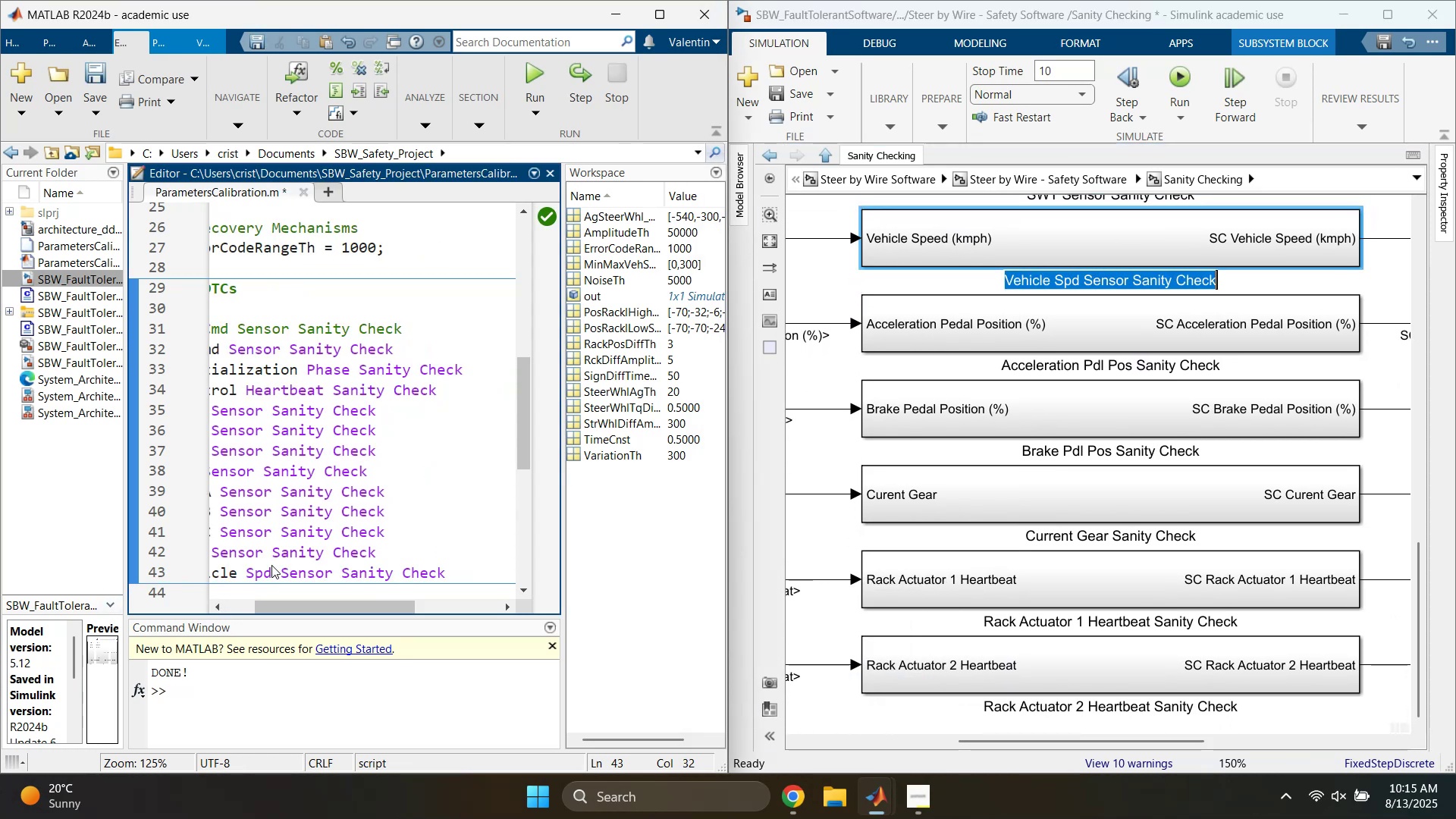 
key(Enter)
 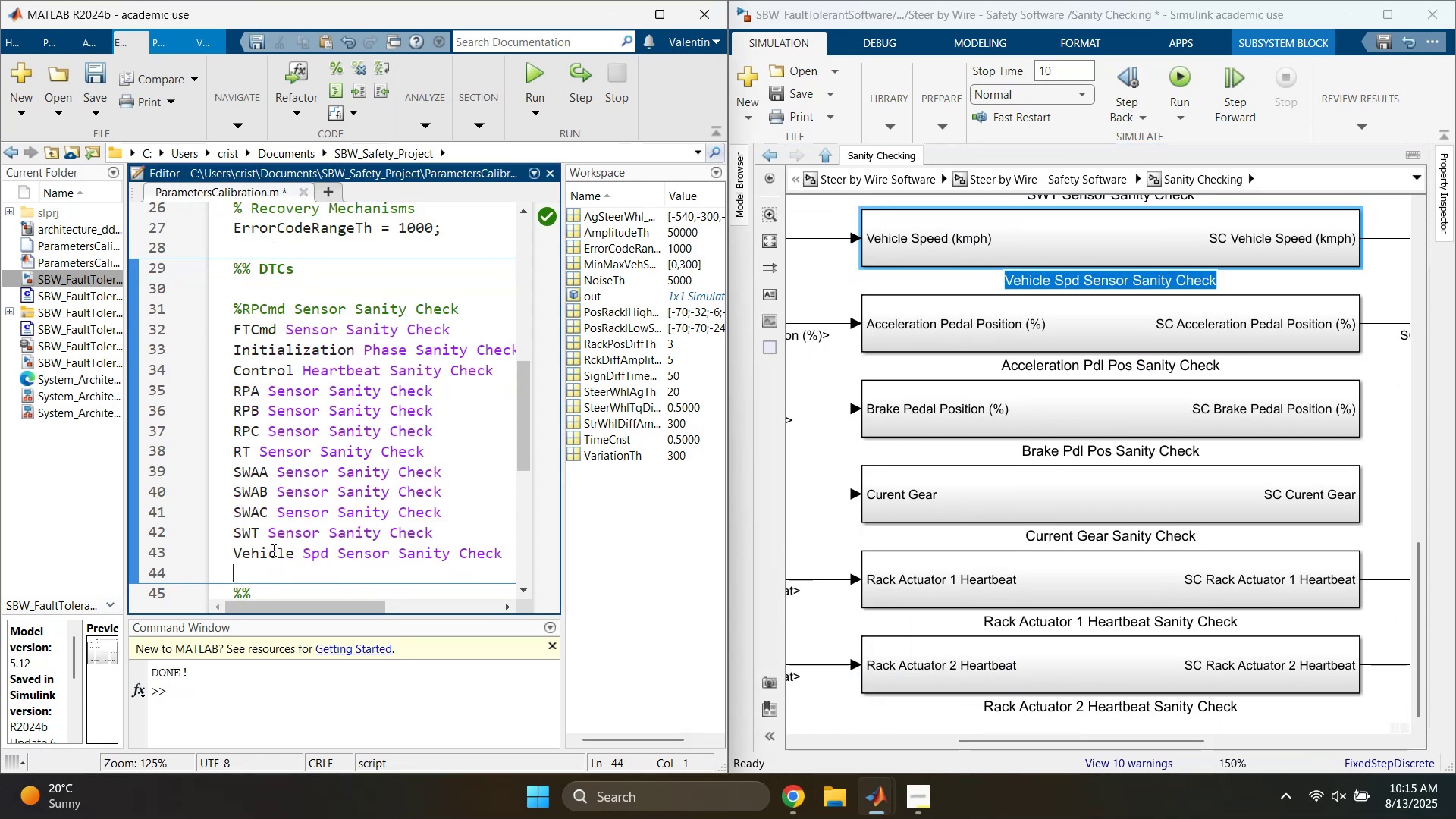 
scroll: coordinate [293, 480], scroll_direction: down, amount: 3.0
 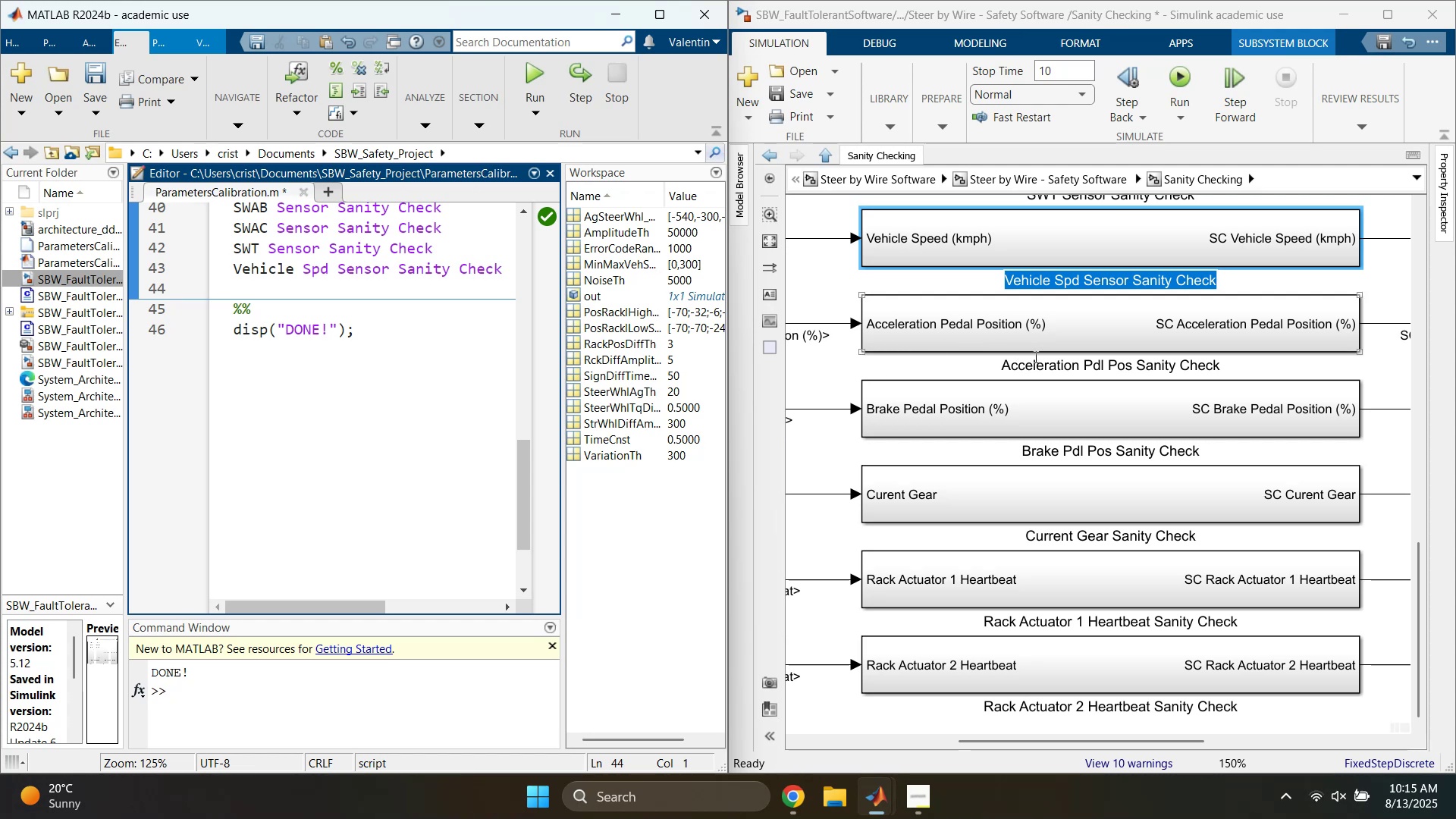 
double_click([1043, 358])
 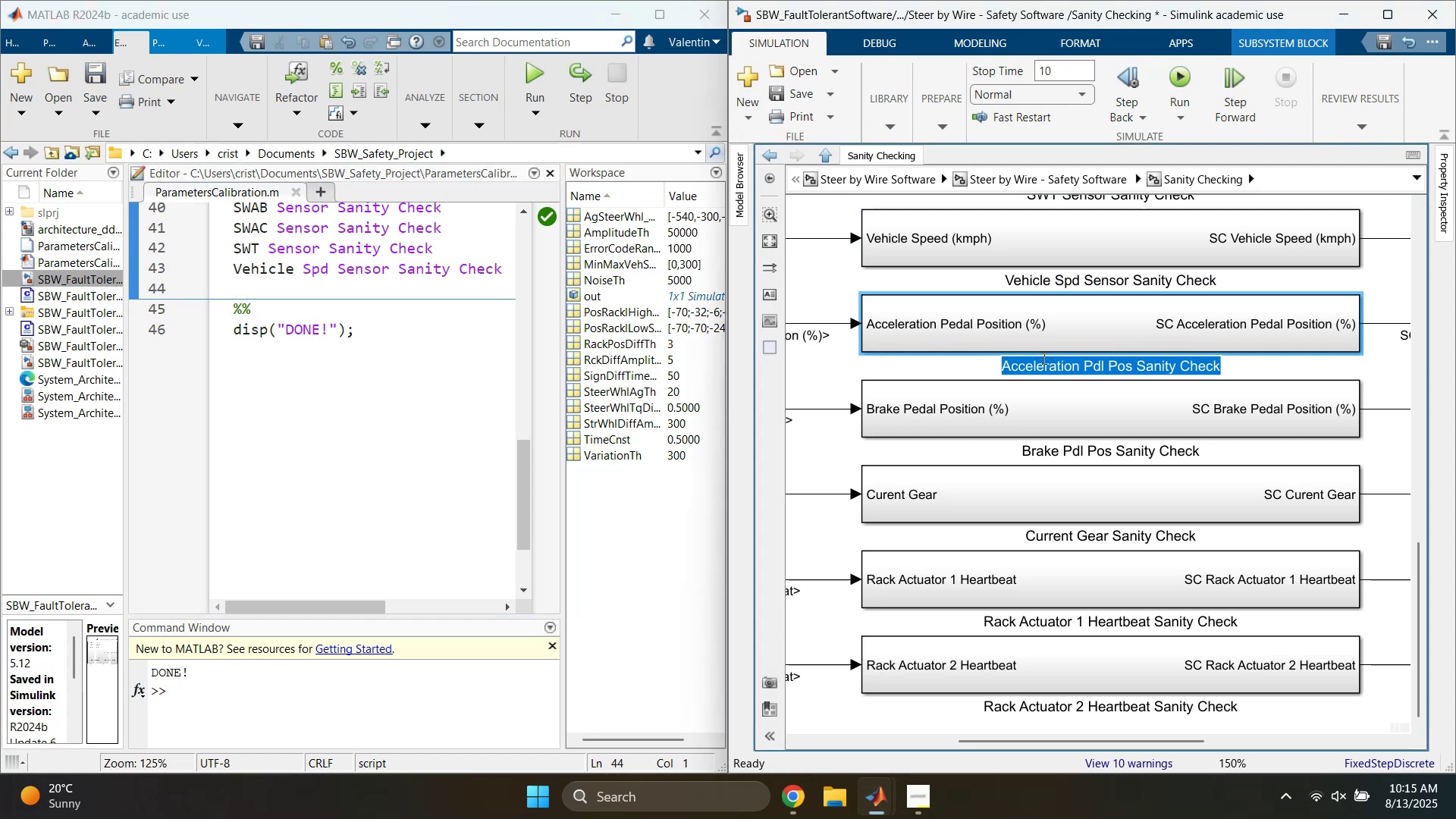 
triple_click([1043, 358])
 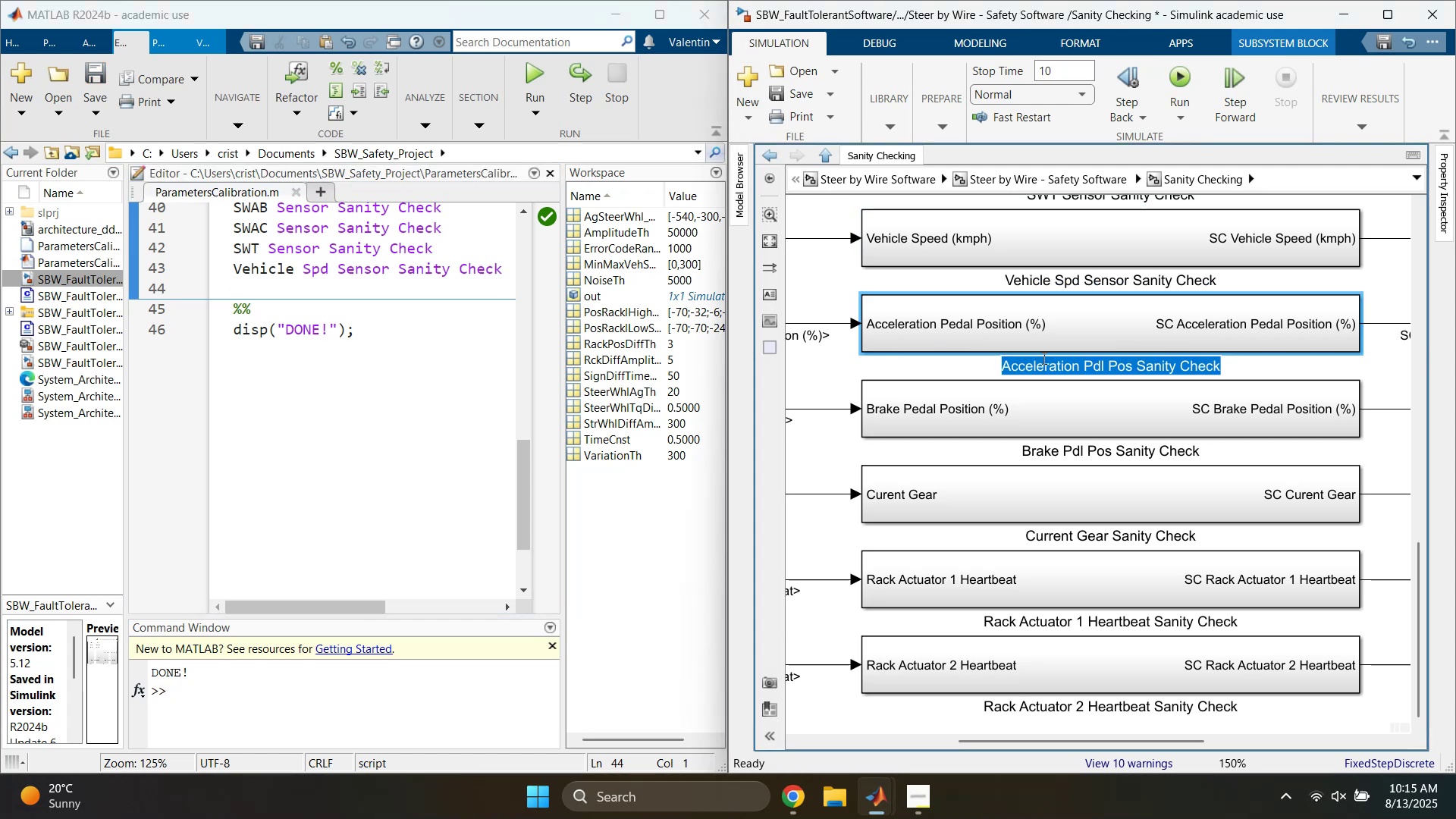 
key(Control+C)
 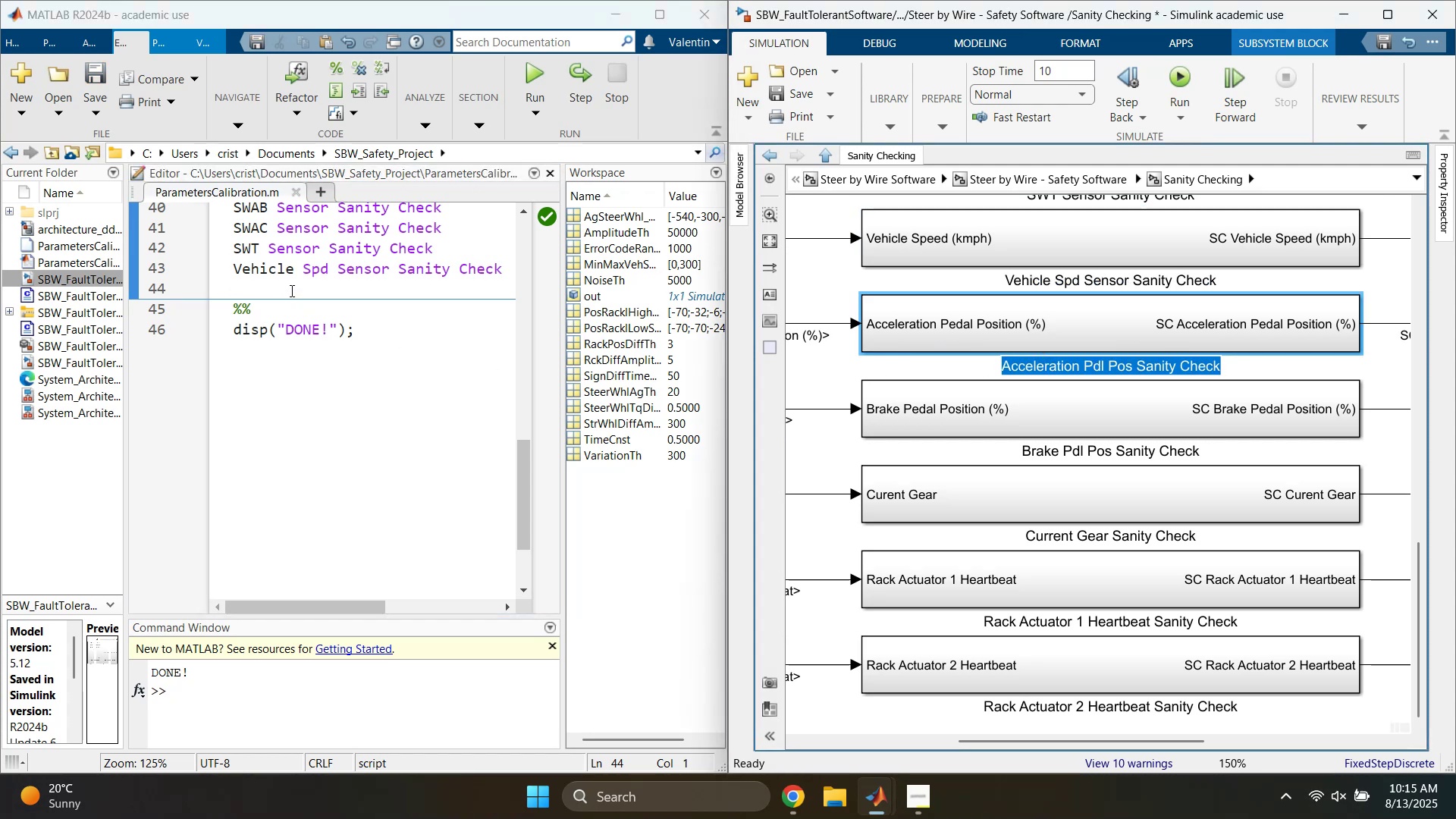 
left_click([287, 284])
 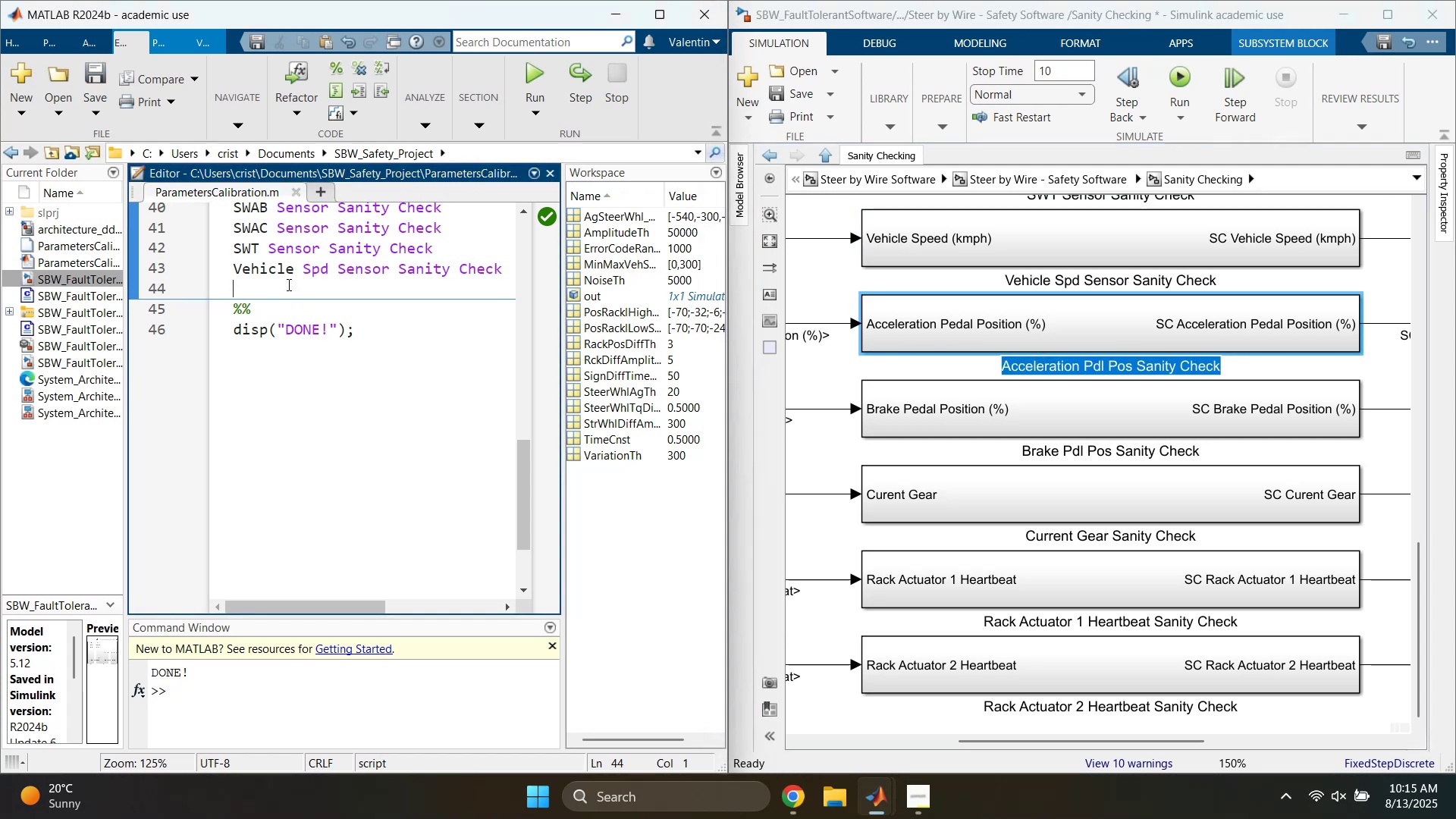 
key(Control+ControlLeft)
 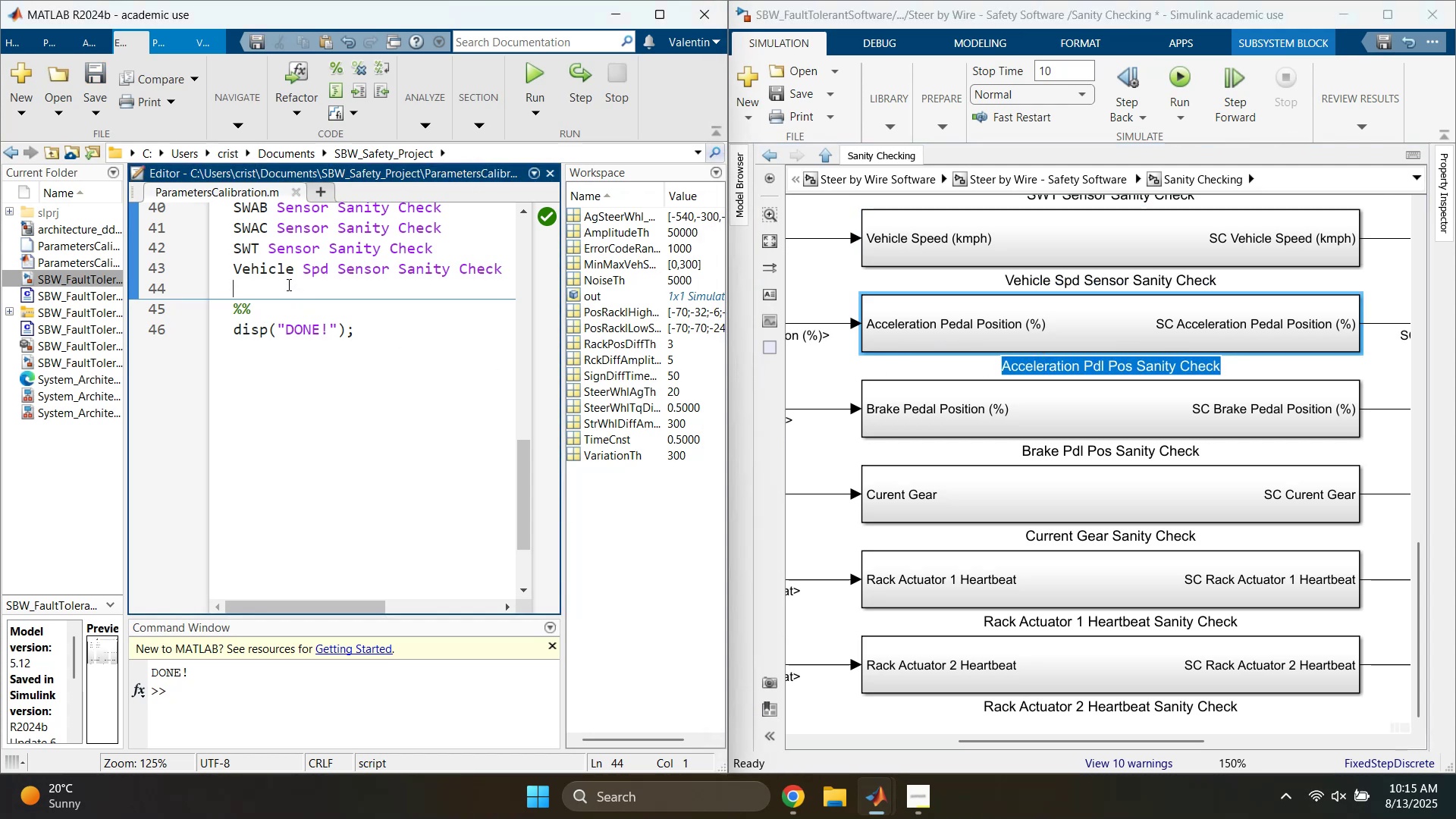 
key(Control+V)
 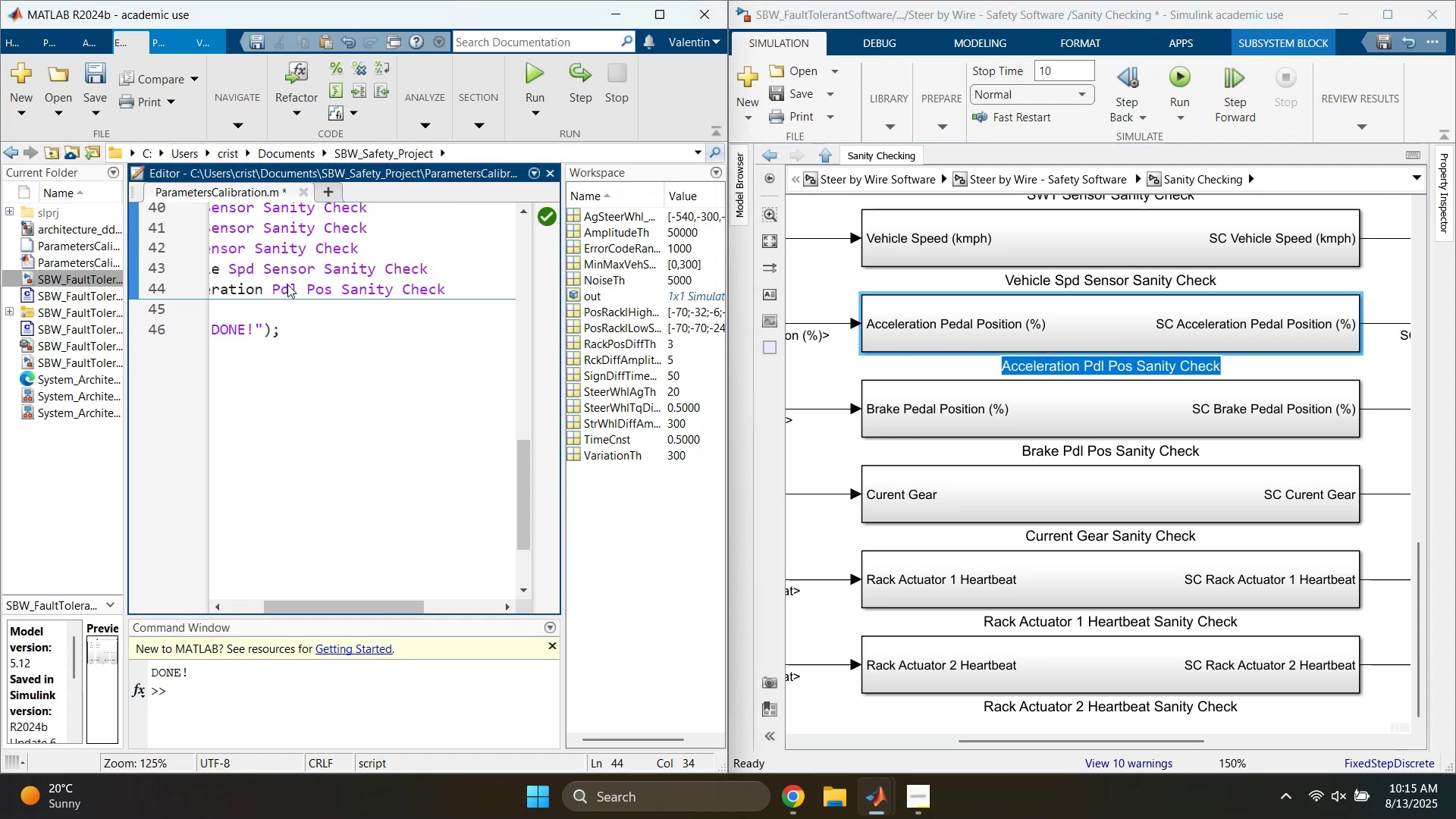 
key(Enter)
 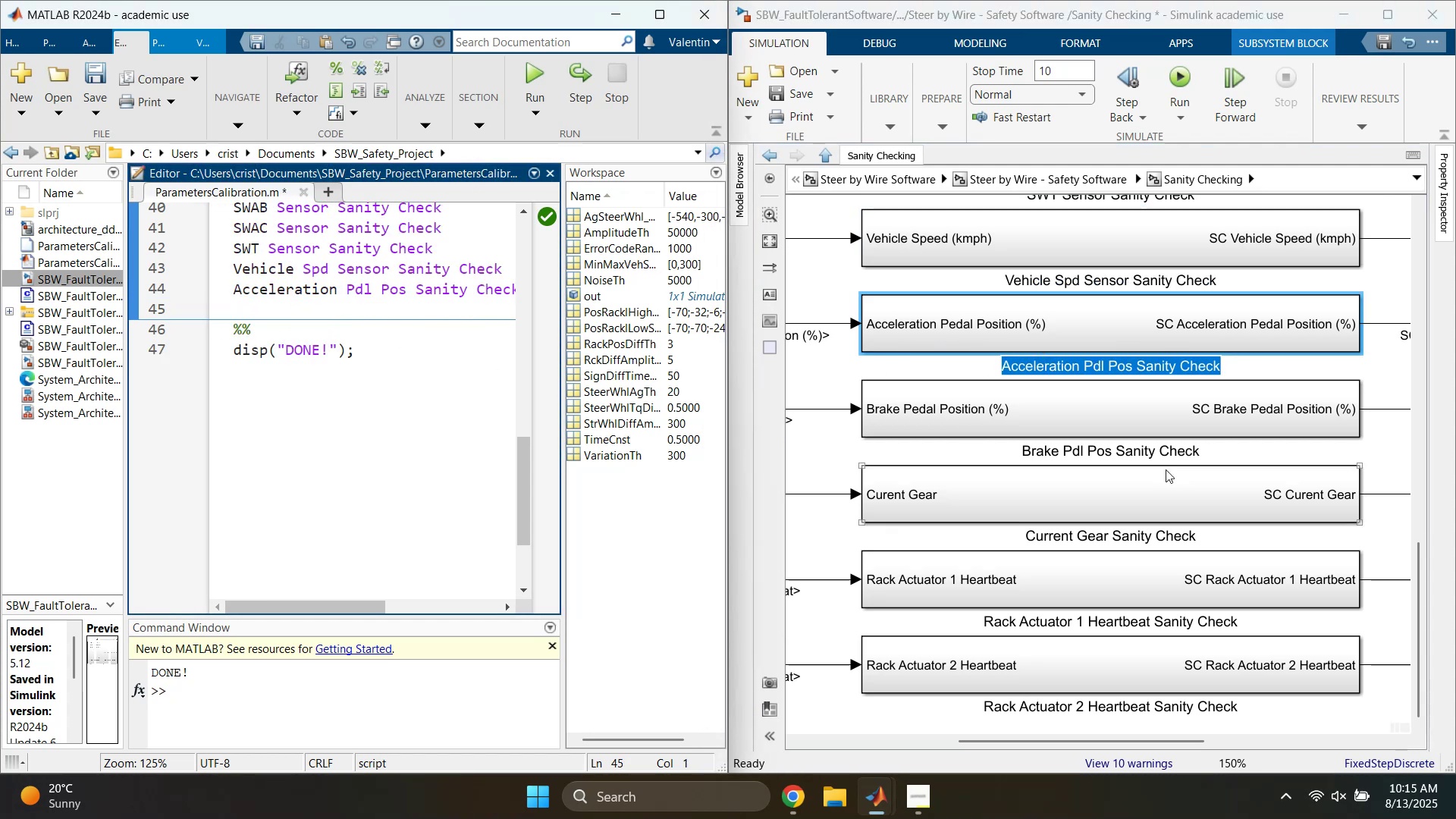 
left_click([1122, 435])
 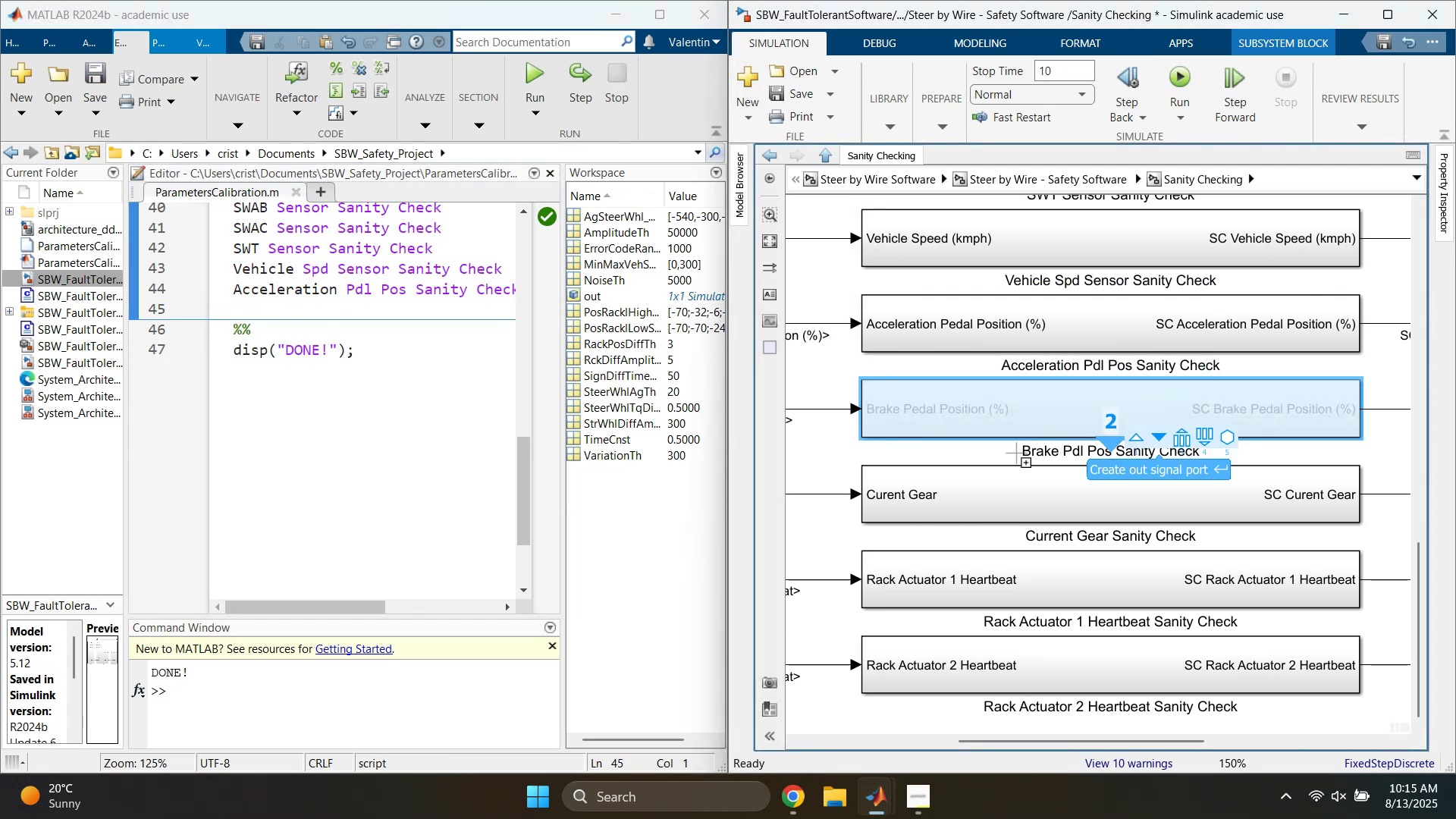 
left_click([939, 450])
 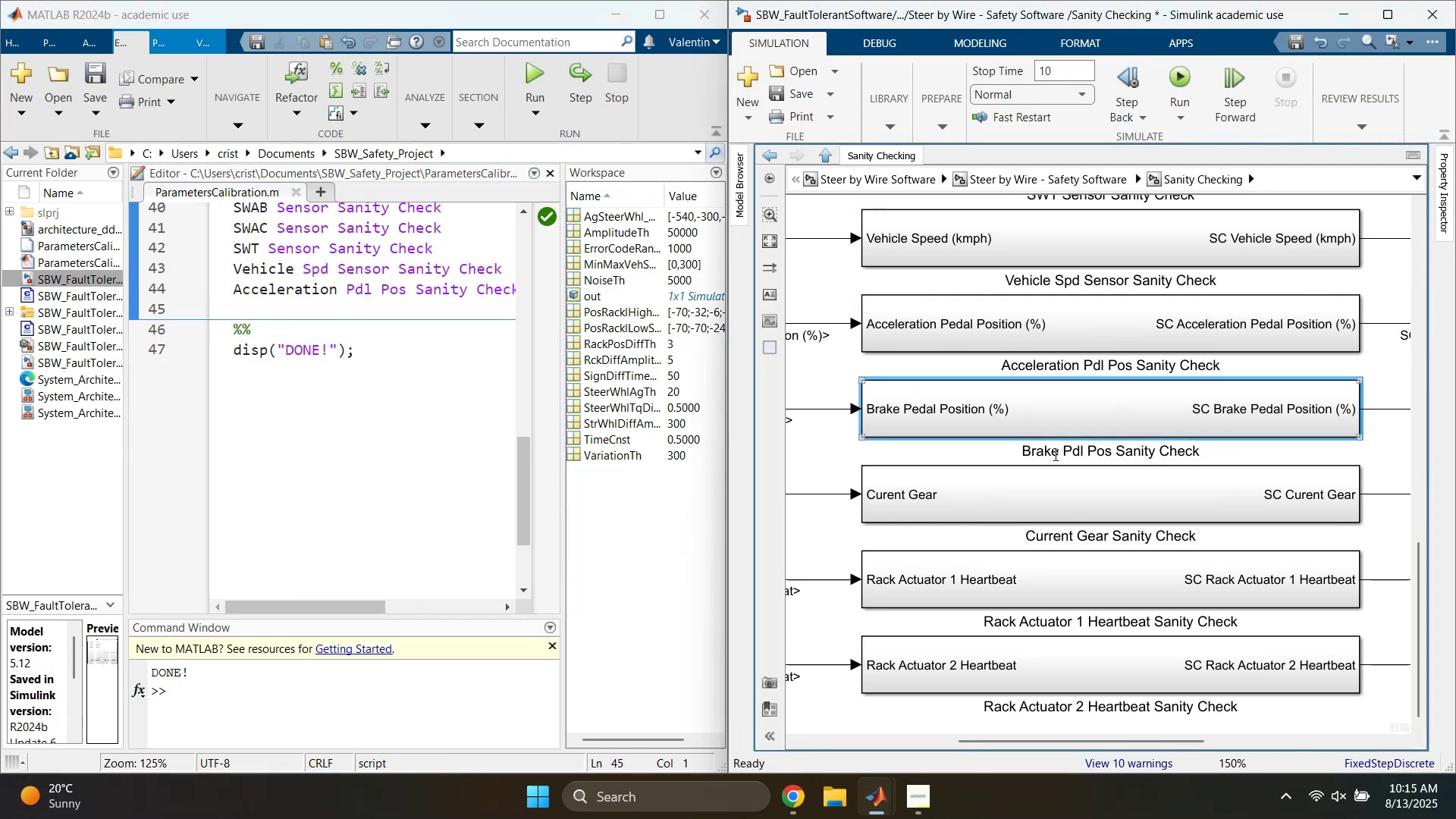 
double_click([1054, 454])
 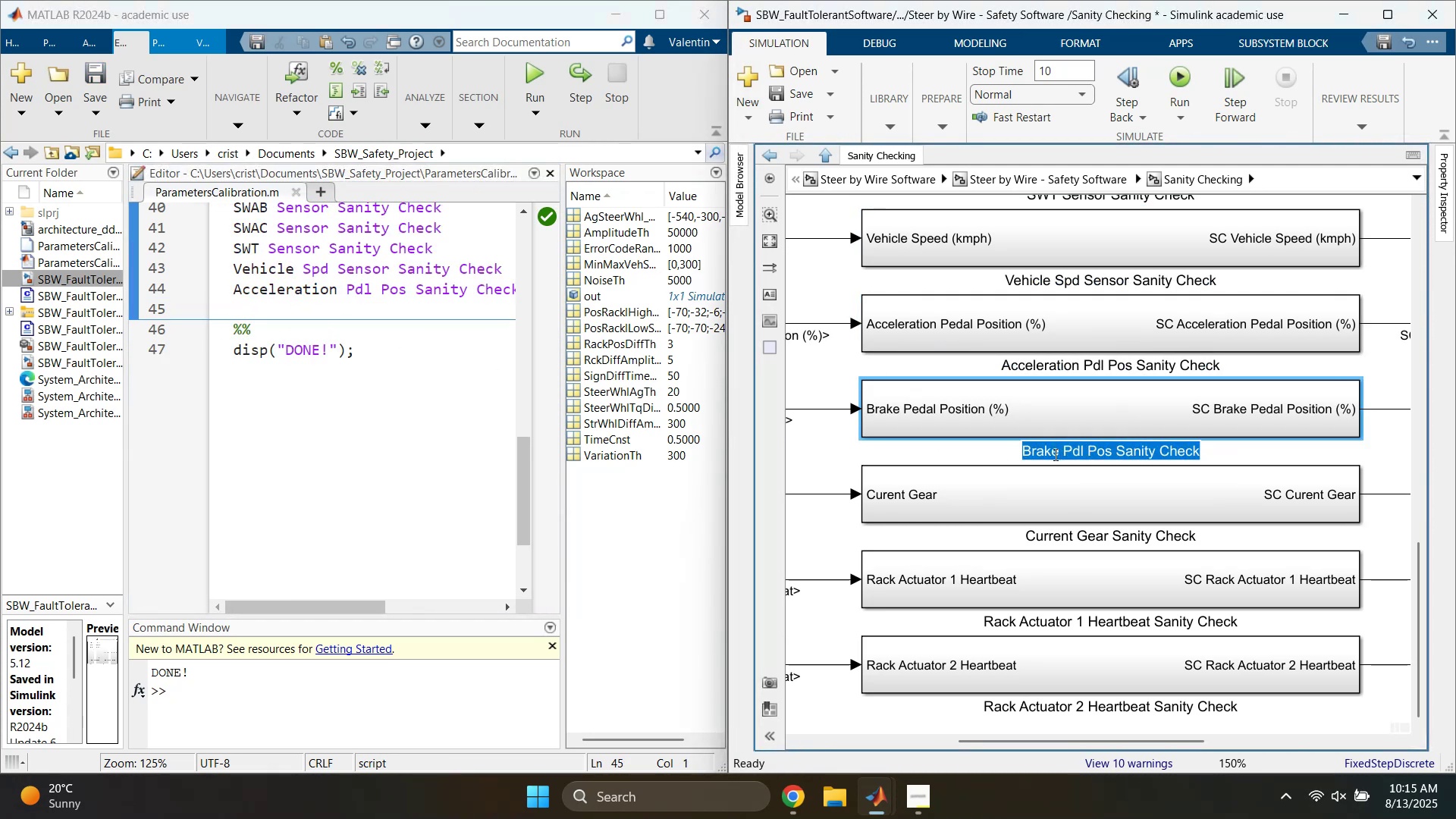 
triple_click([1054, 454])
 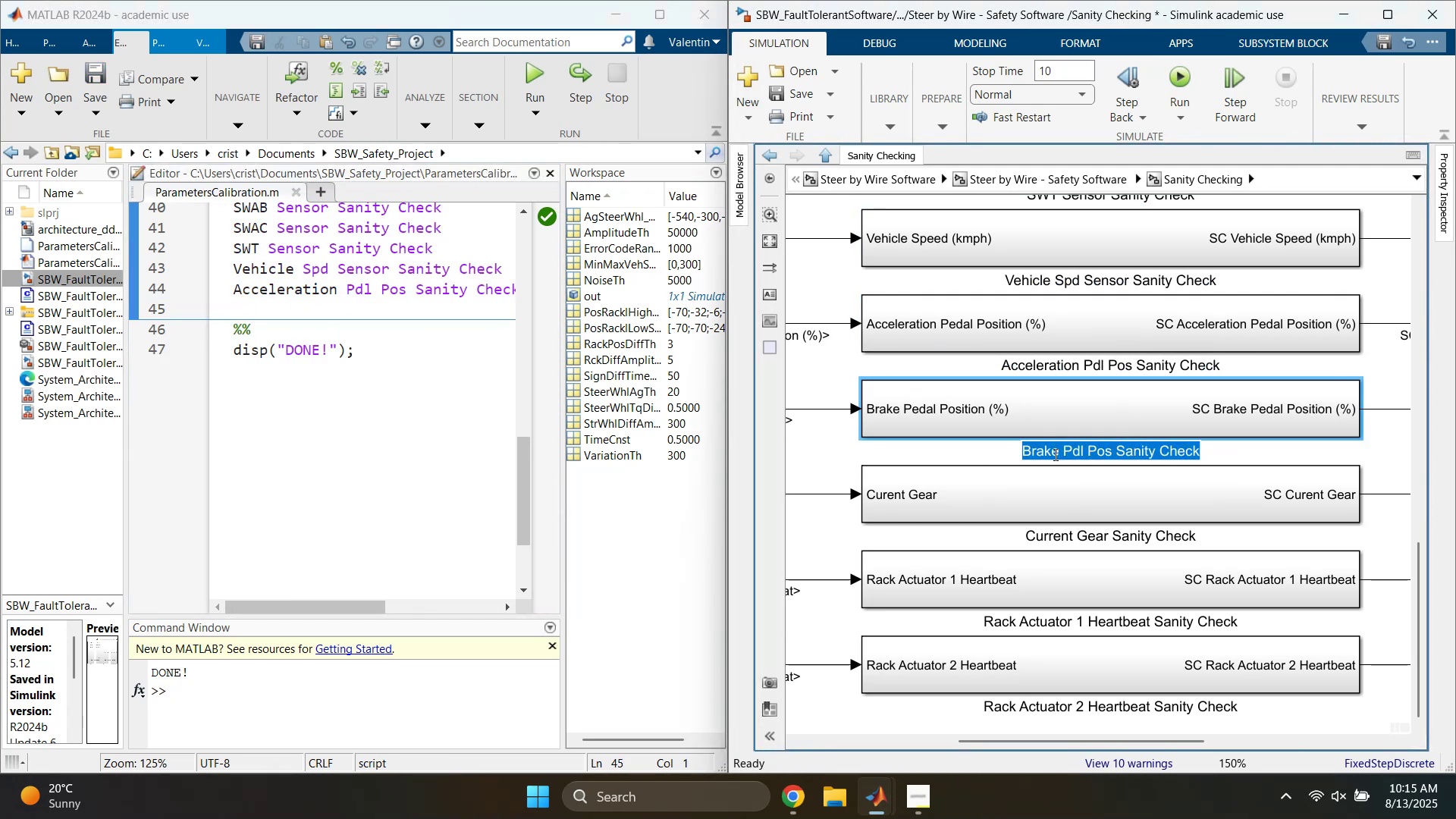 
key(Control+C)
 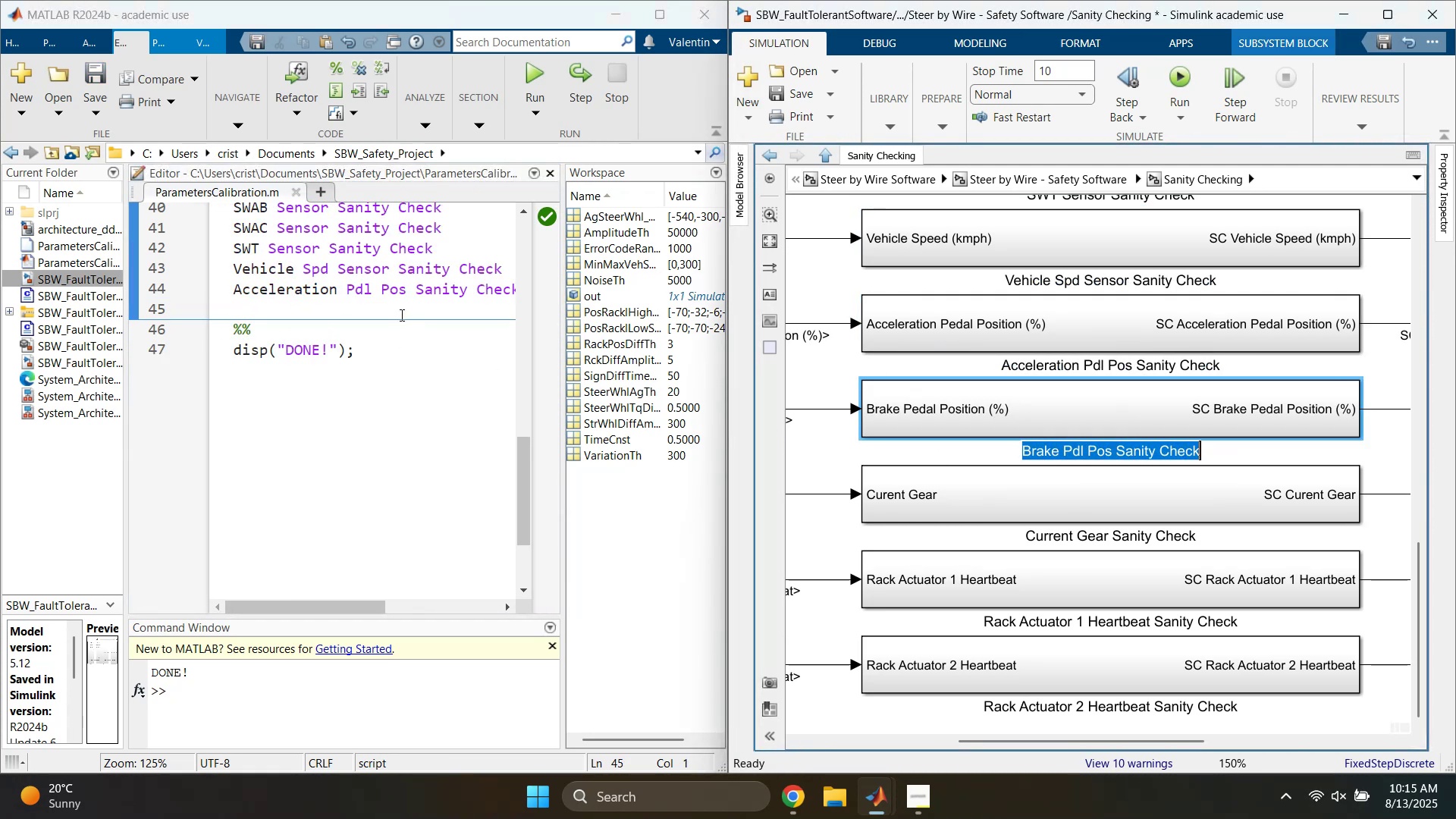 
left_click([389, 312])
 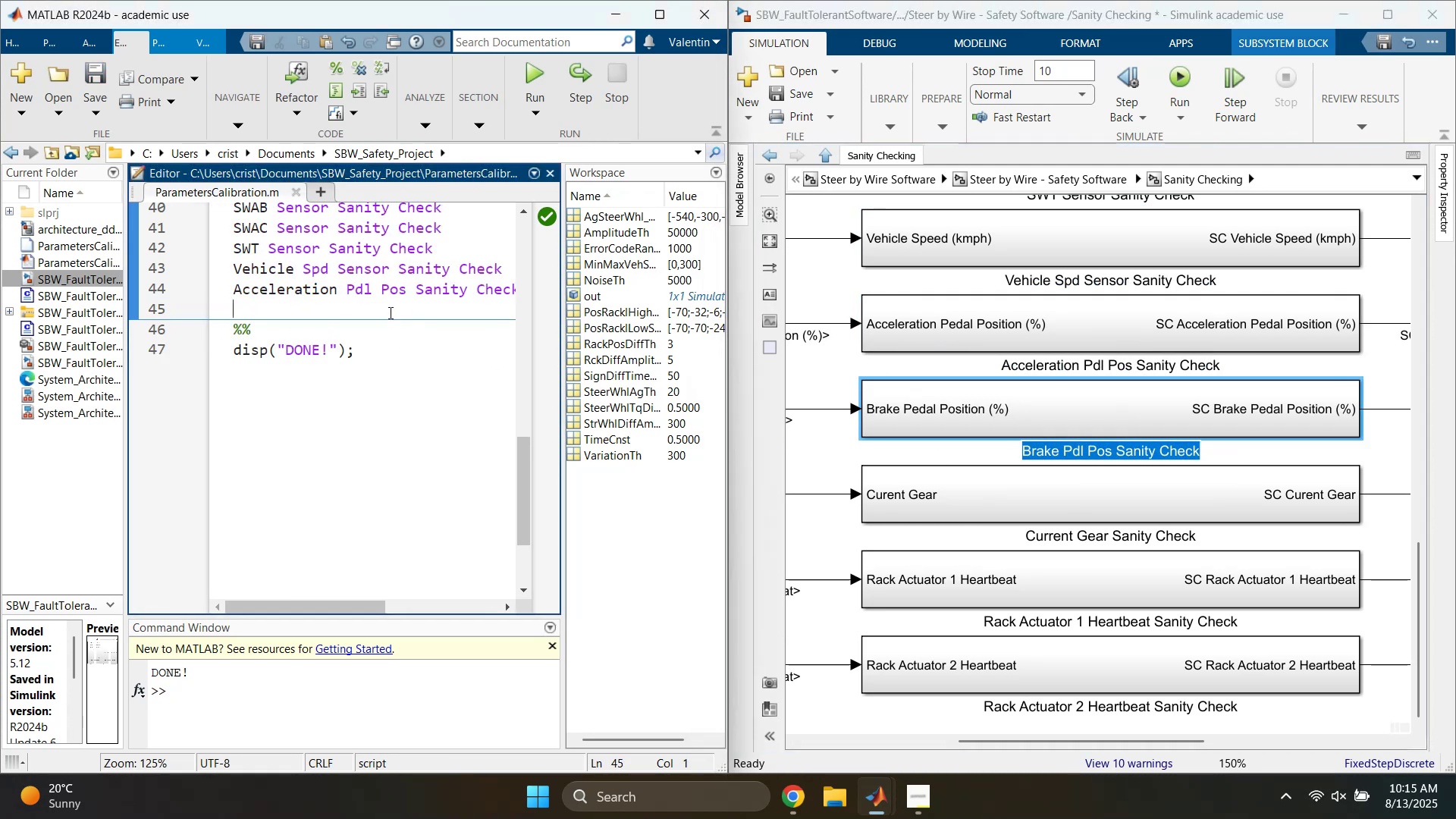 
key(Control+ControlLeft)
 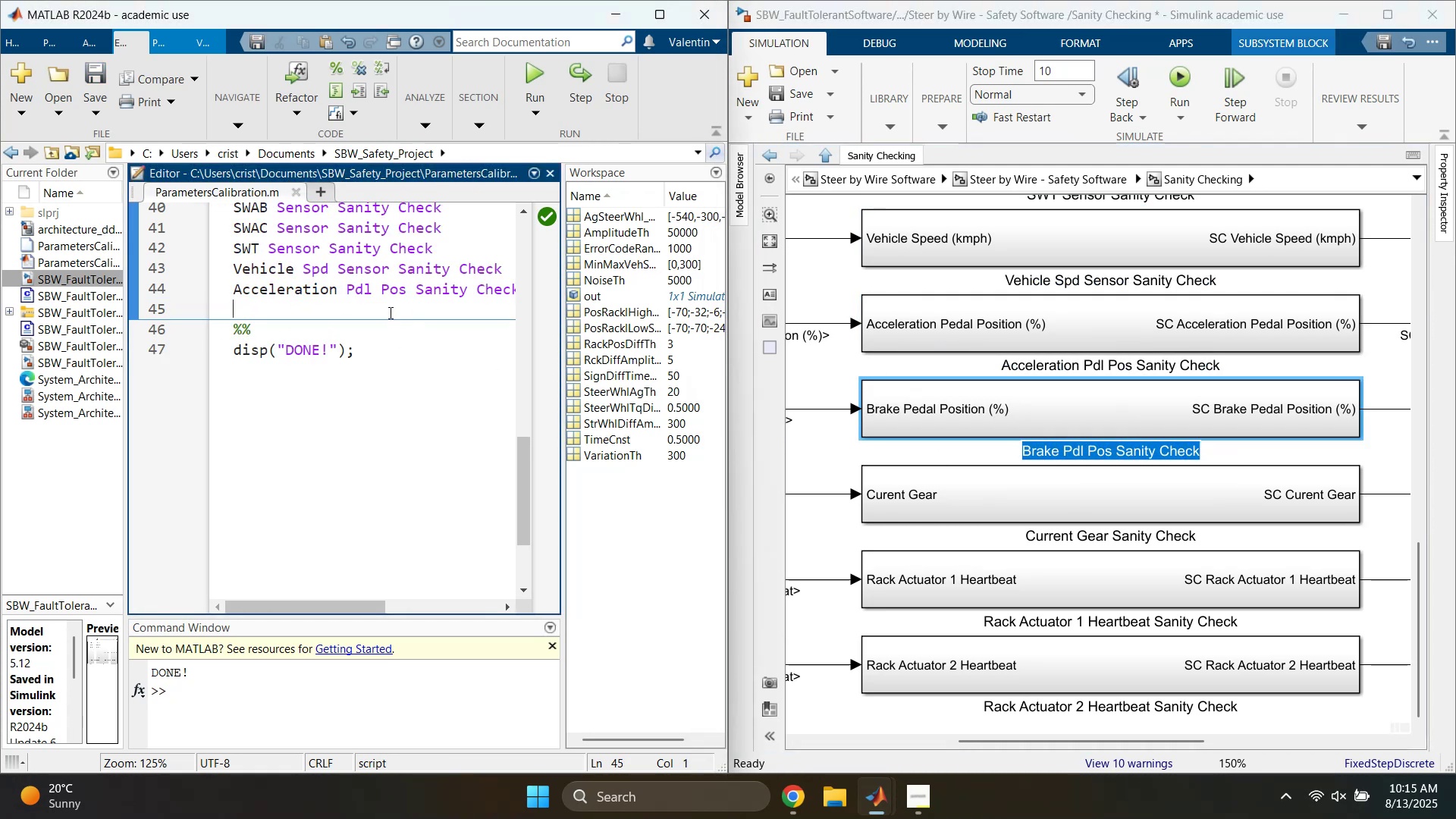 
key(Control+V)
 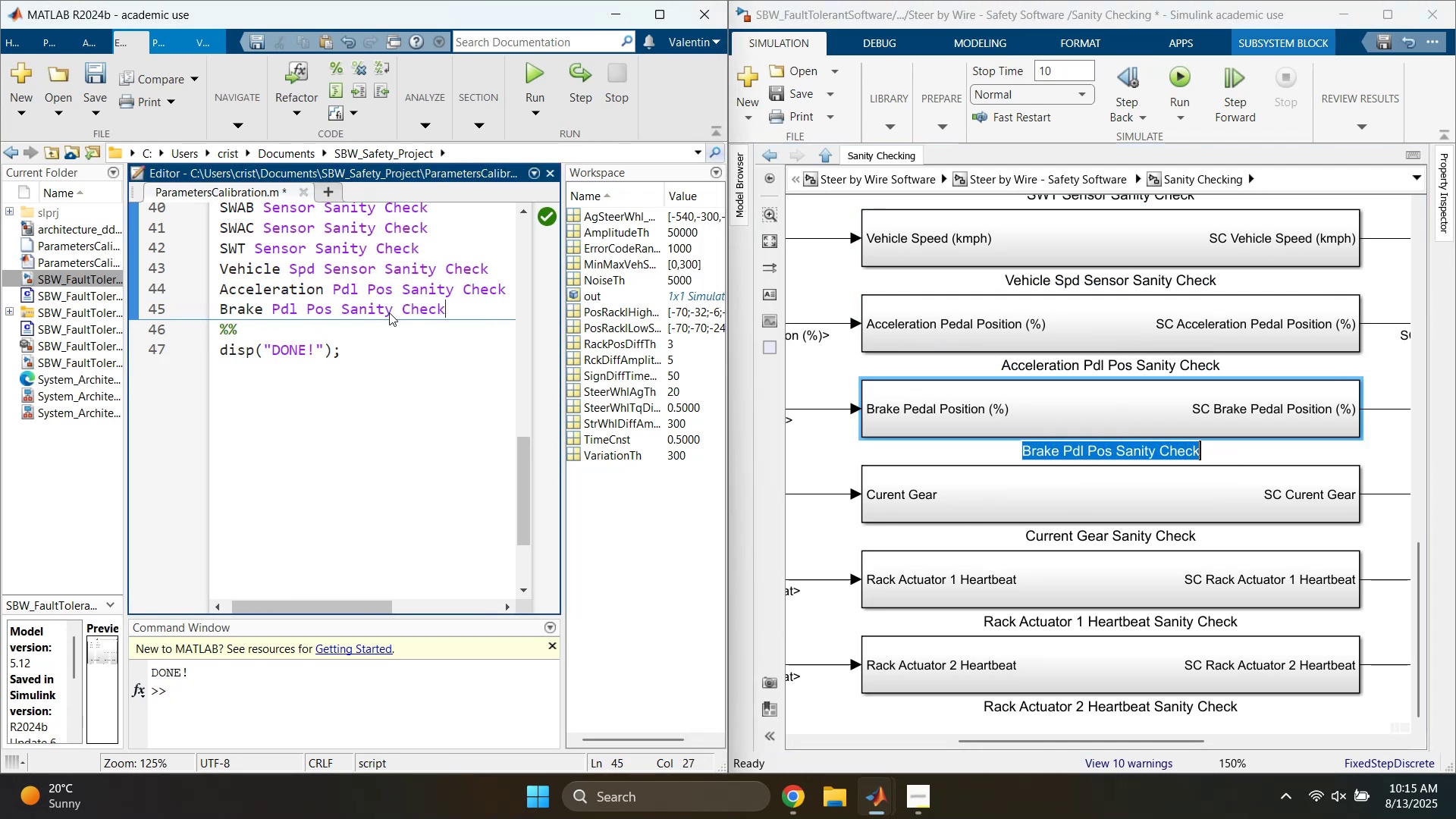 
key(Enter)
 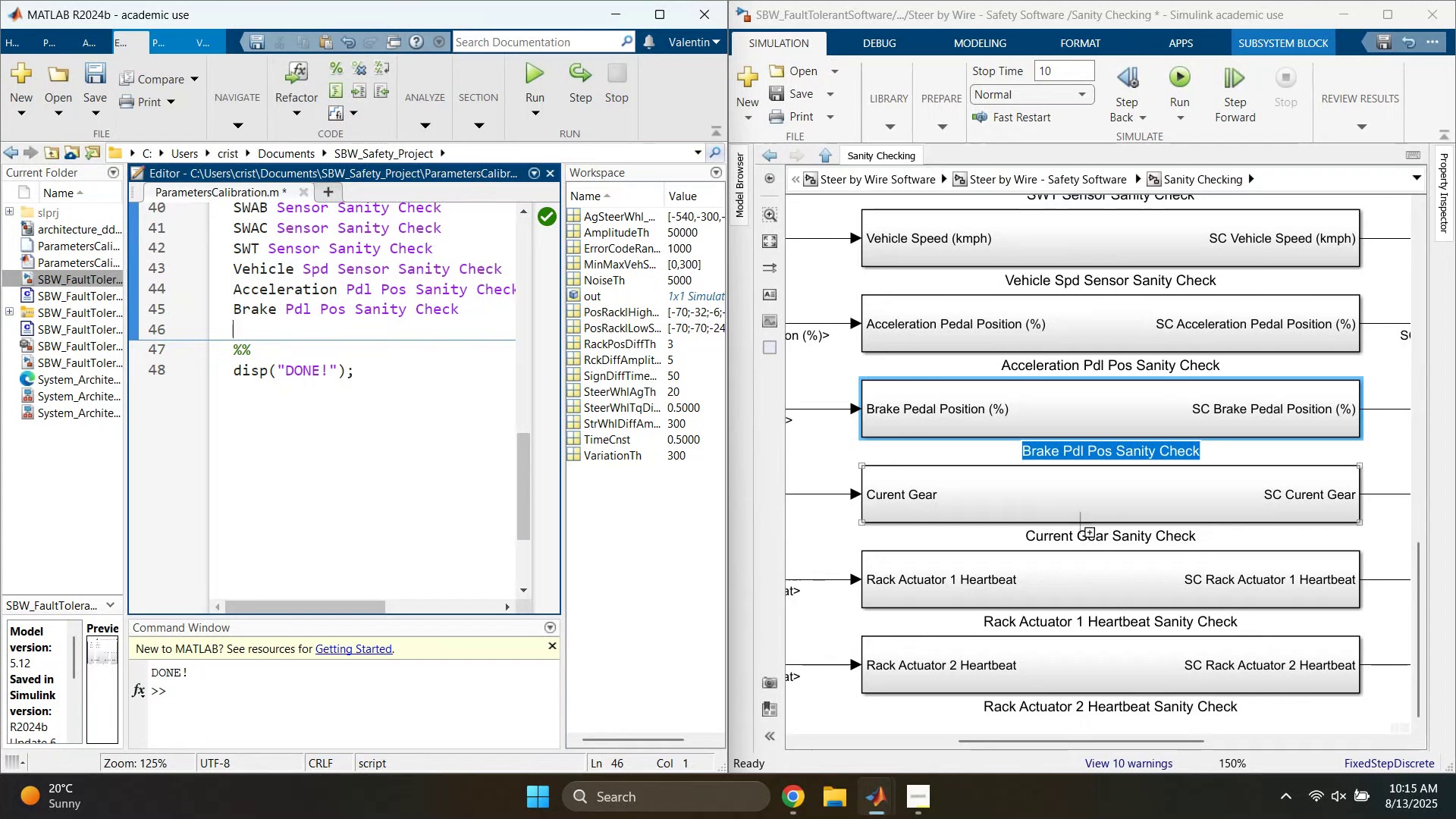 
double_click([1083, 533])
 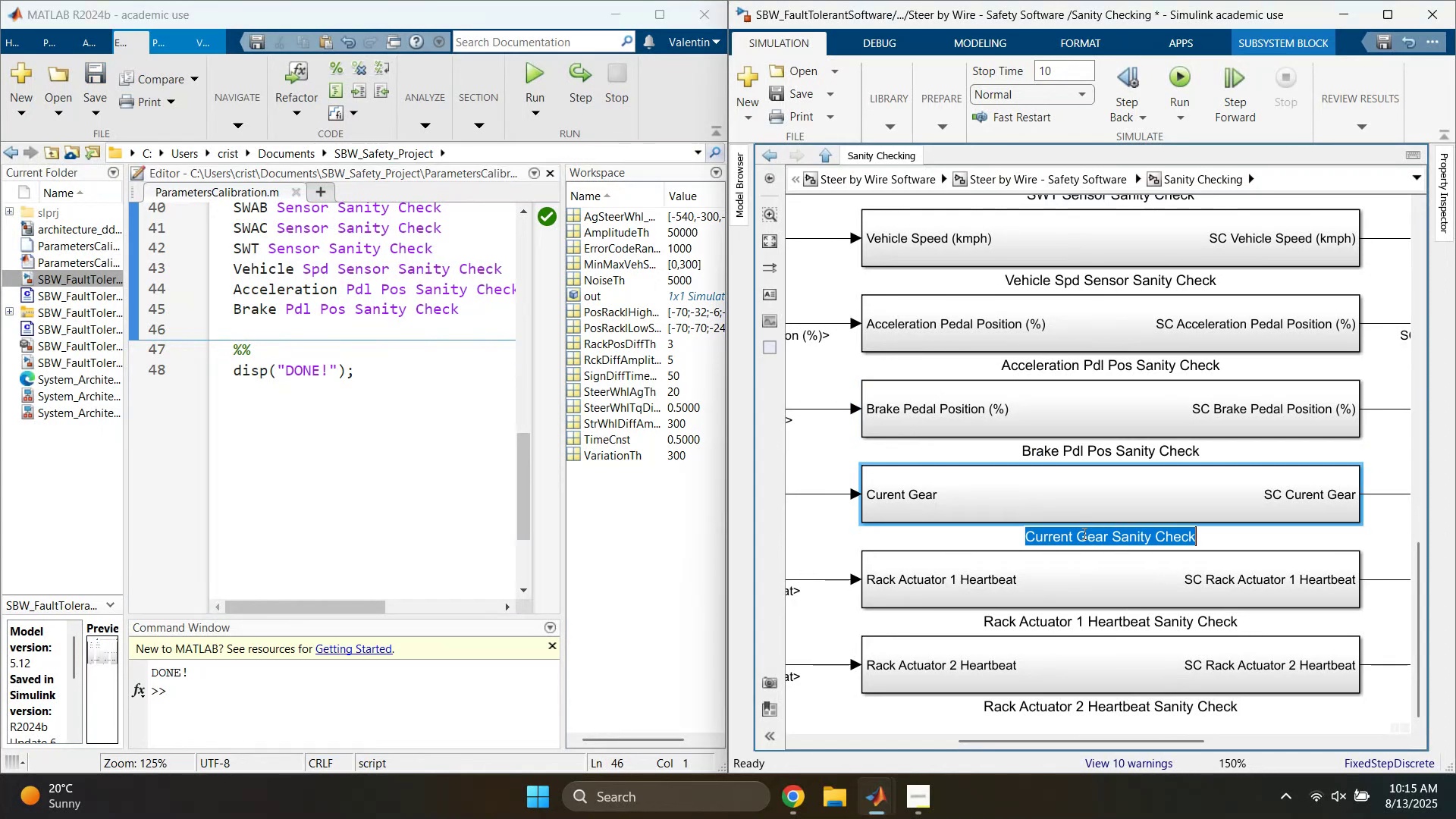 
triple_click([1083, 533])
 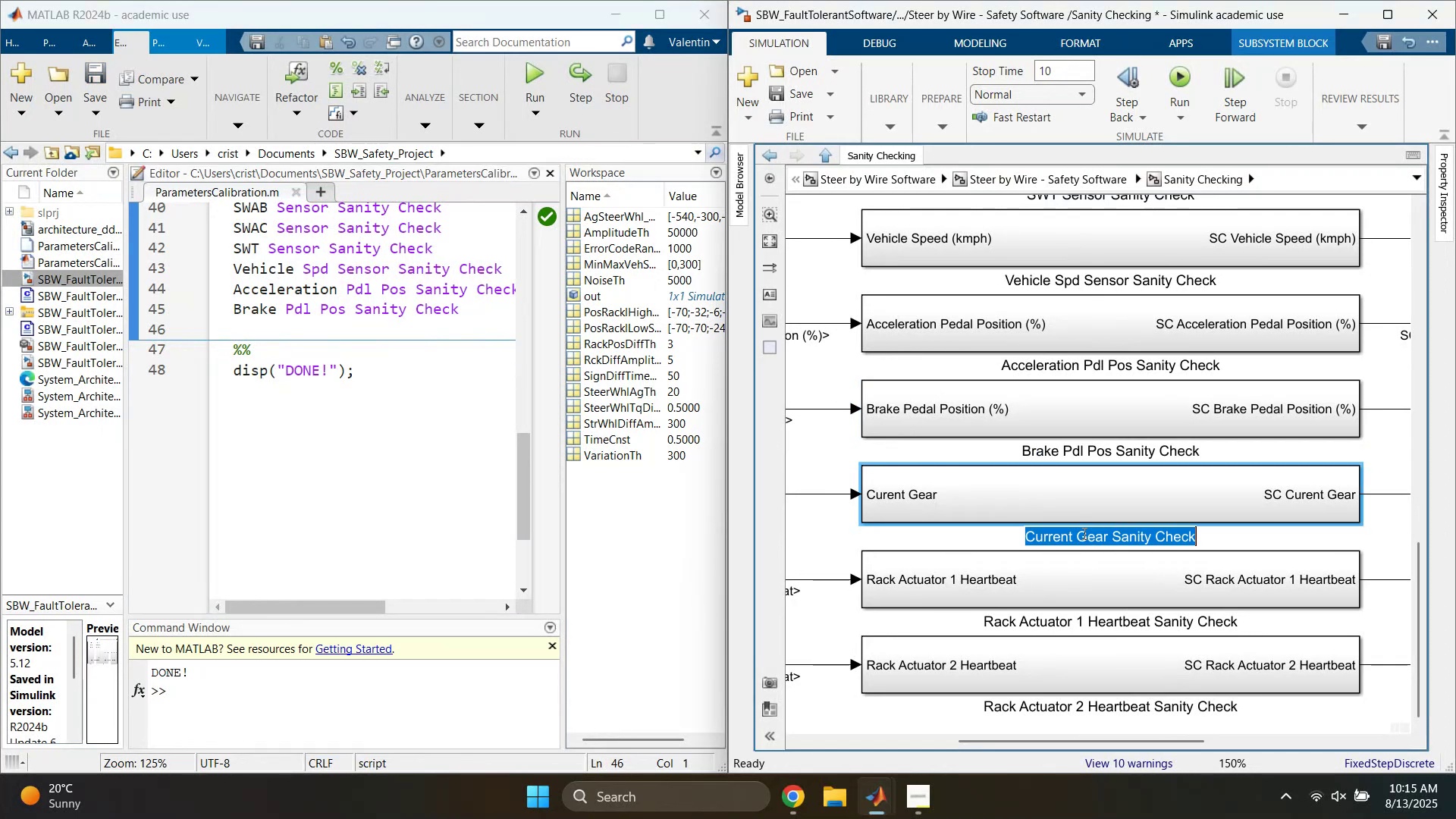 
key(Control+ControlLeft)
 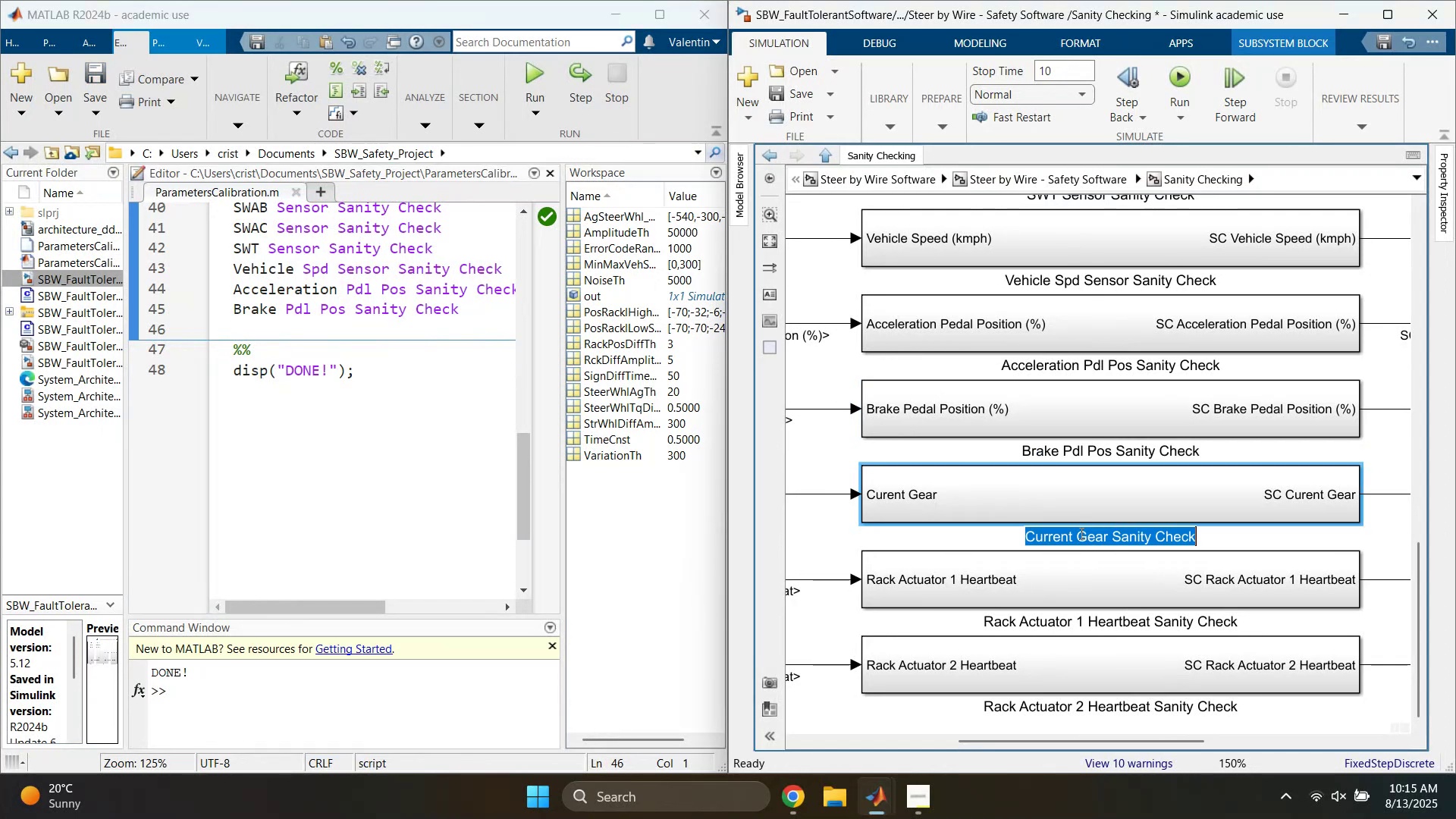 
key(Control+C)
 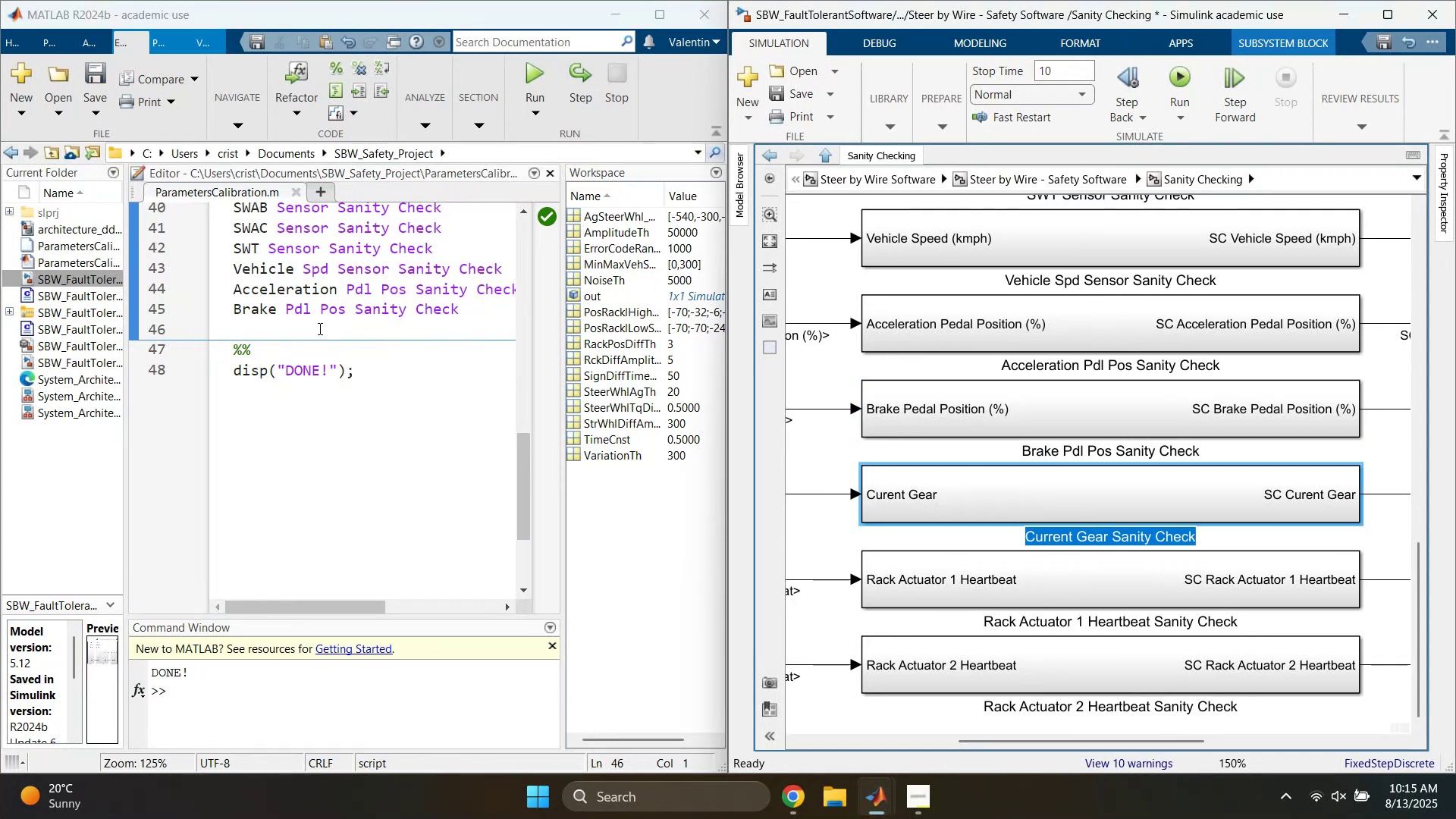 
left_click([315, 328])
 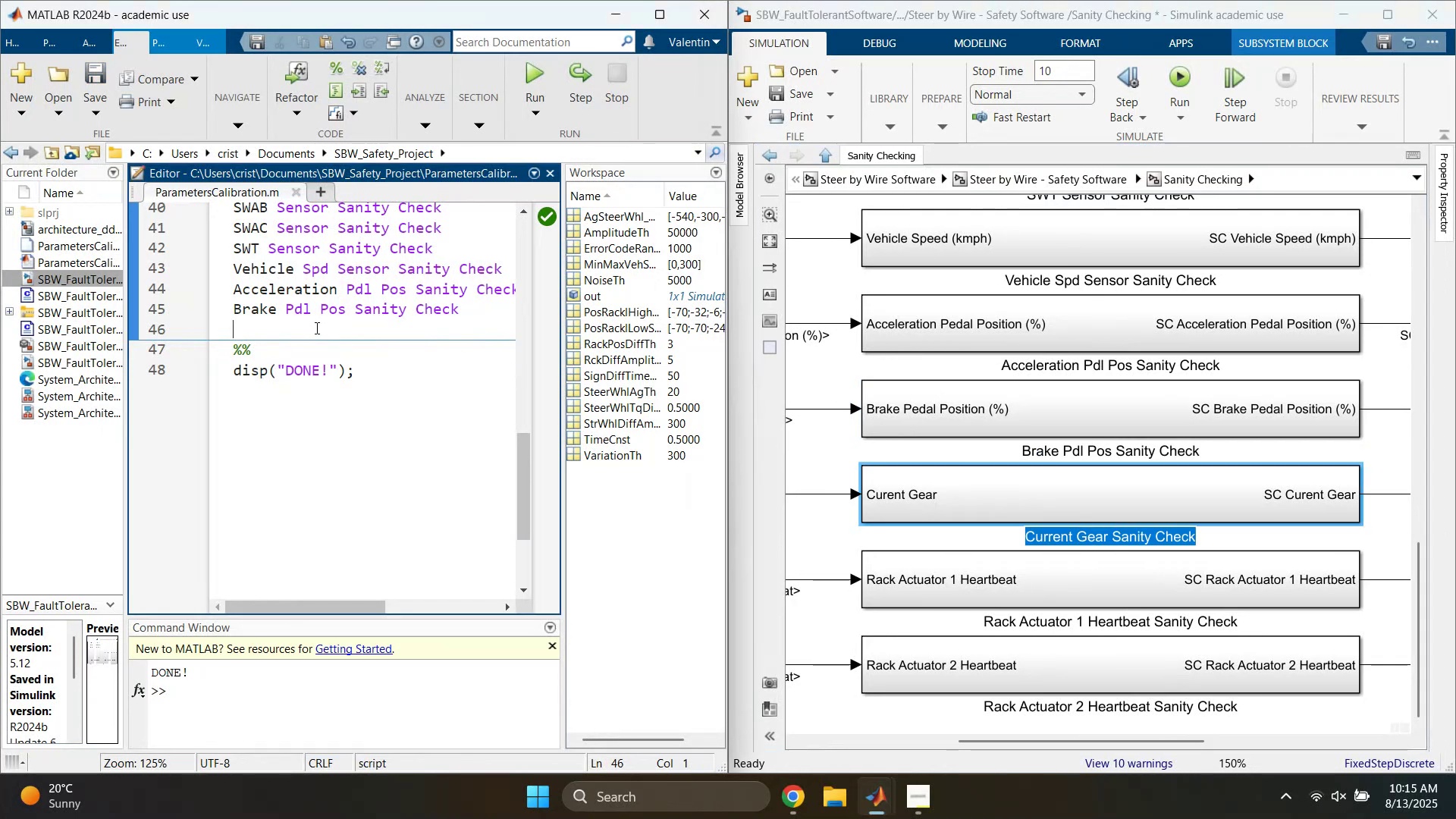 
key(Control+ControlLeft)
 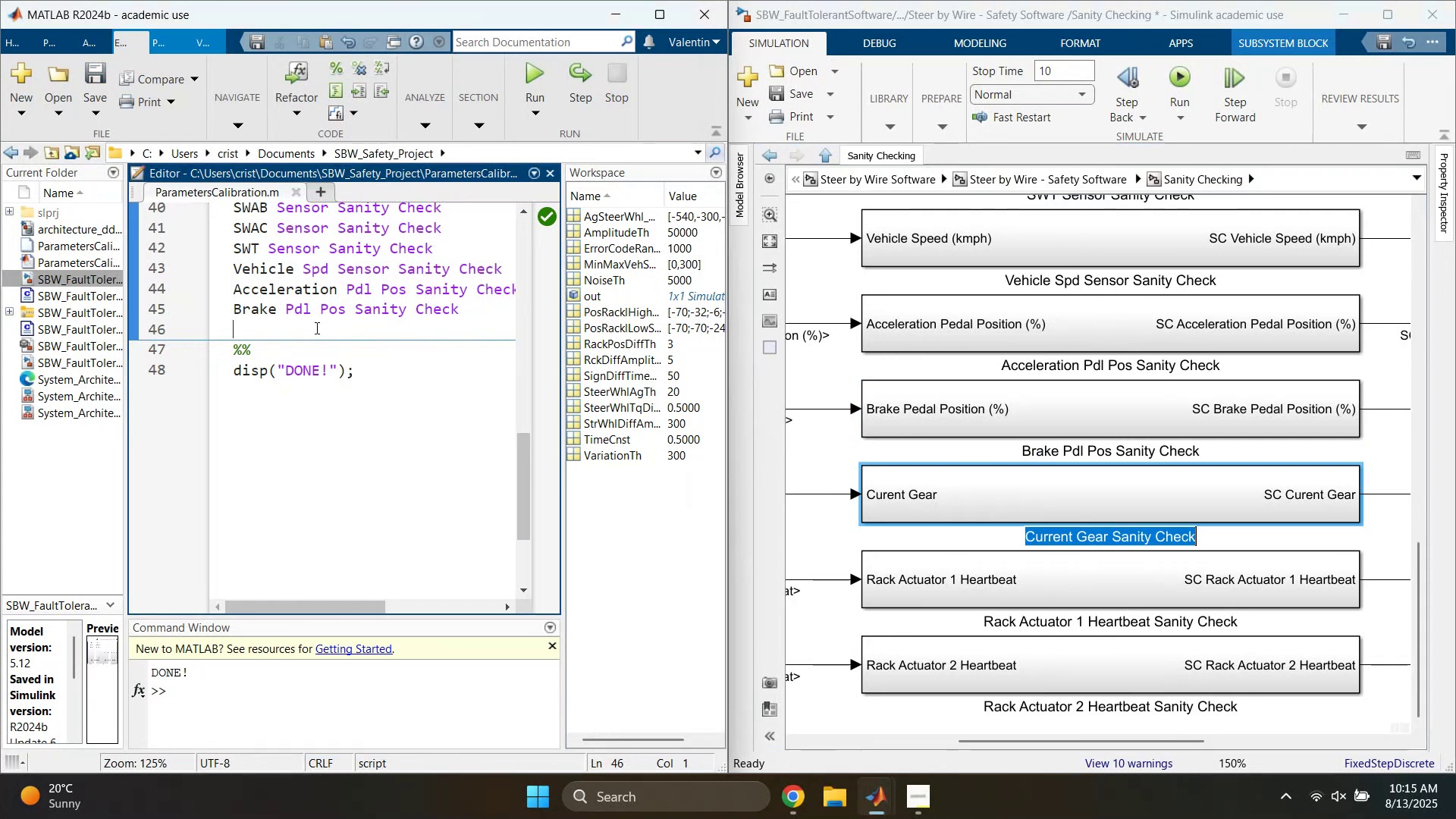 
key(Control+V)
 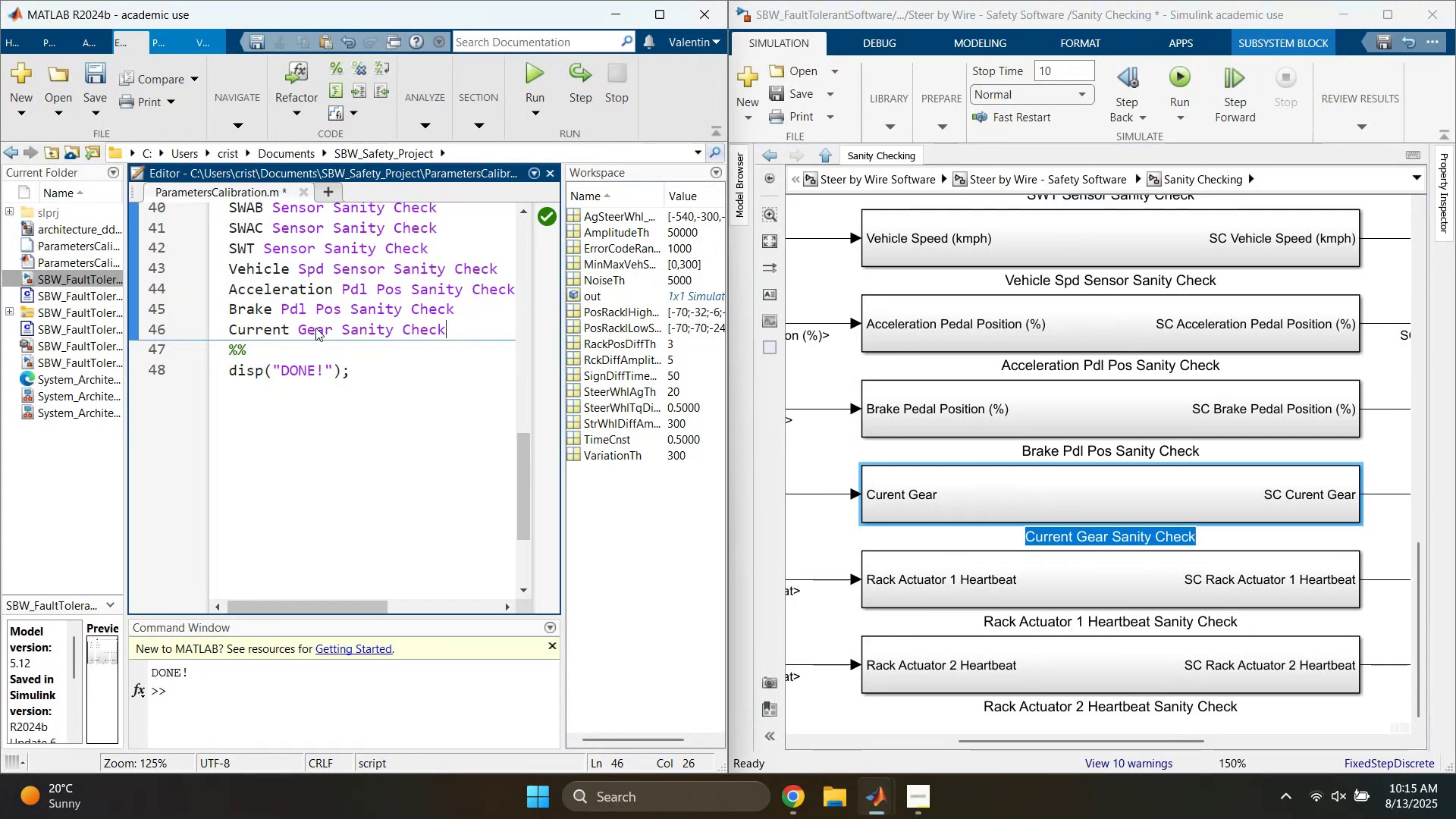 
key(Enter)
 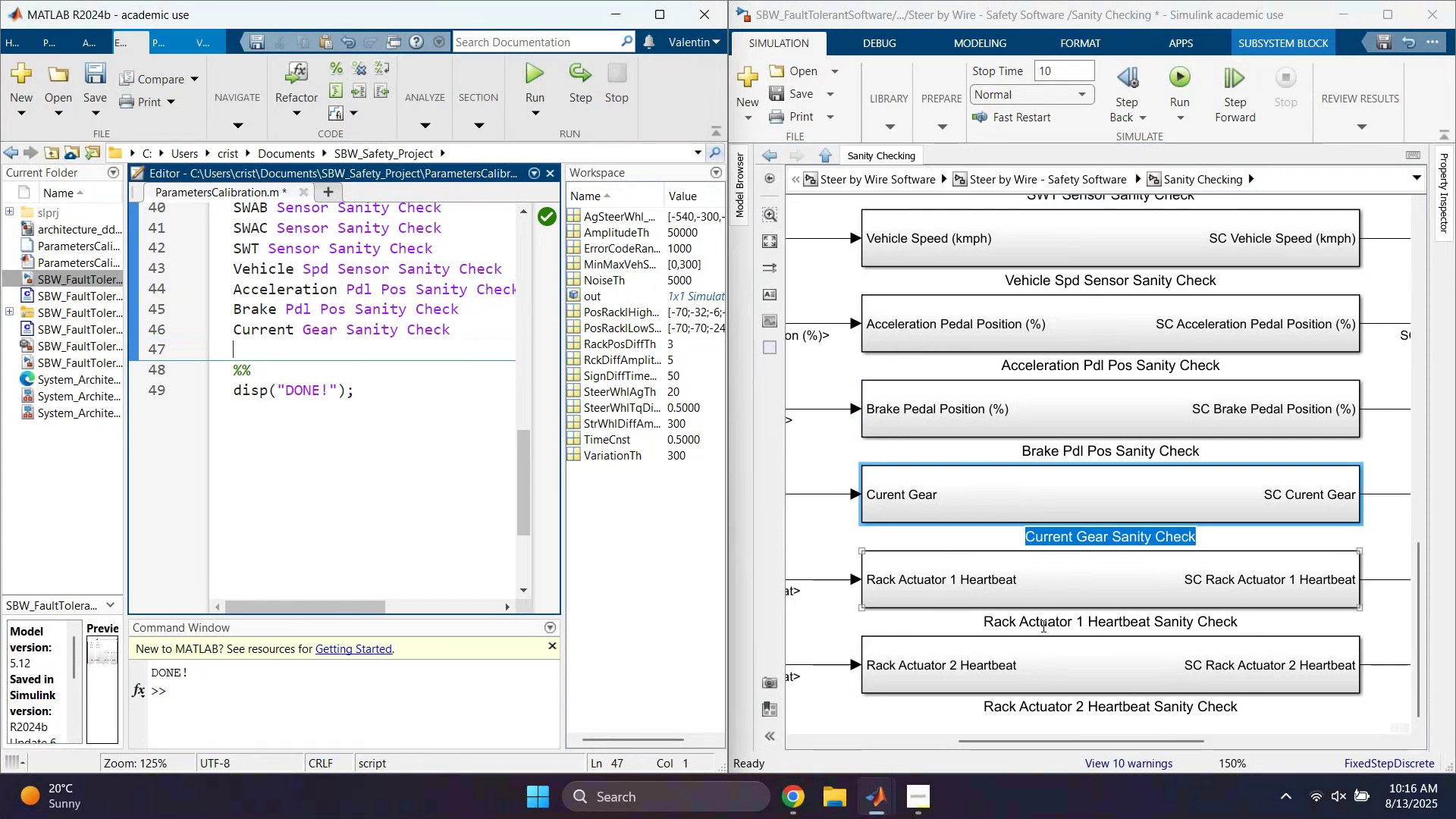 
double_click([1042, 627])
 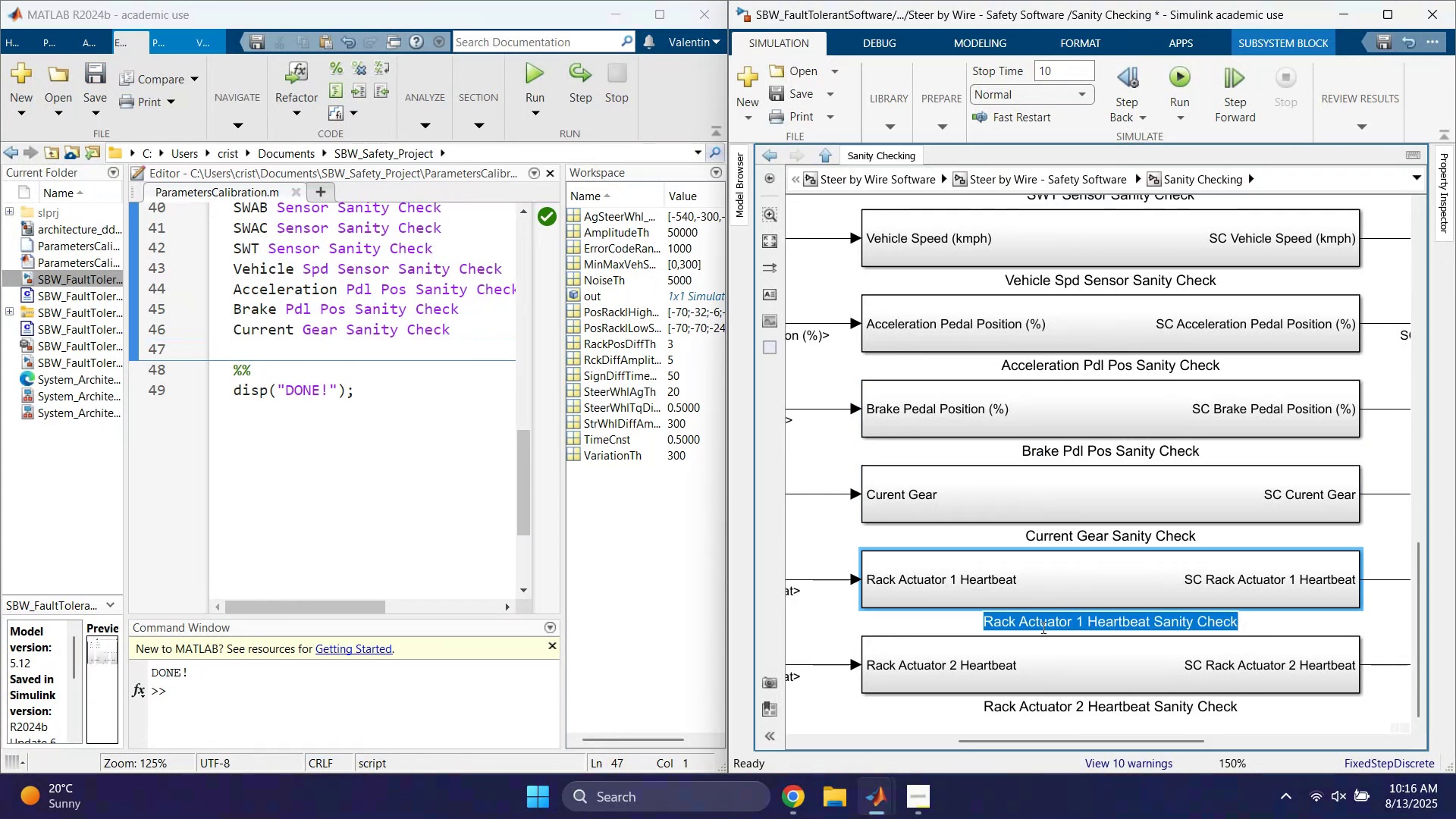 
triple_click([1042, 627])
 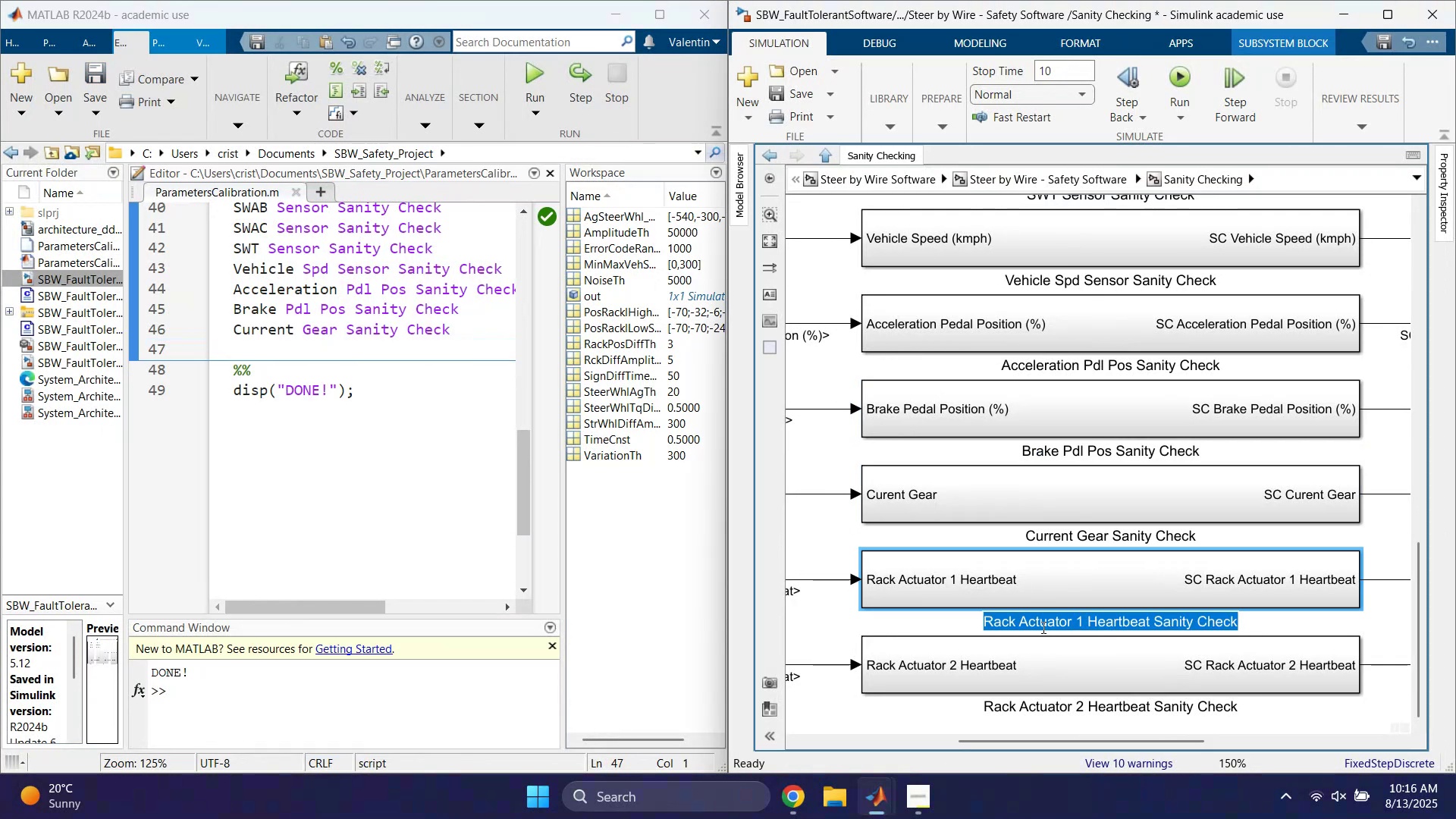 
key(Control+ControlLeft)
 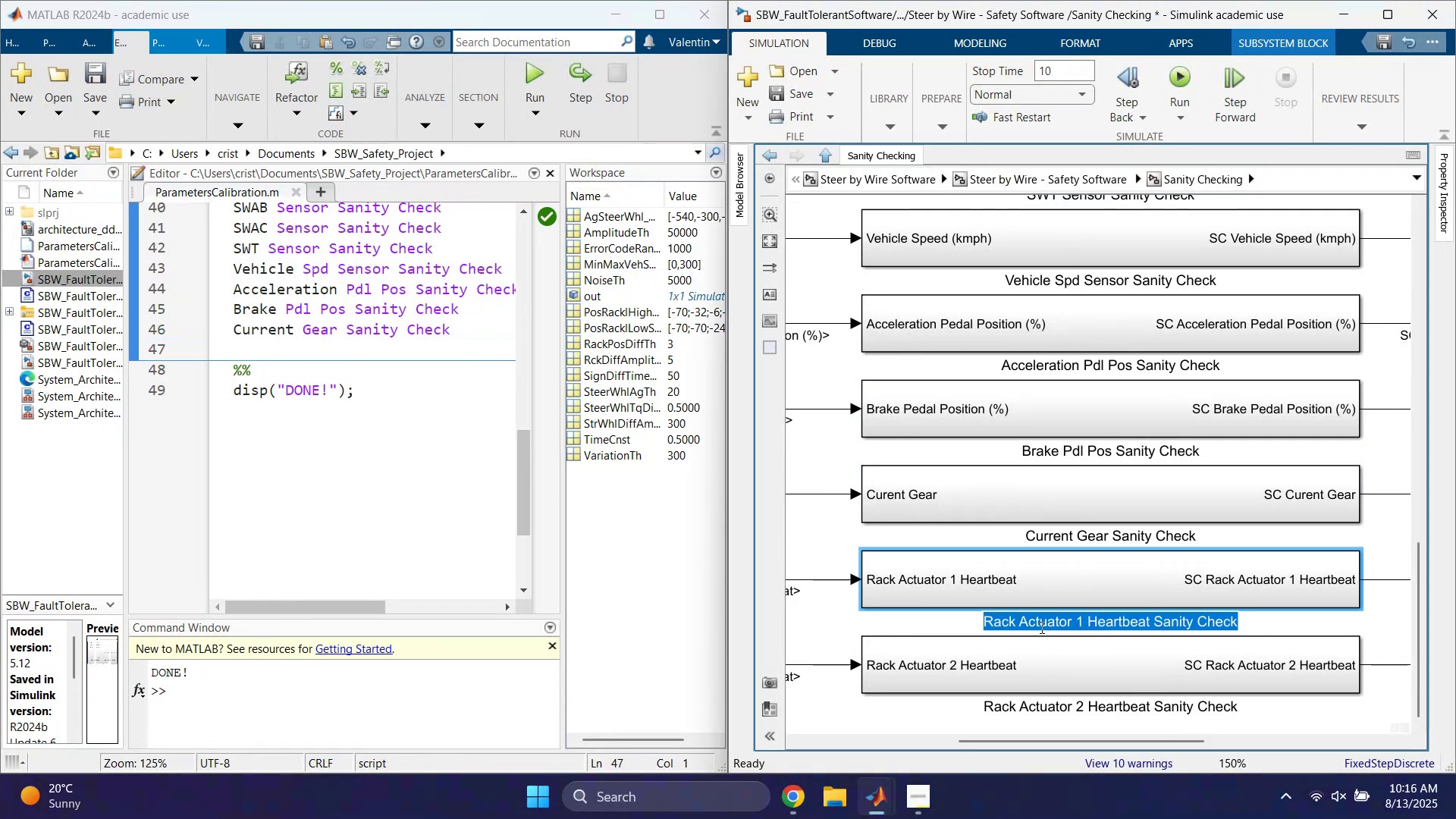 
key(Control+C)
 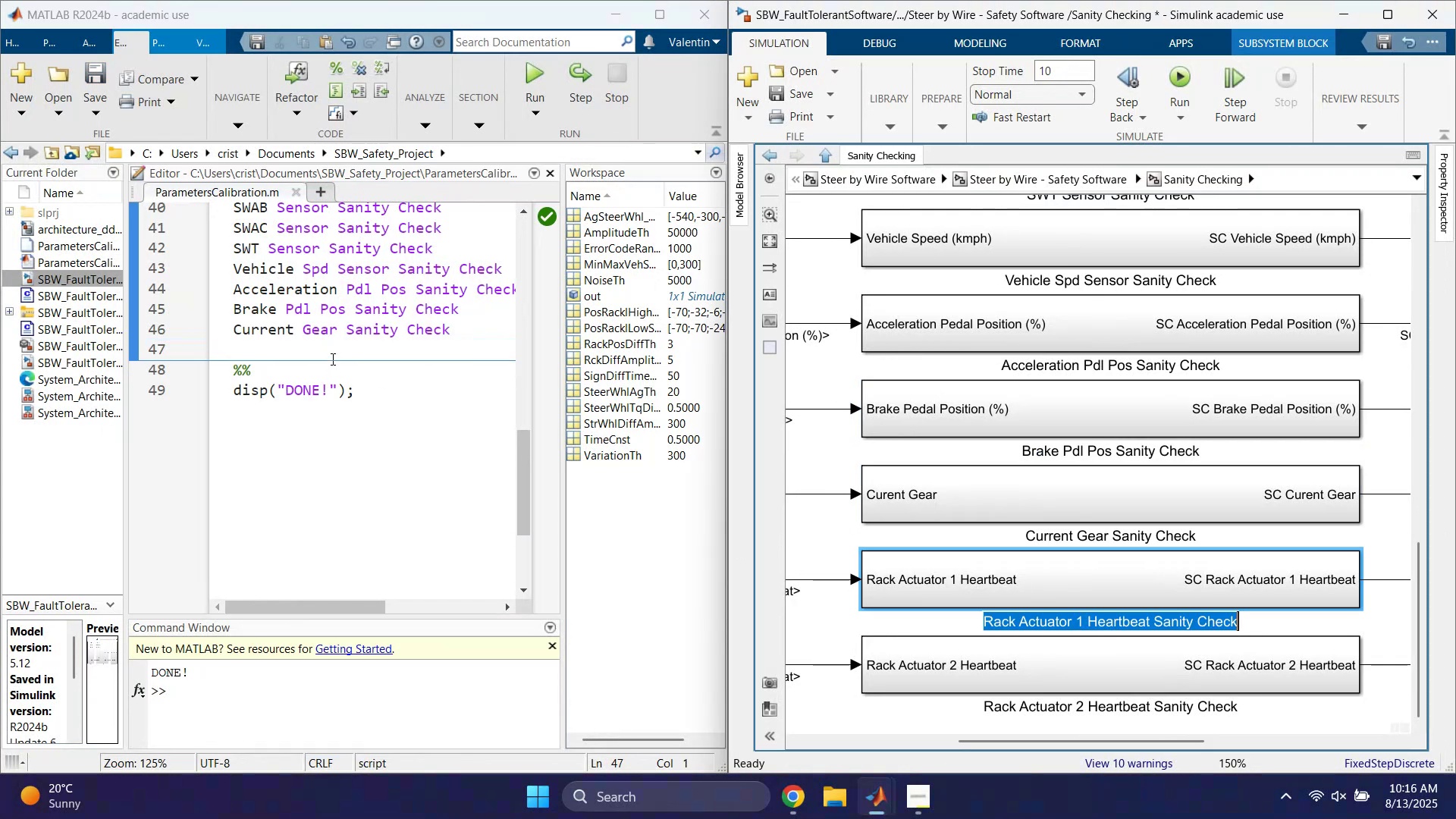 
left_click([329, 347])
 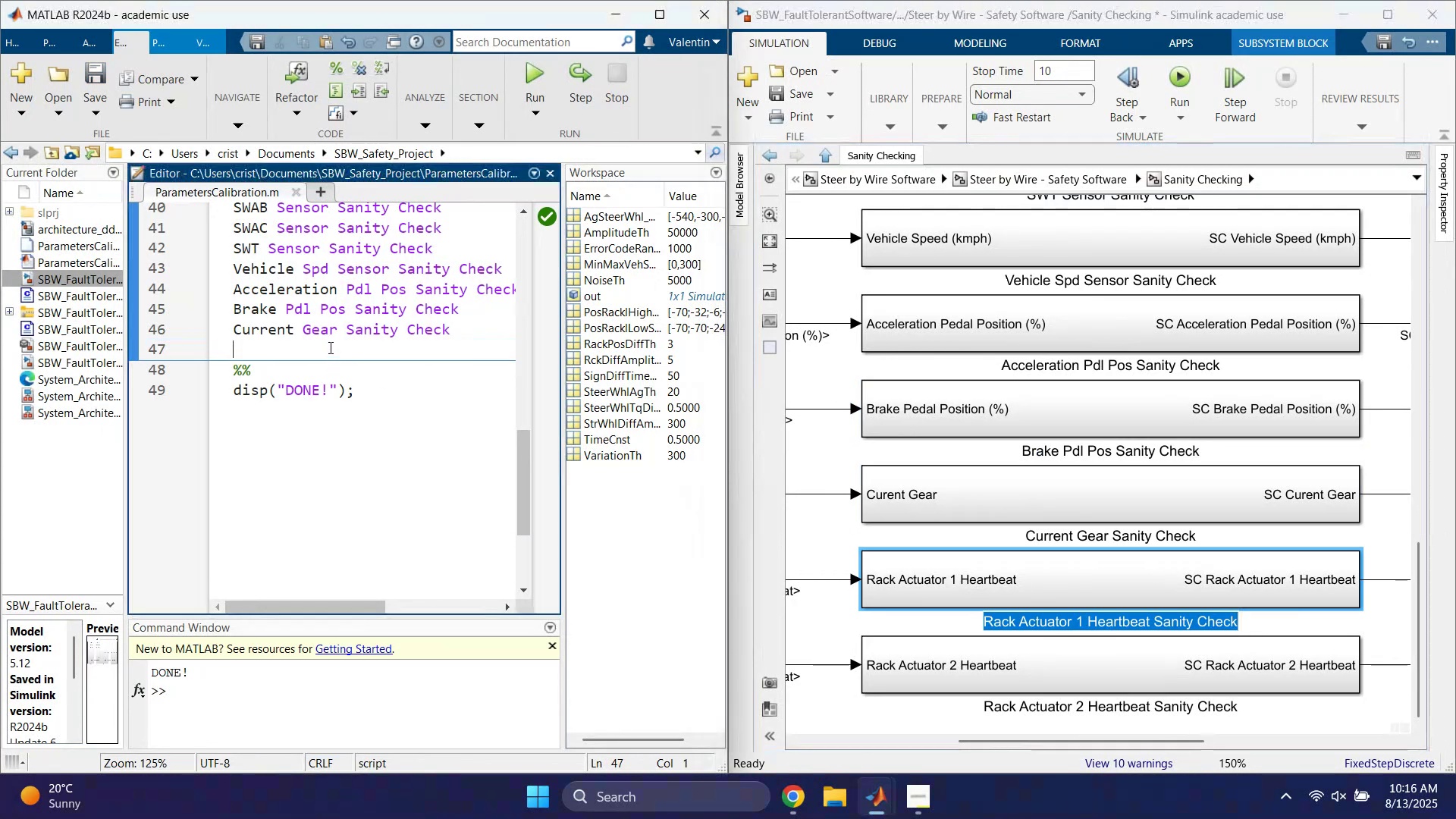 
key(Control+ControlLeft)
 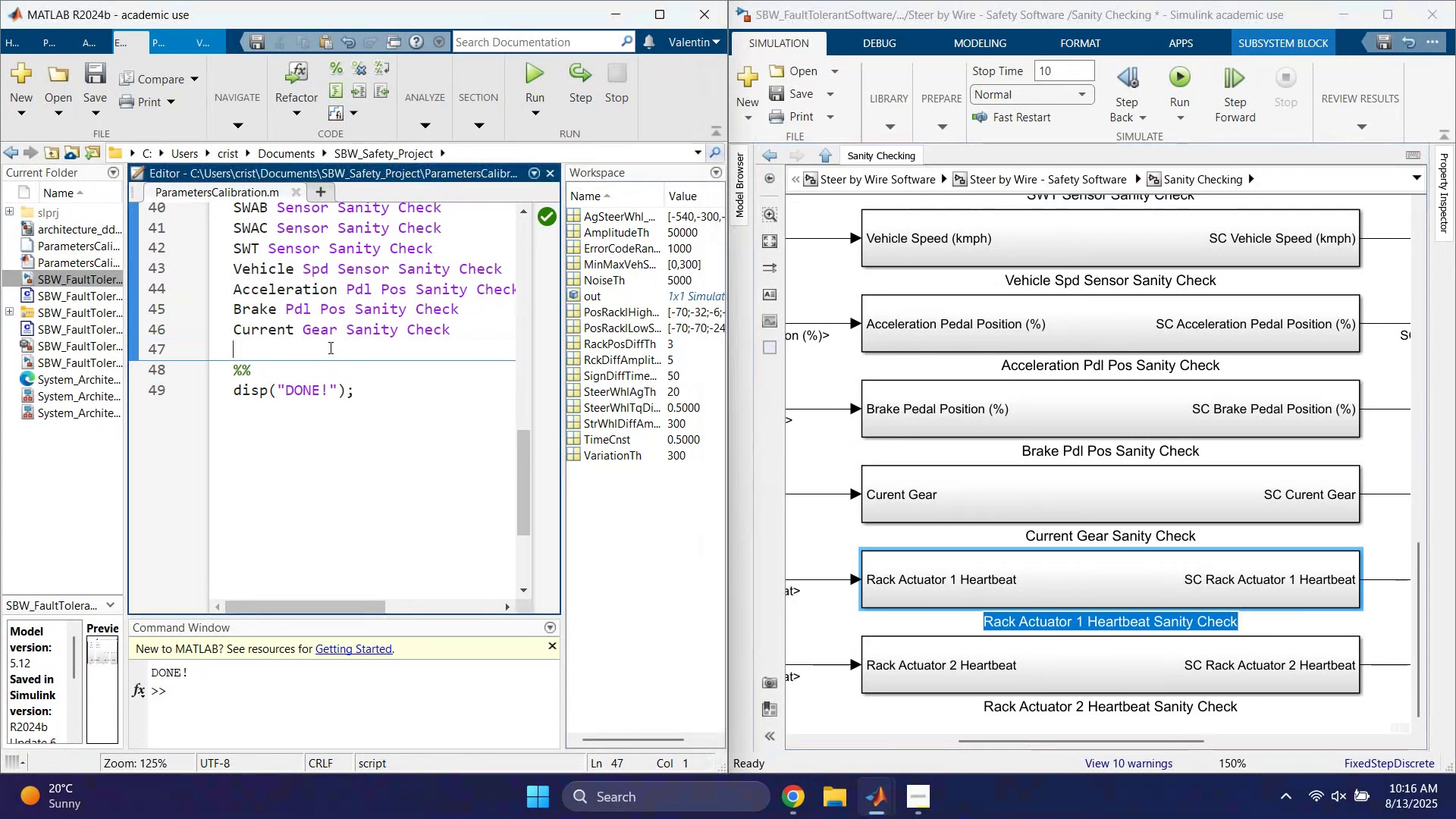 
key(Control+V)
 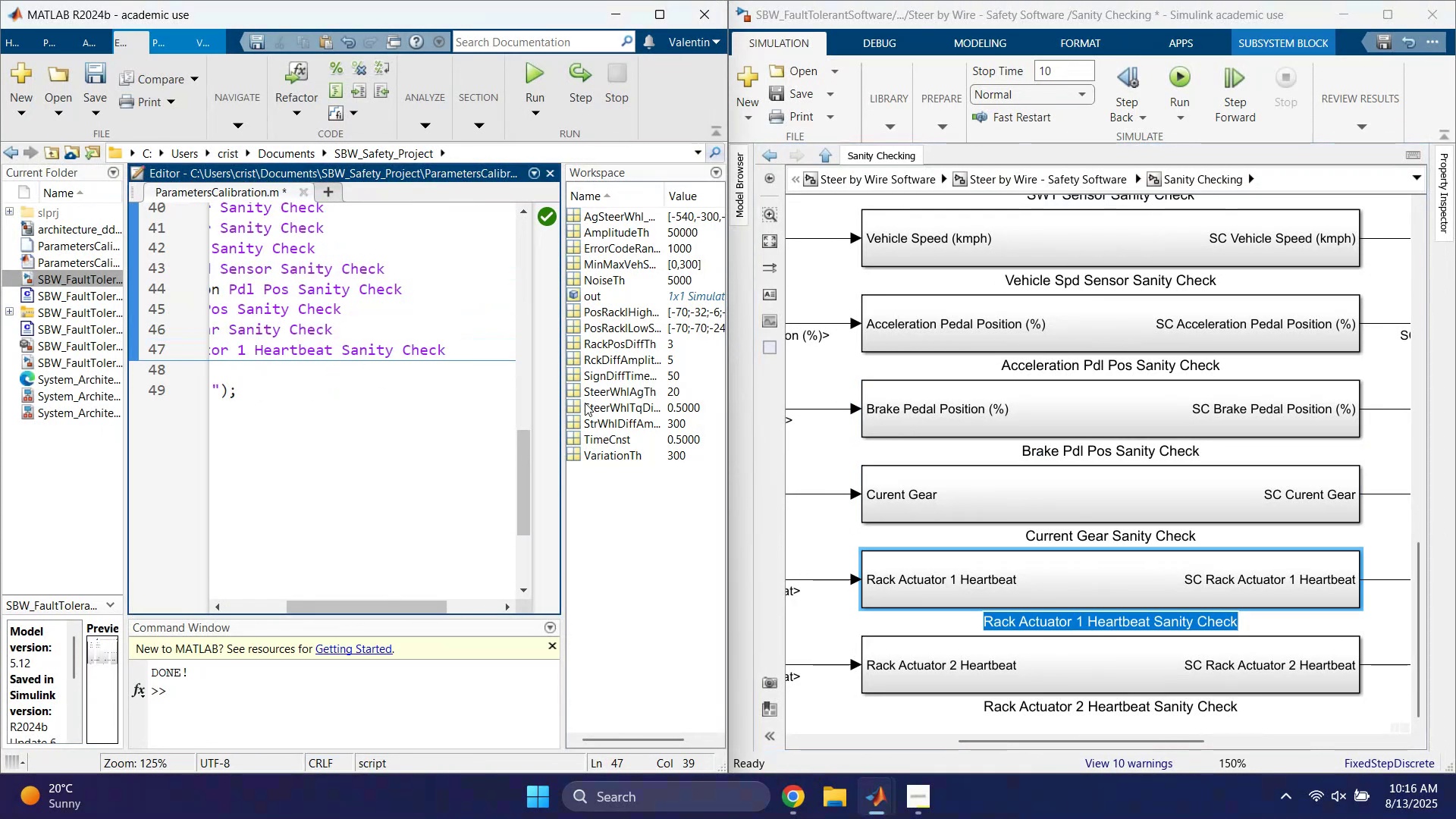 
key(Enter)
 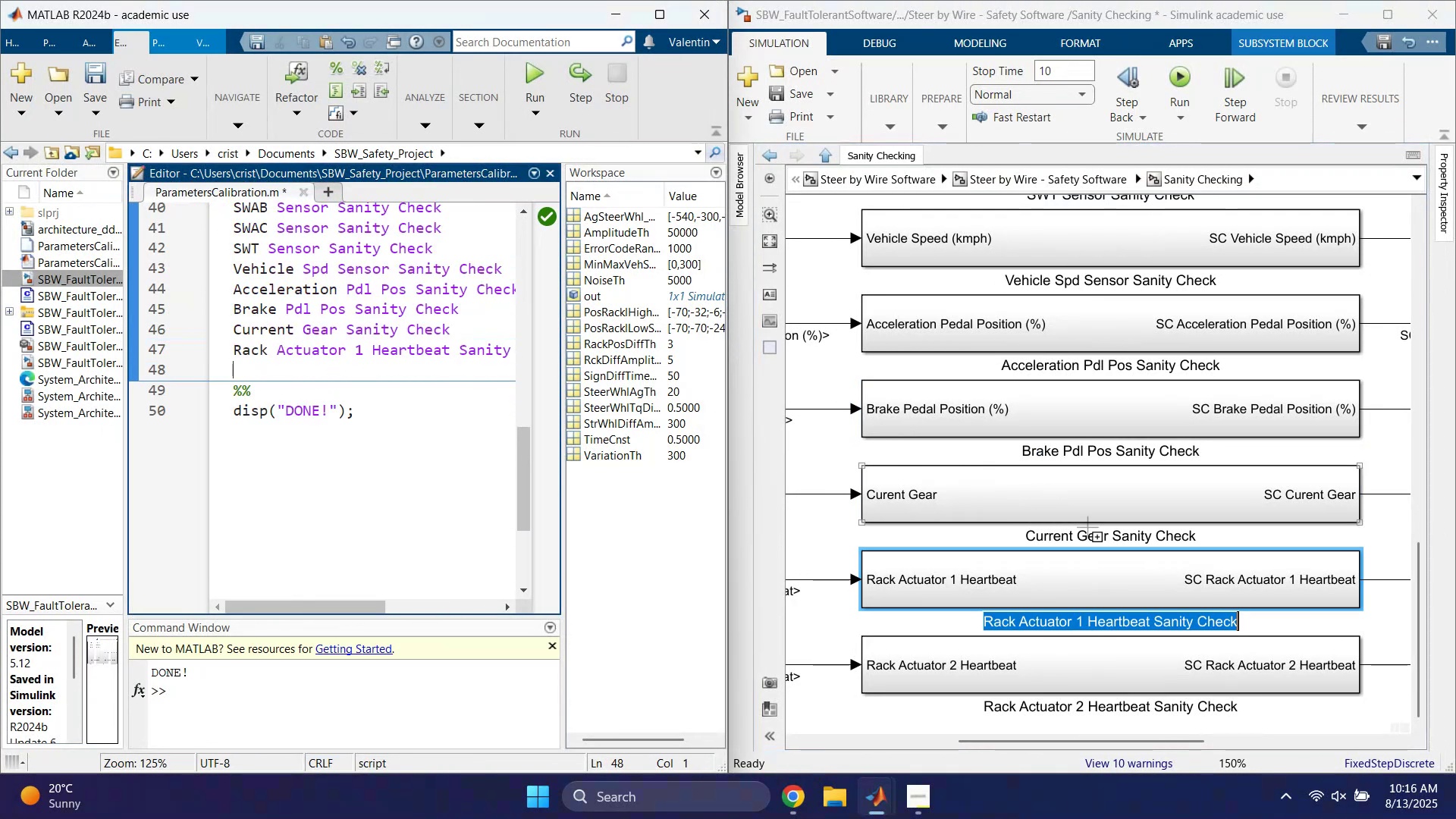 
scroll: coordinate [1114, 560], scroll_direction: down, amount: 1.0
 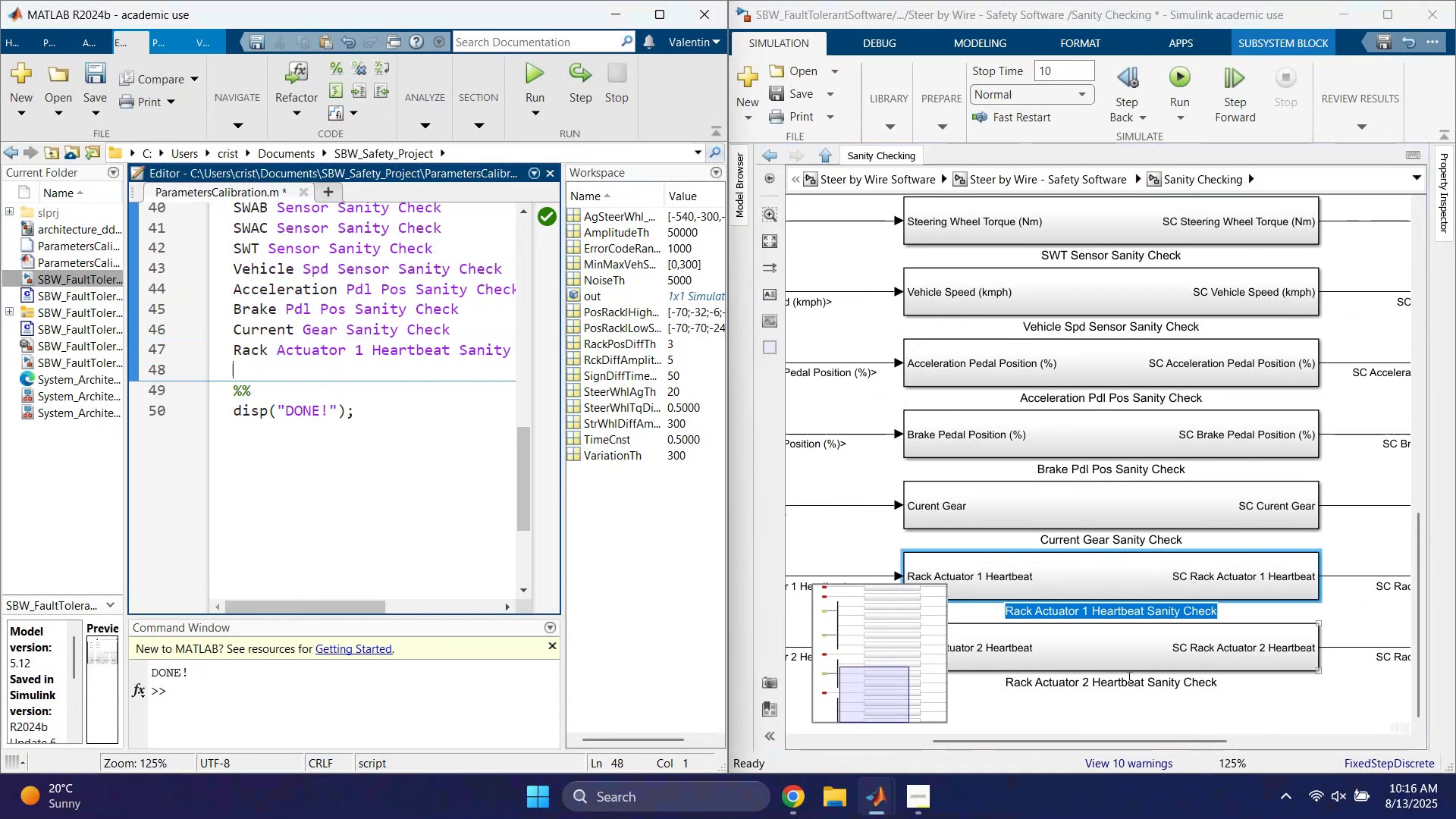 
double_click([1128, 677])
 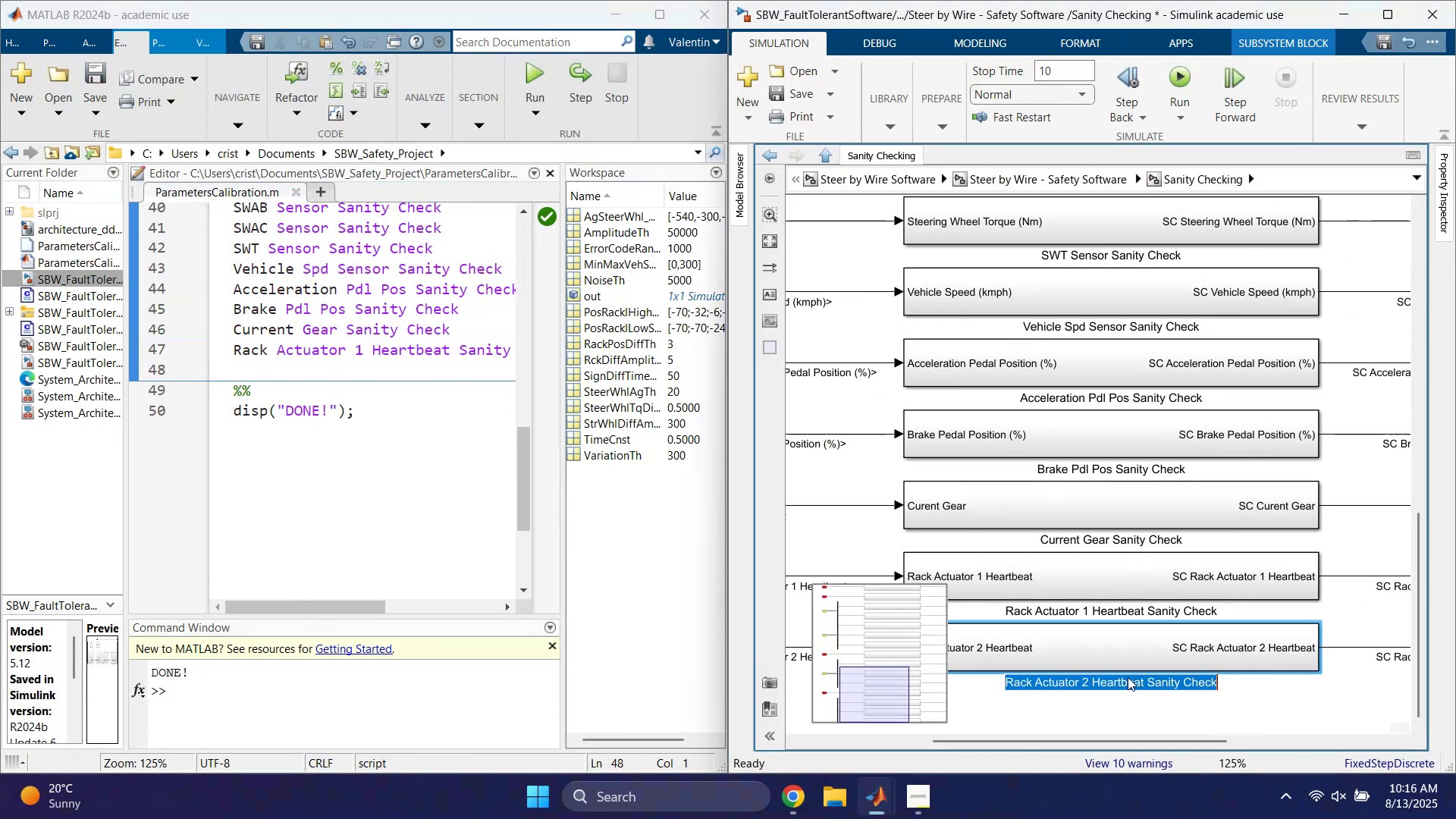 
triple_click([1128, 677])
 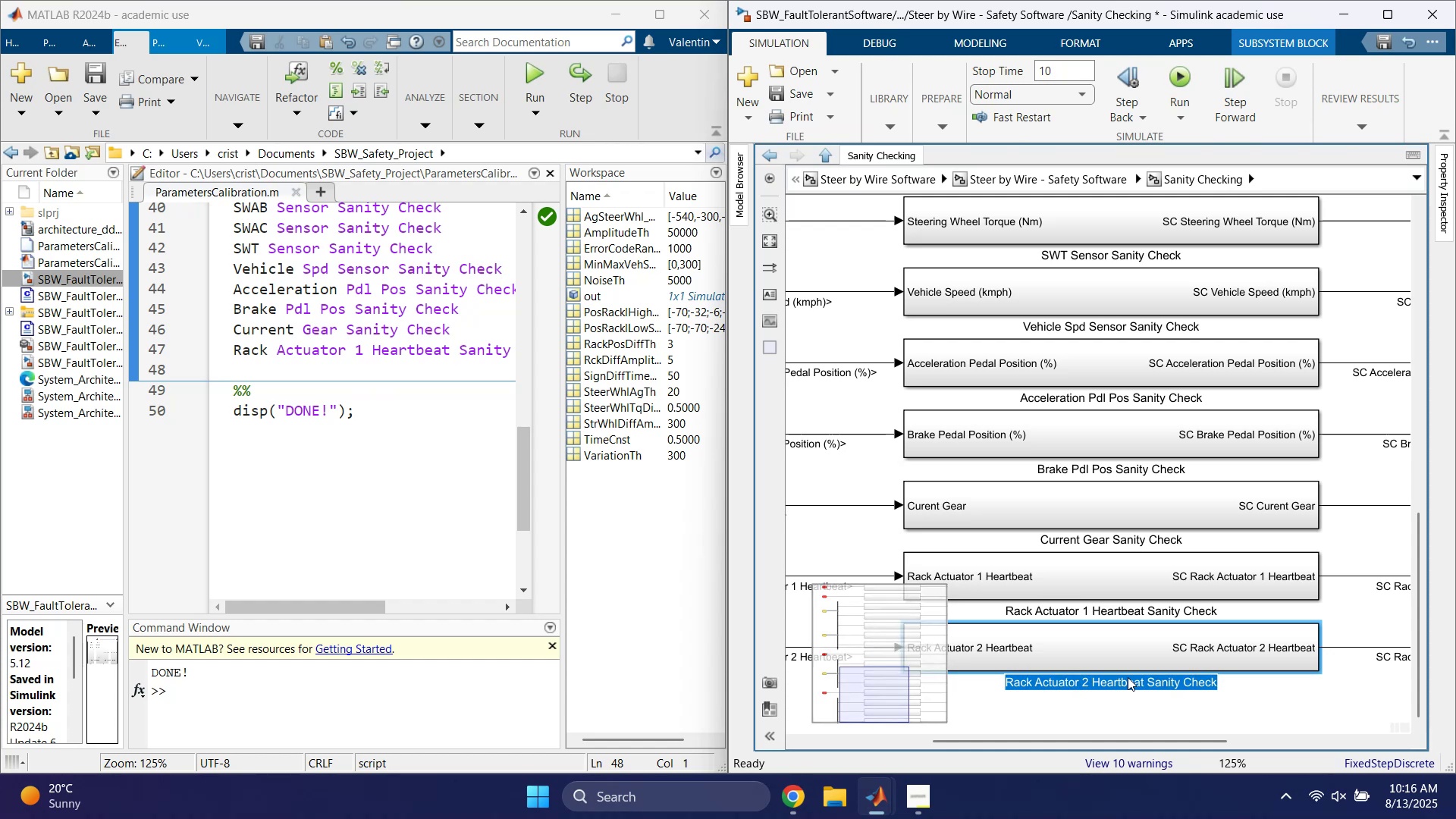 
key(Control+C)
 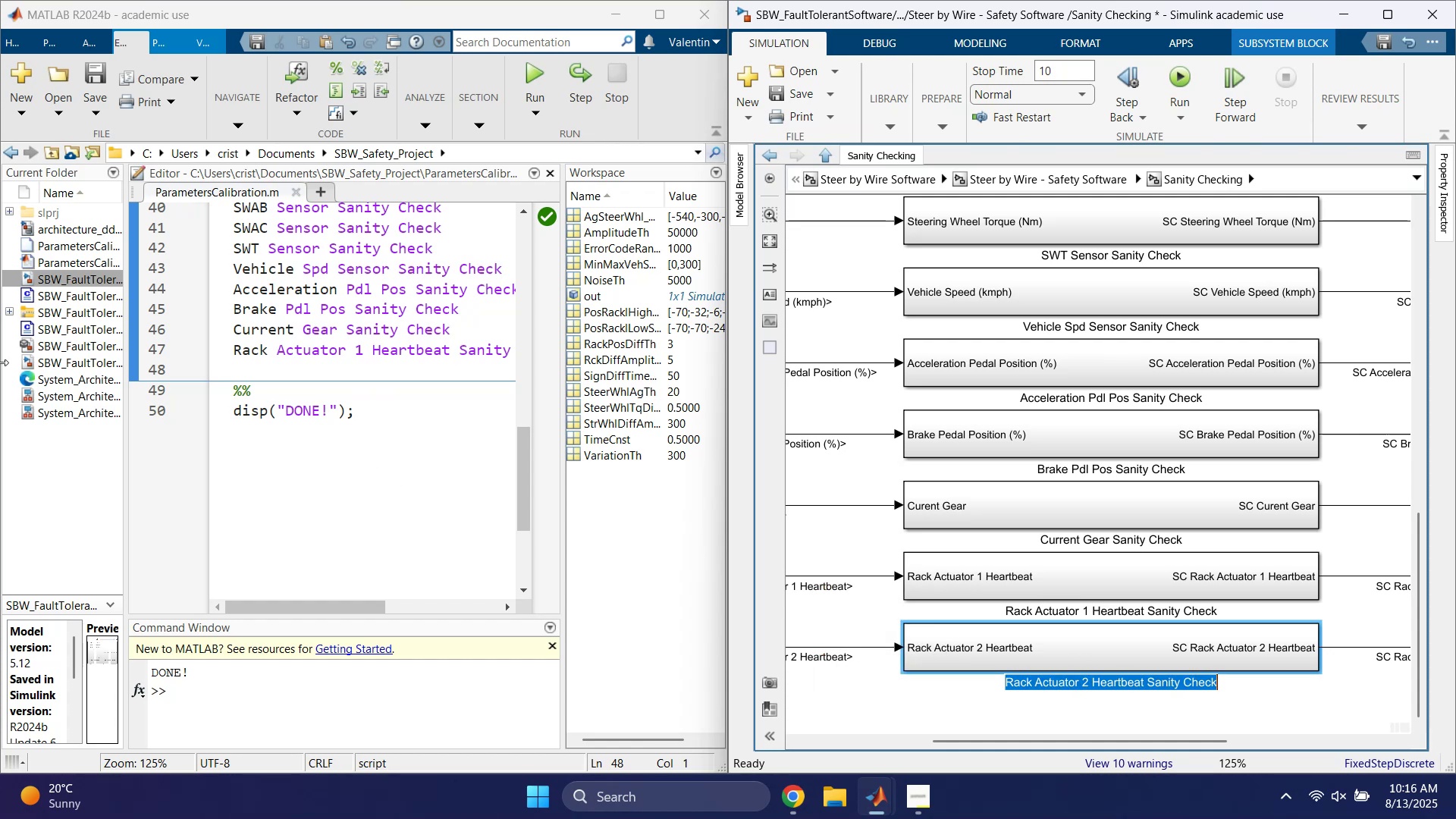 
wait(5.02)
 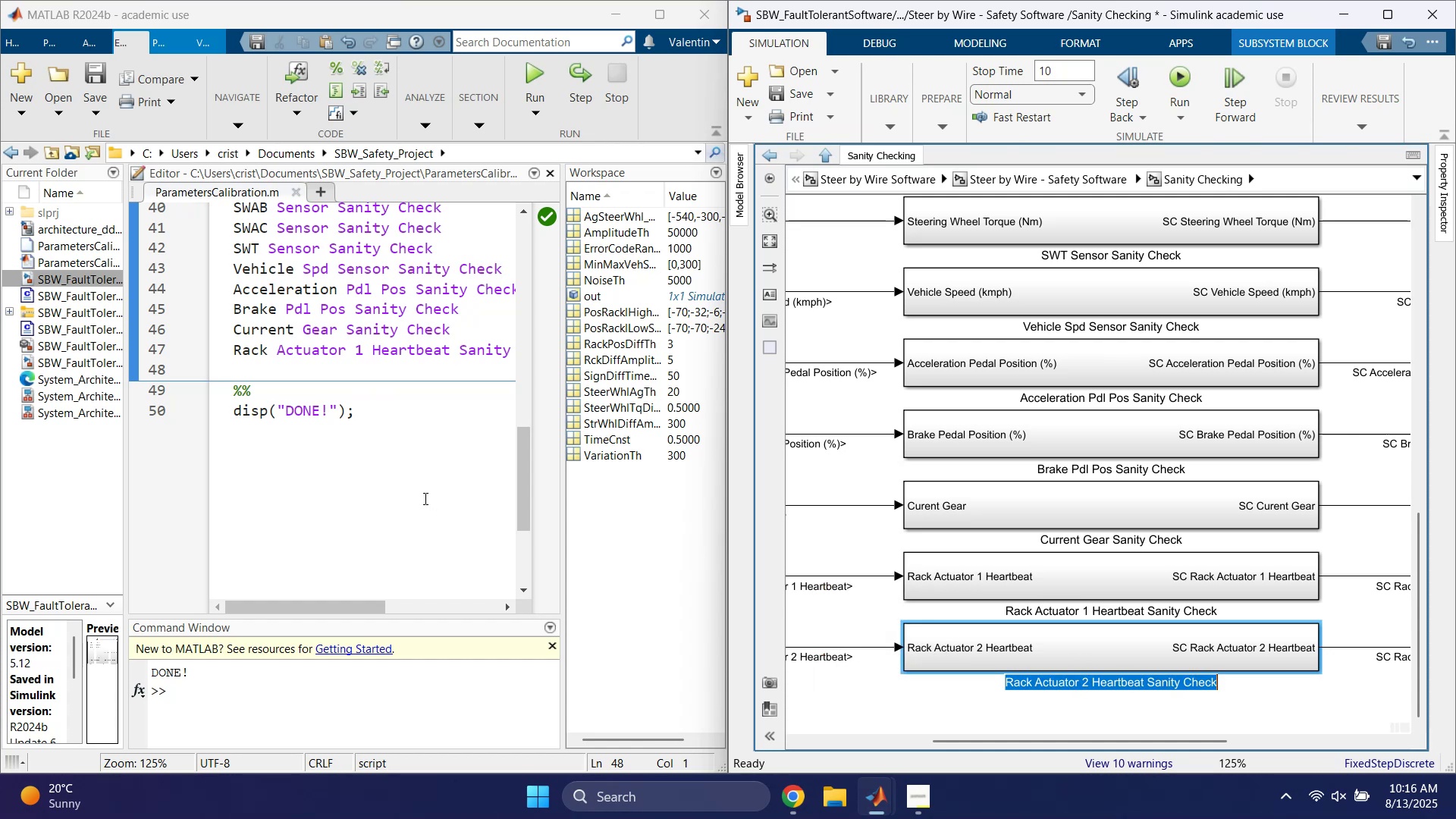 
left_click([256, 369])
 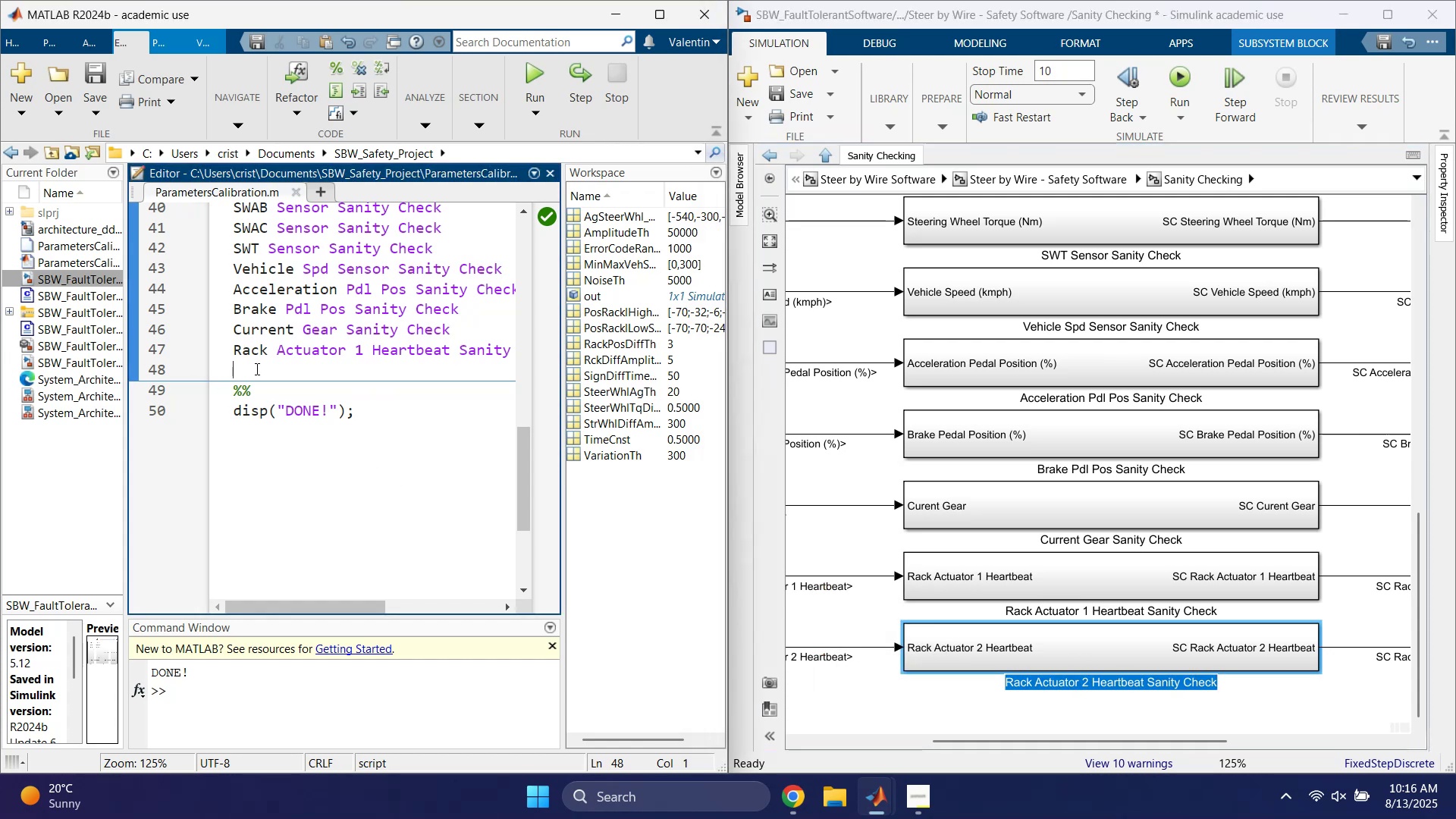 
key(Control+ControlLeft)
 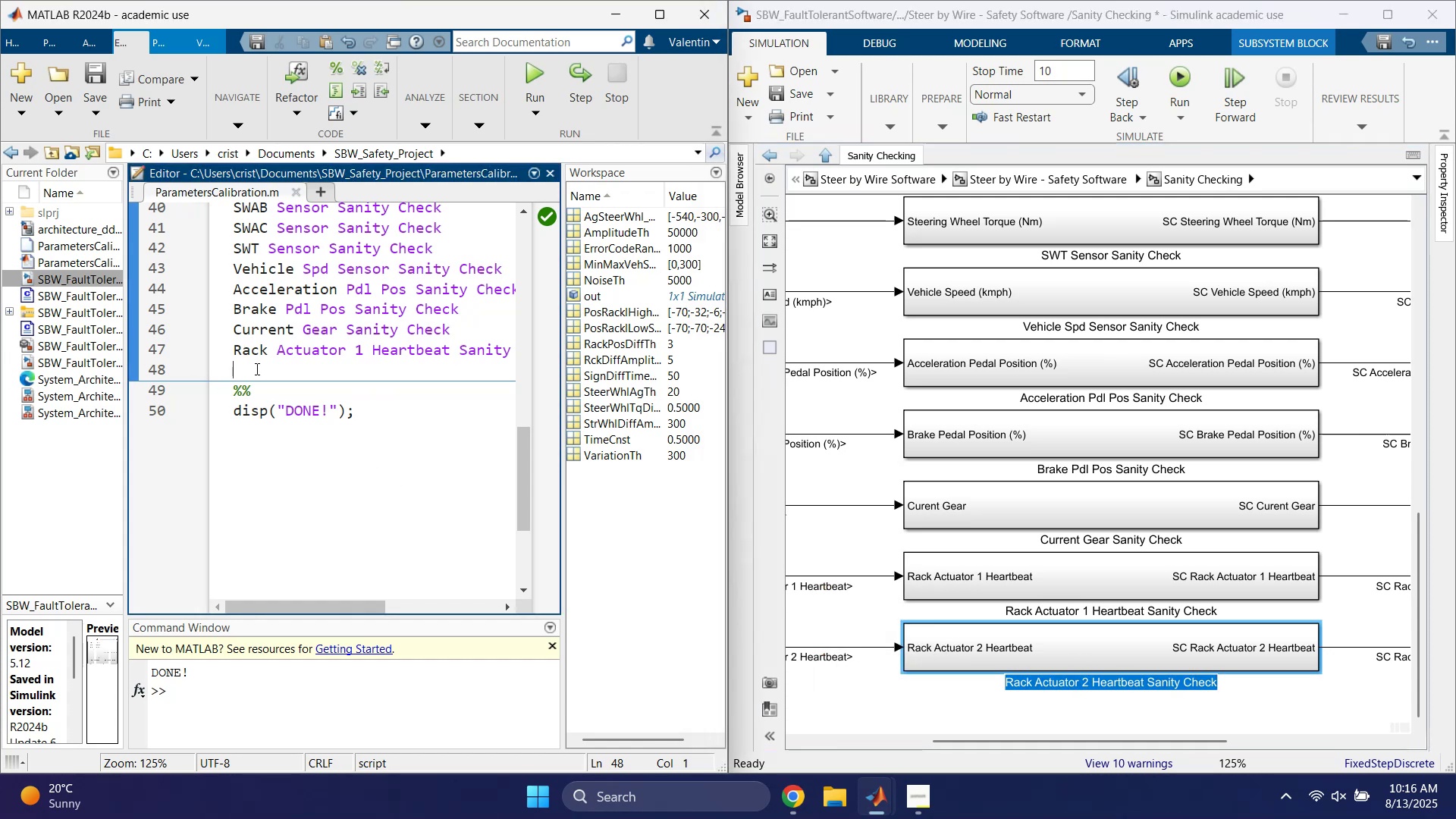 
key(Control+V)
 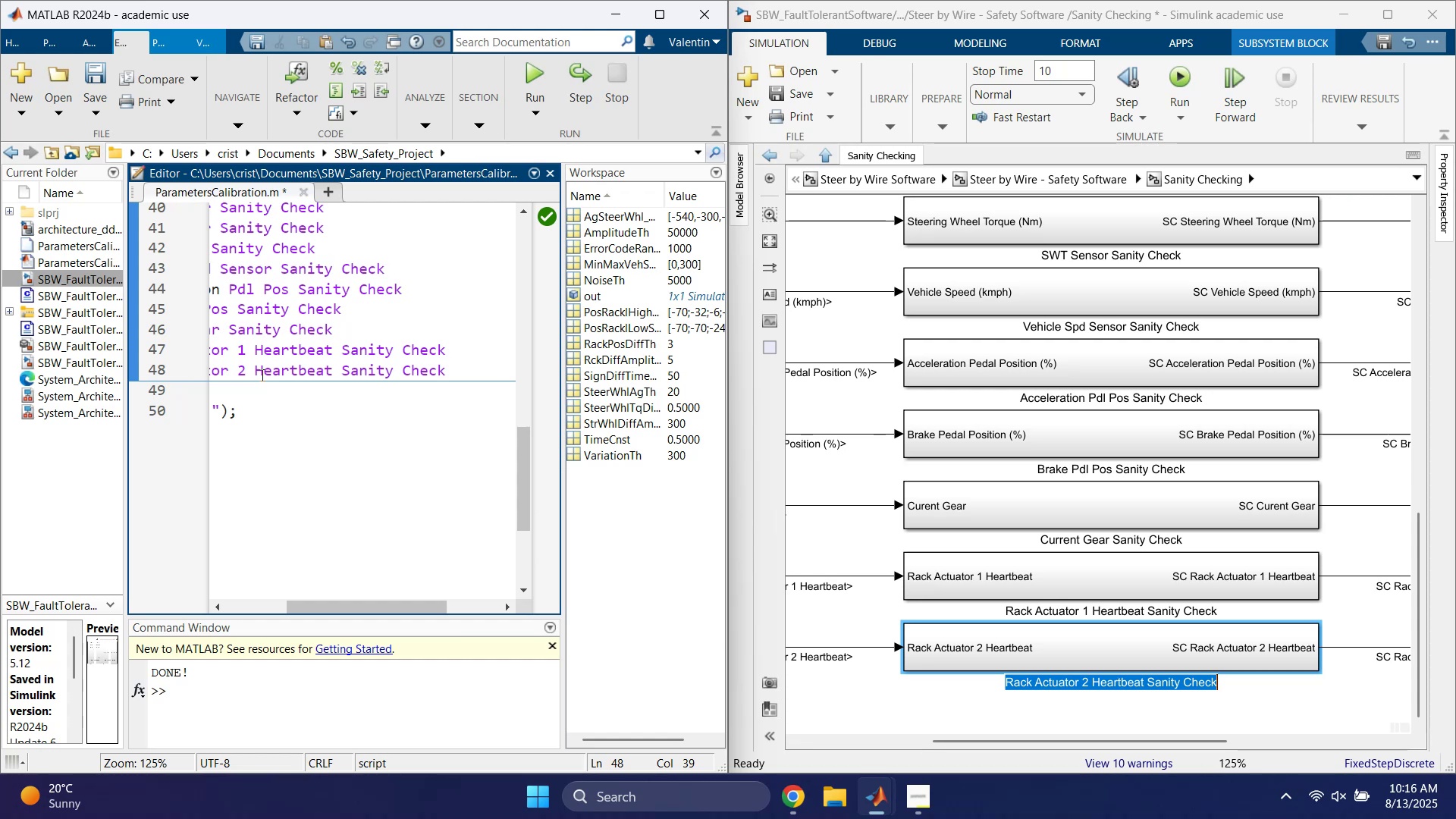 
wait(9.71)
 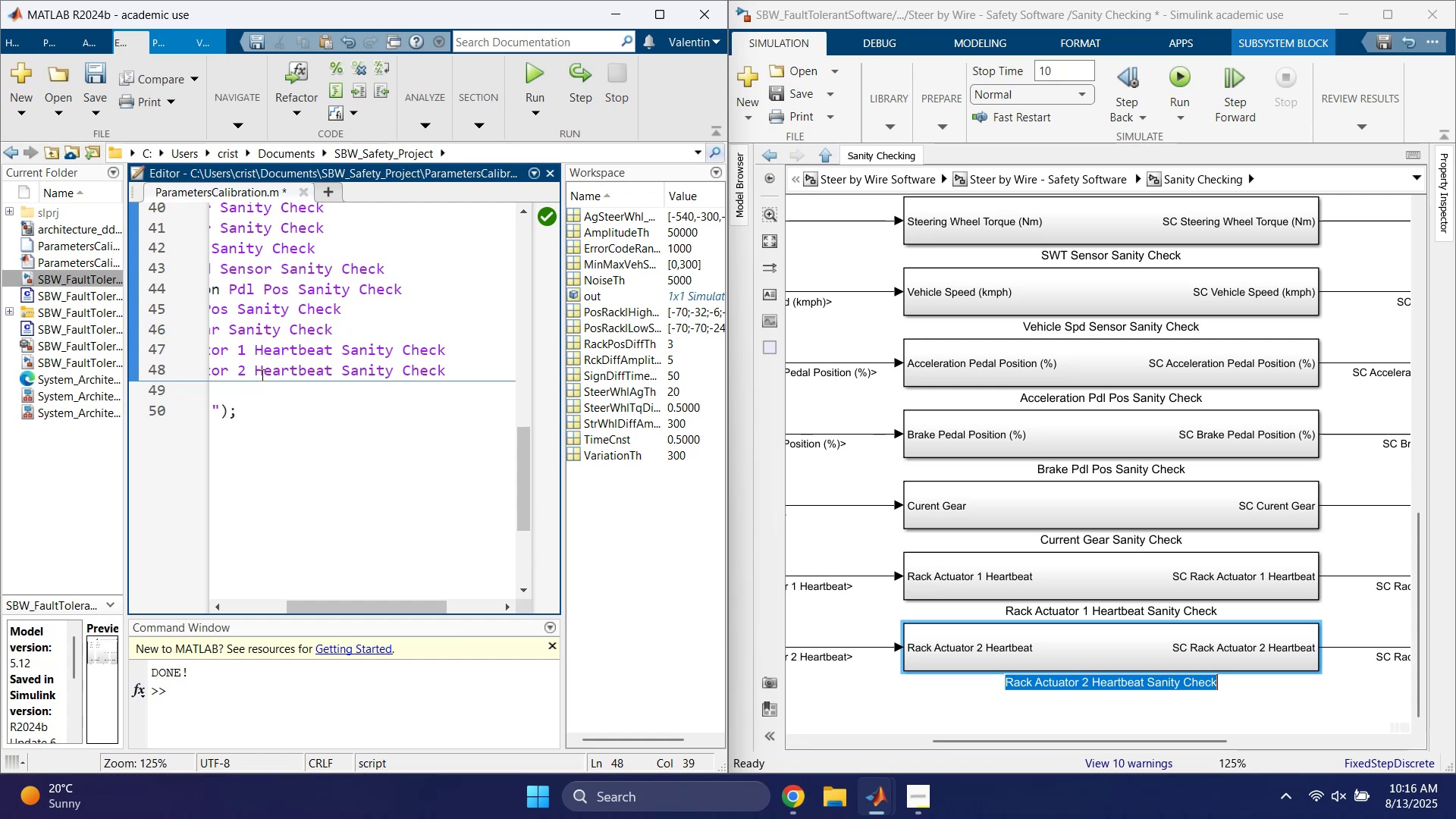 
left_click_drag(start_coordinate=[358, 608], to_coordinate=[196, 599])
 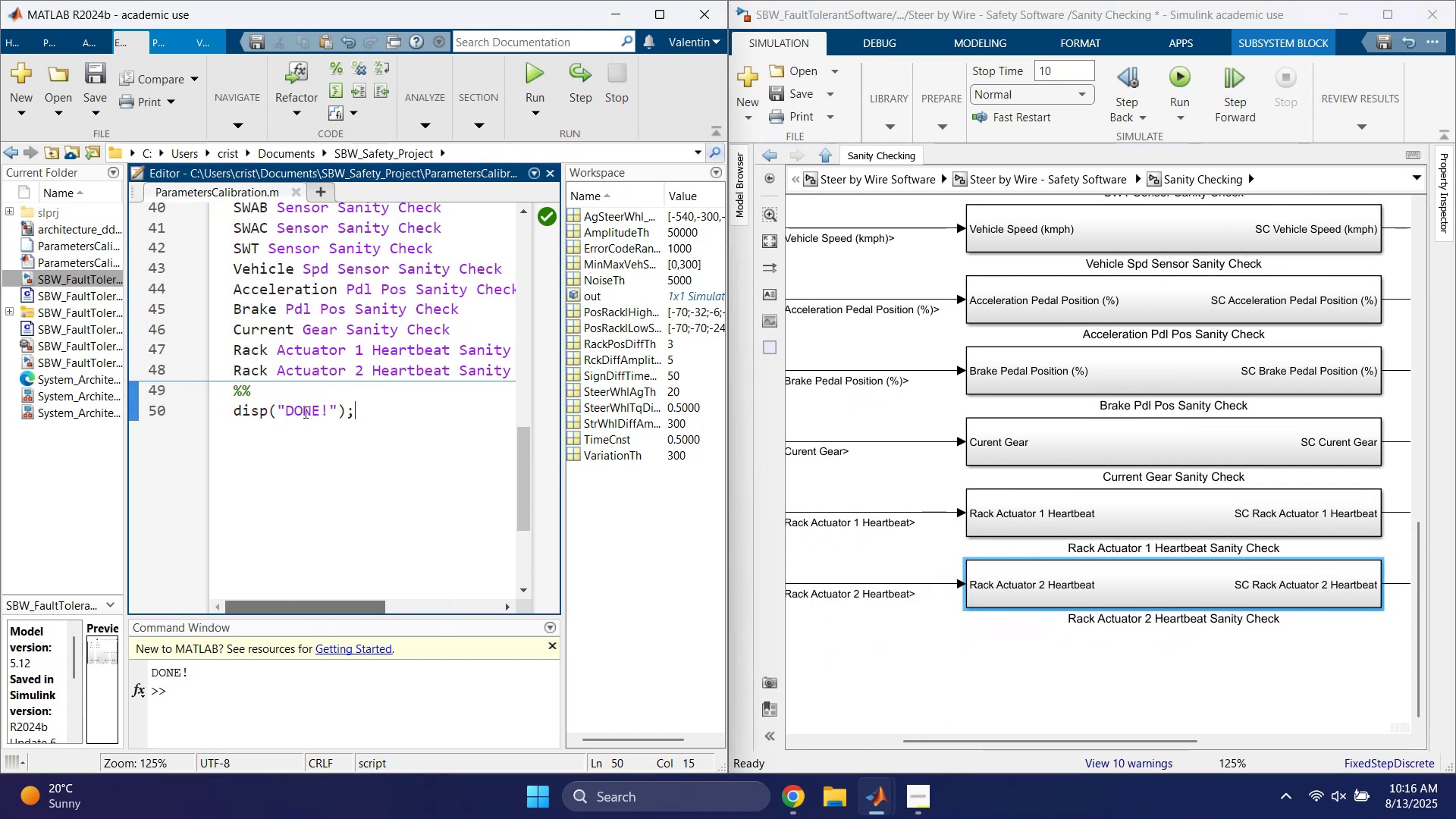 
scroll: coordinate [309, 399], scroll_direction: up, amount: 3.0
 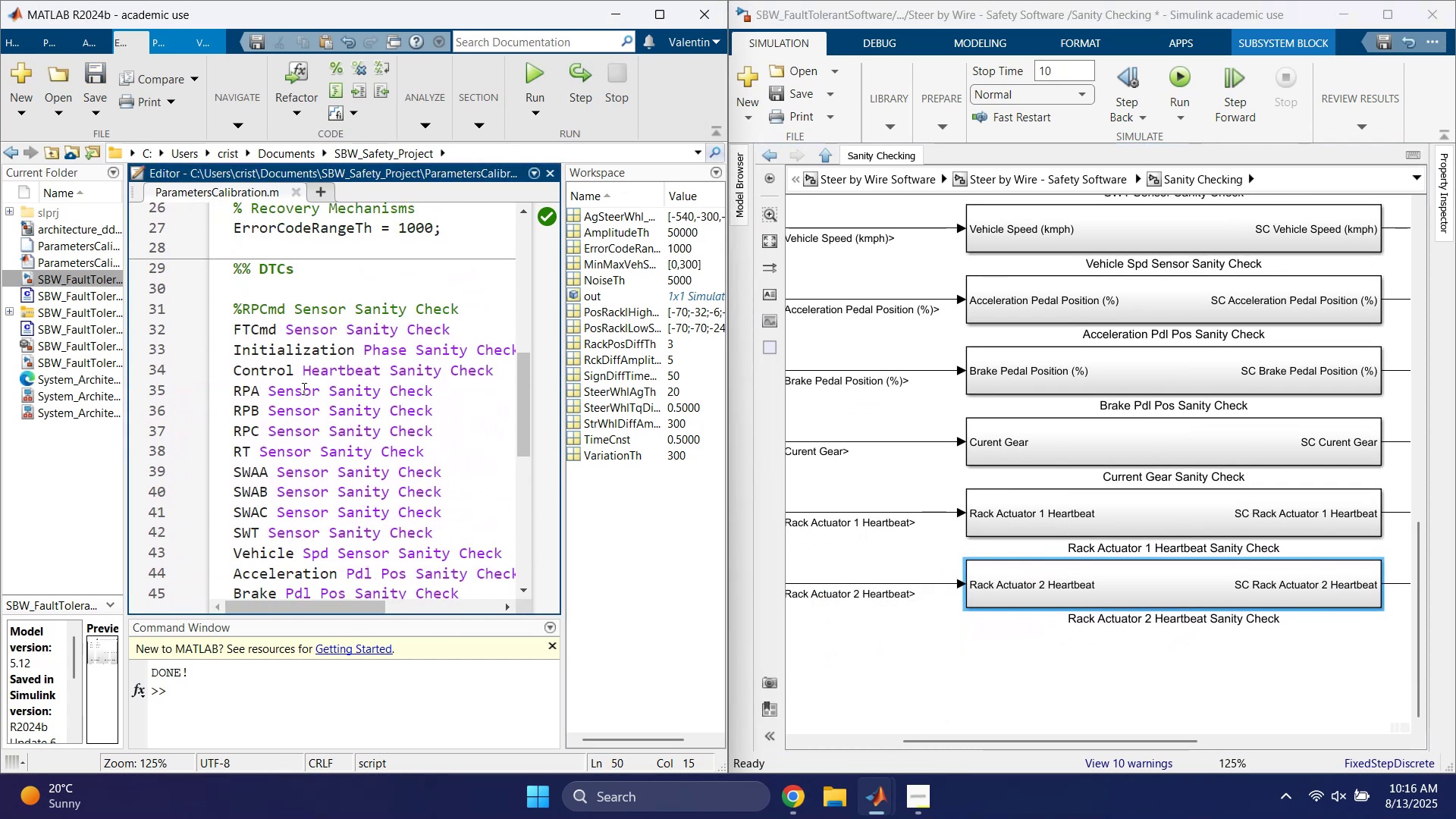 
scroll: coordinate [302, 381], scroll_direction: down, amount: 1.0
 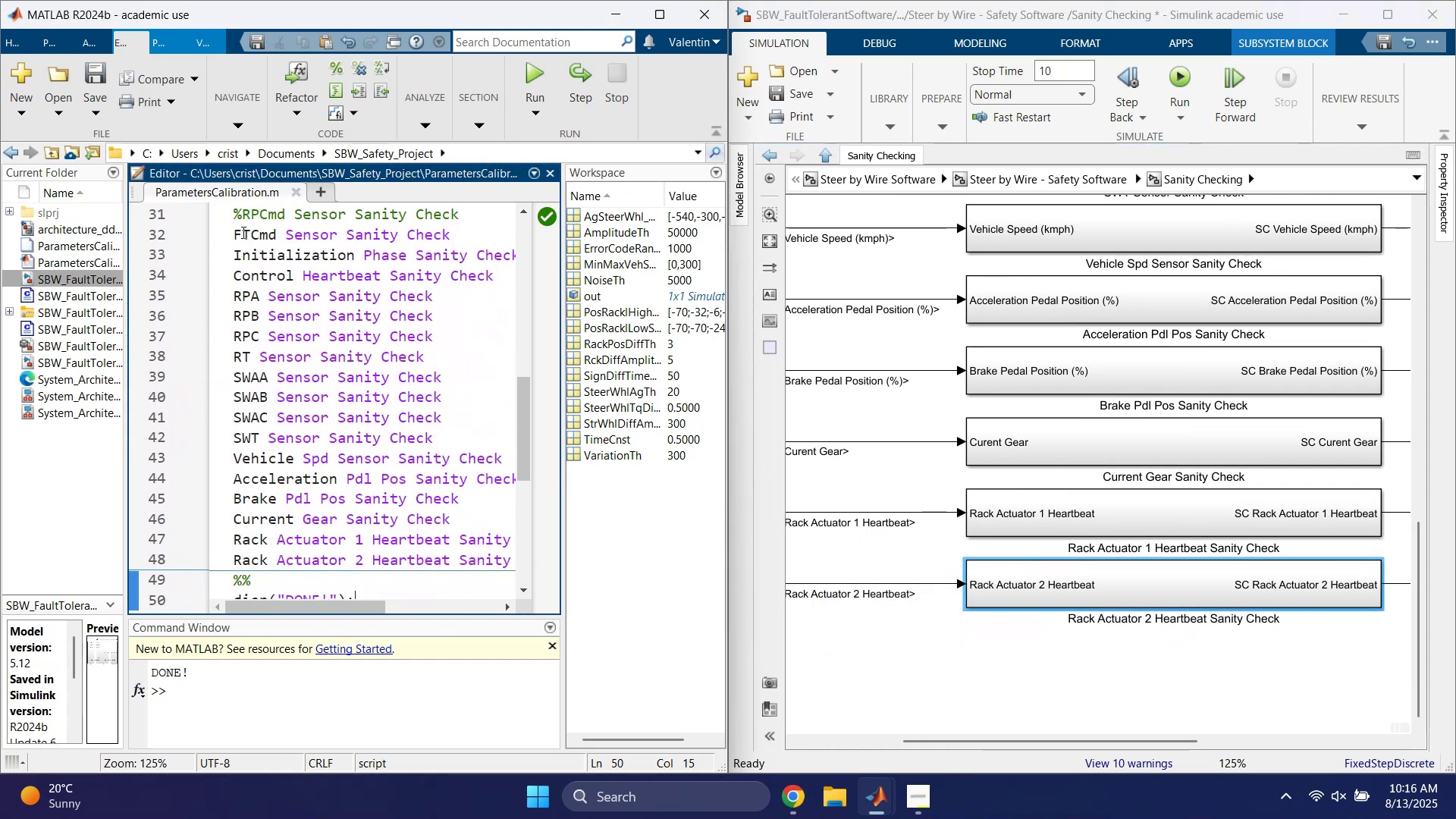 
left_click_drag(start_coordinate=[236, 233], to_coordinate=[293, 557])
 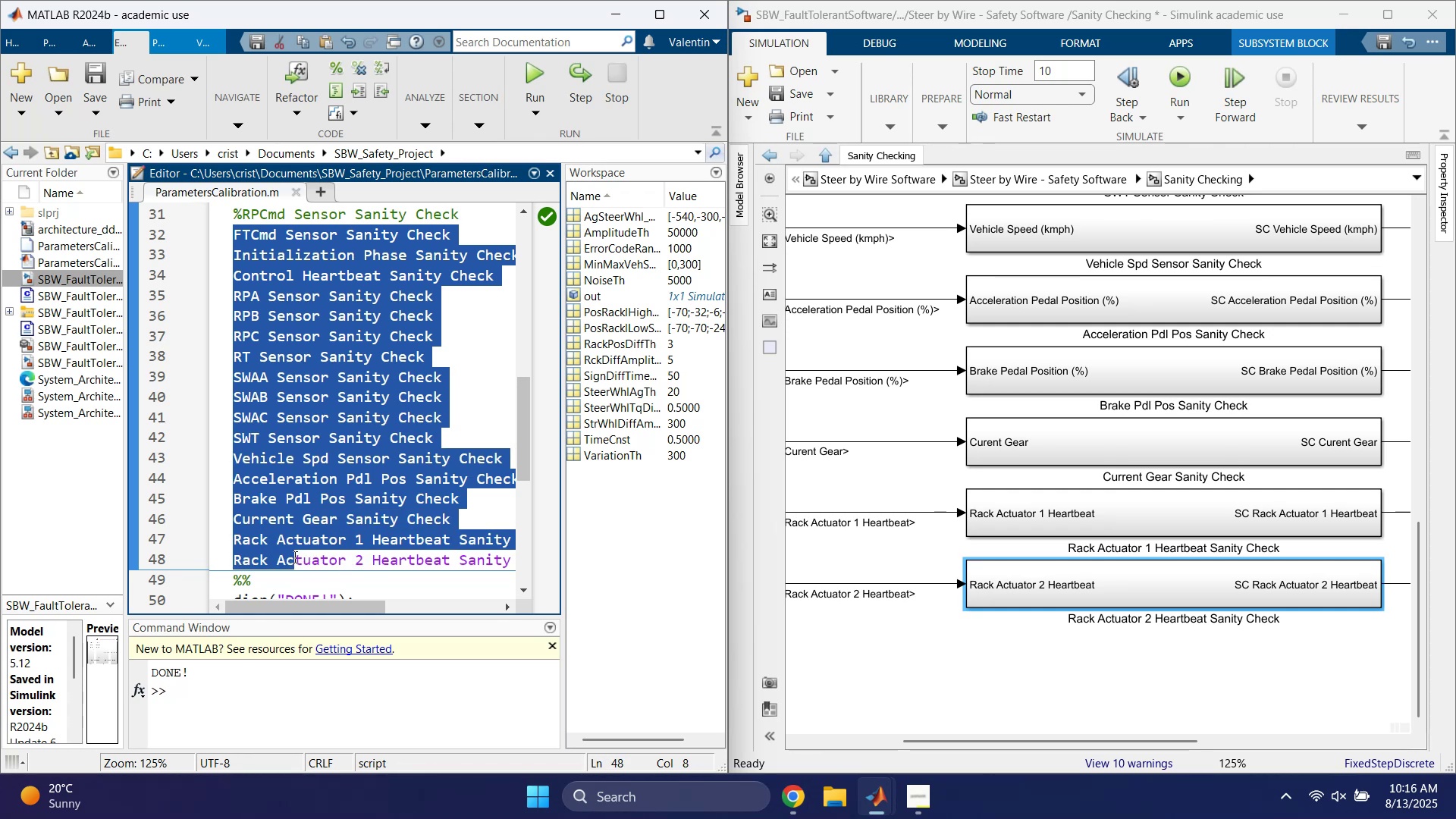 
key(Control+R)
 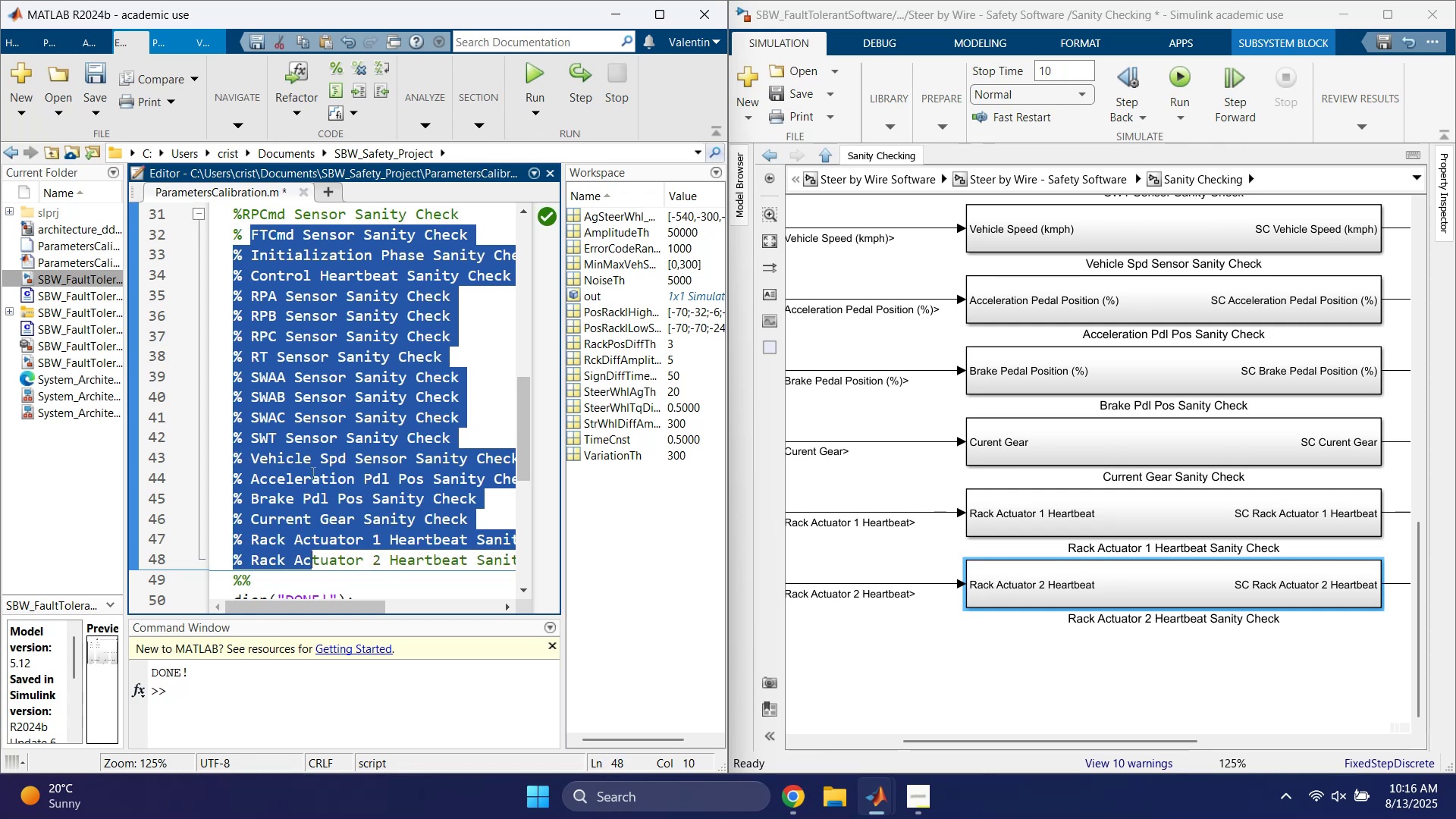 
left_click([337, 396])
 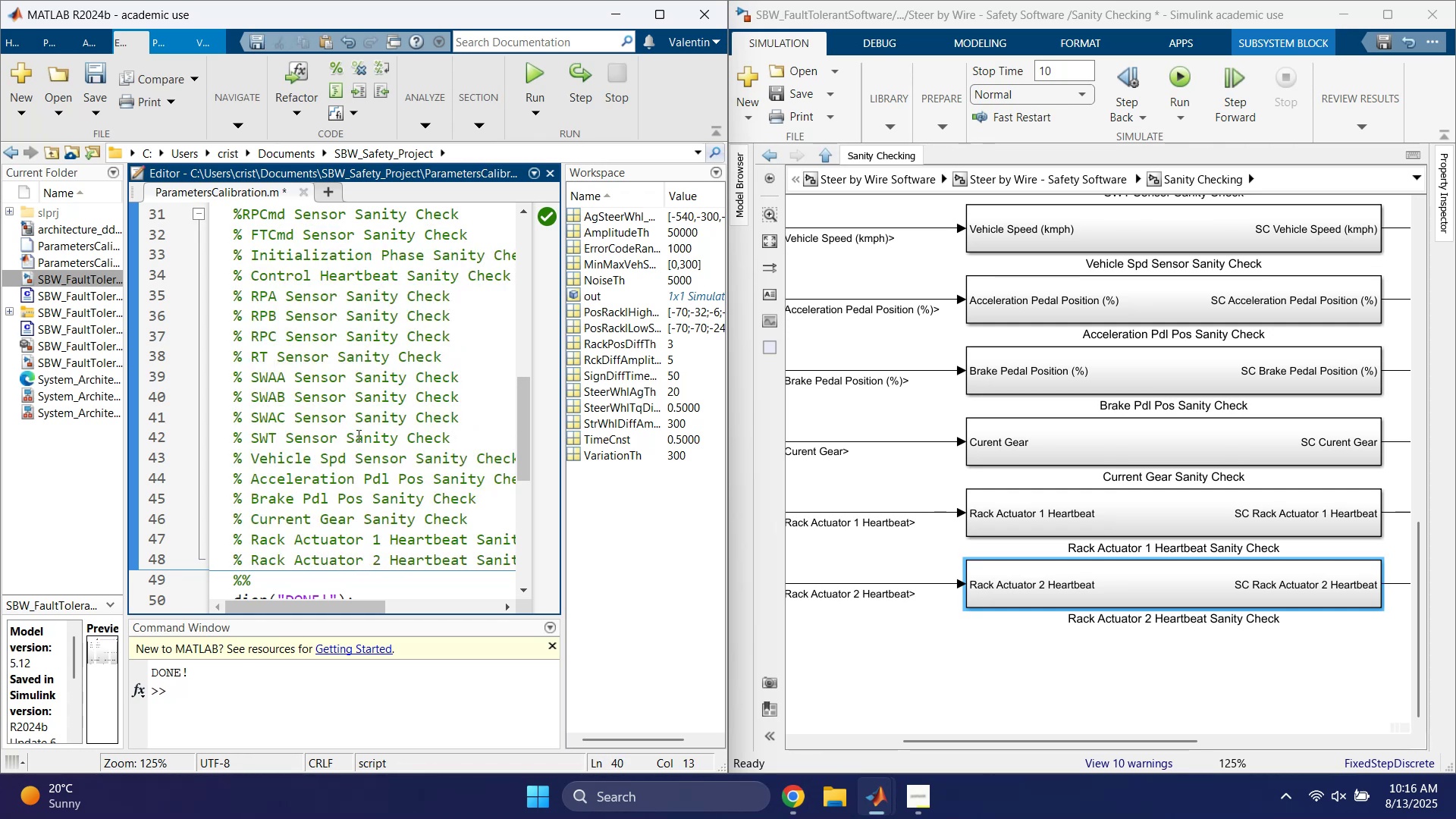 
scroll: coordinate [357, 435], scroll_direction: up, amount: 1.0
 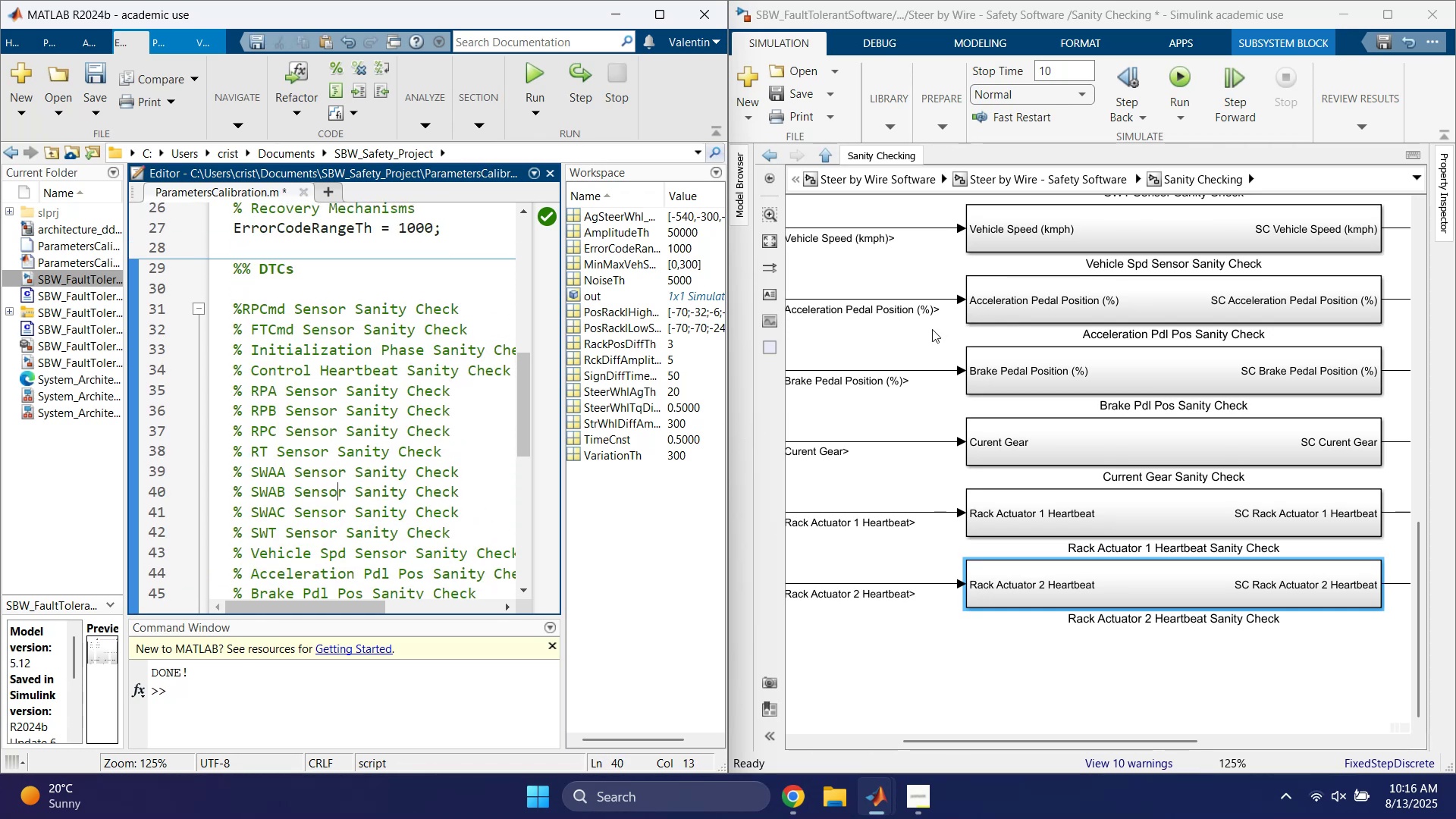 
wait(5.04)
 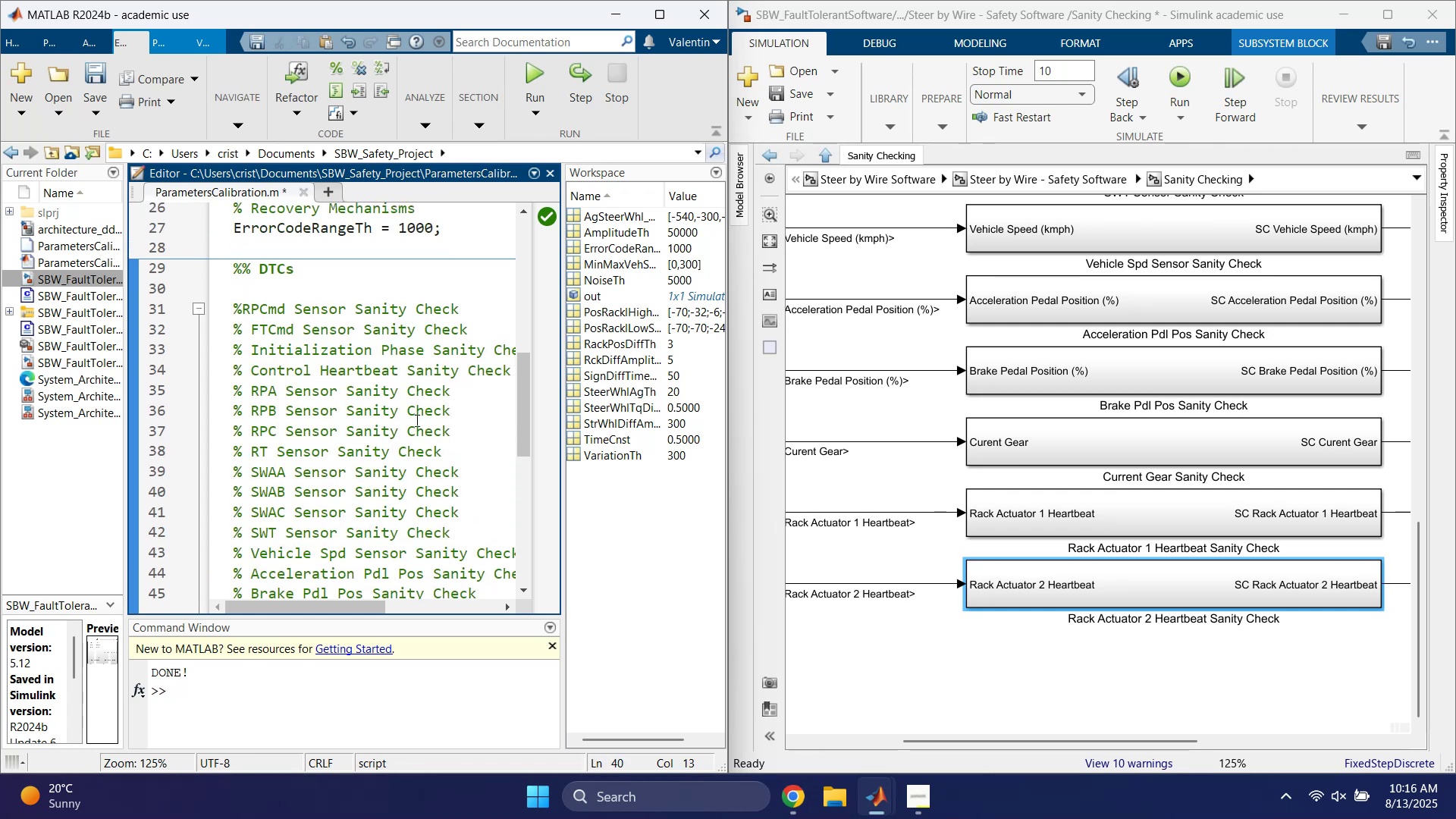 
double_click([1171, 240])
 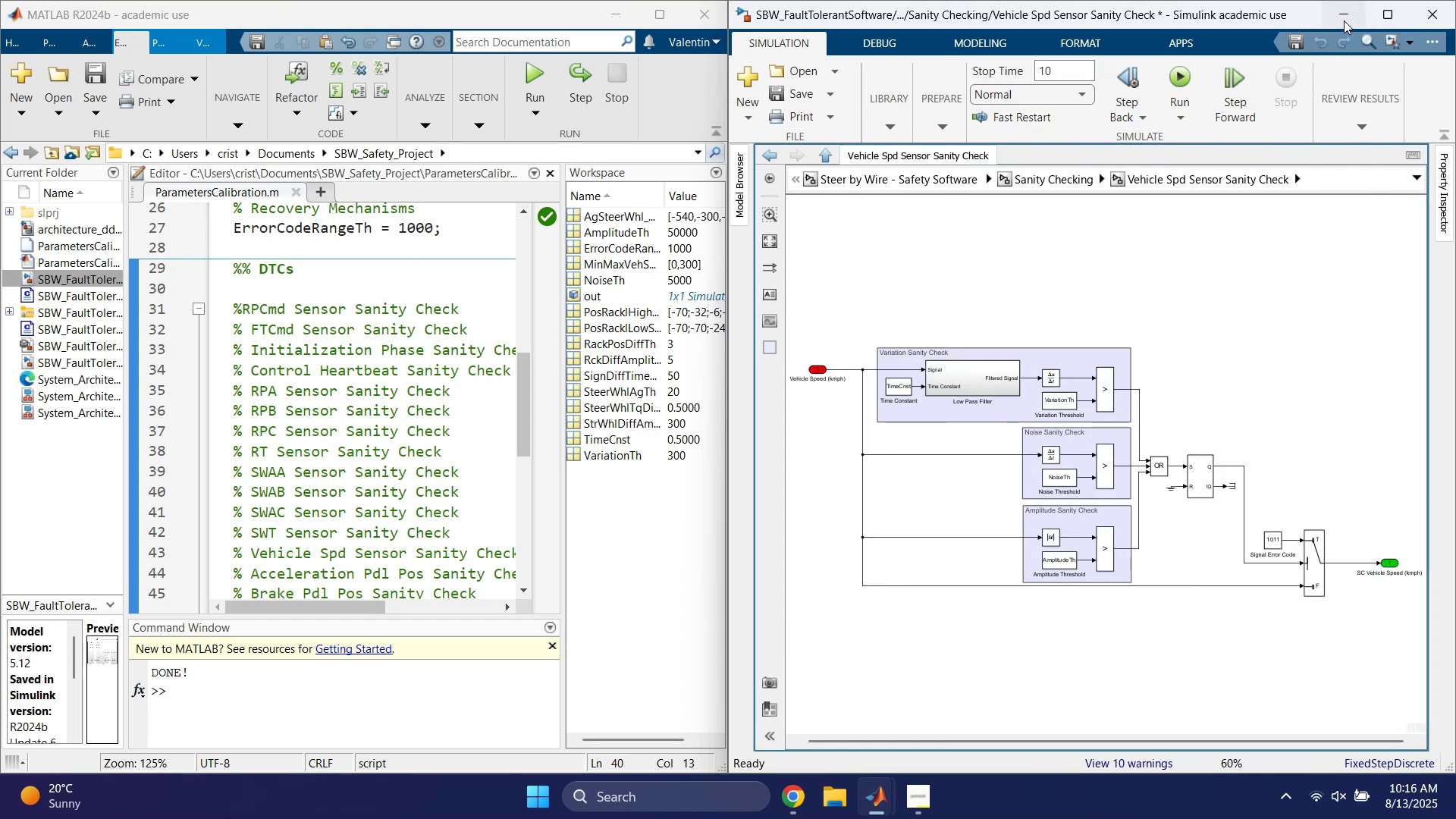 
left_click([1344, 20])
 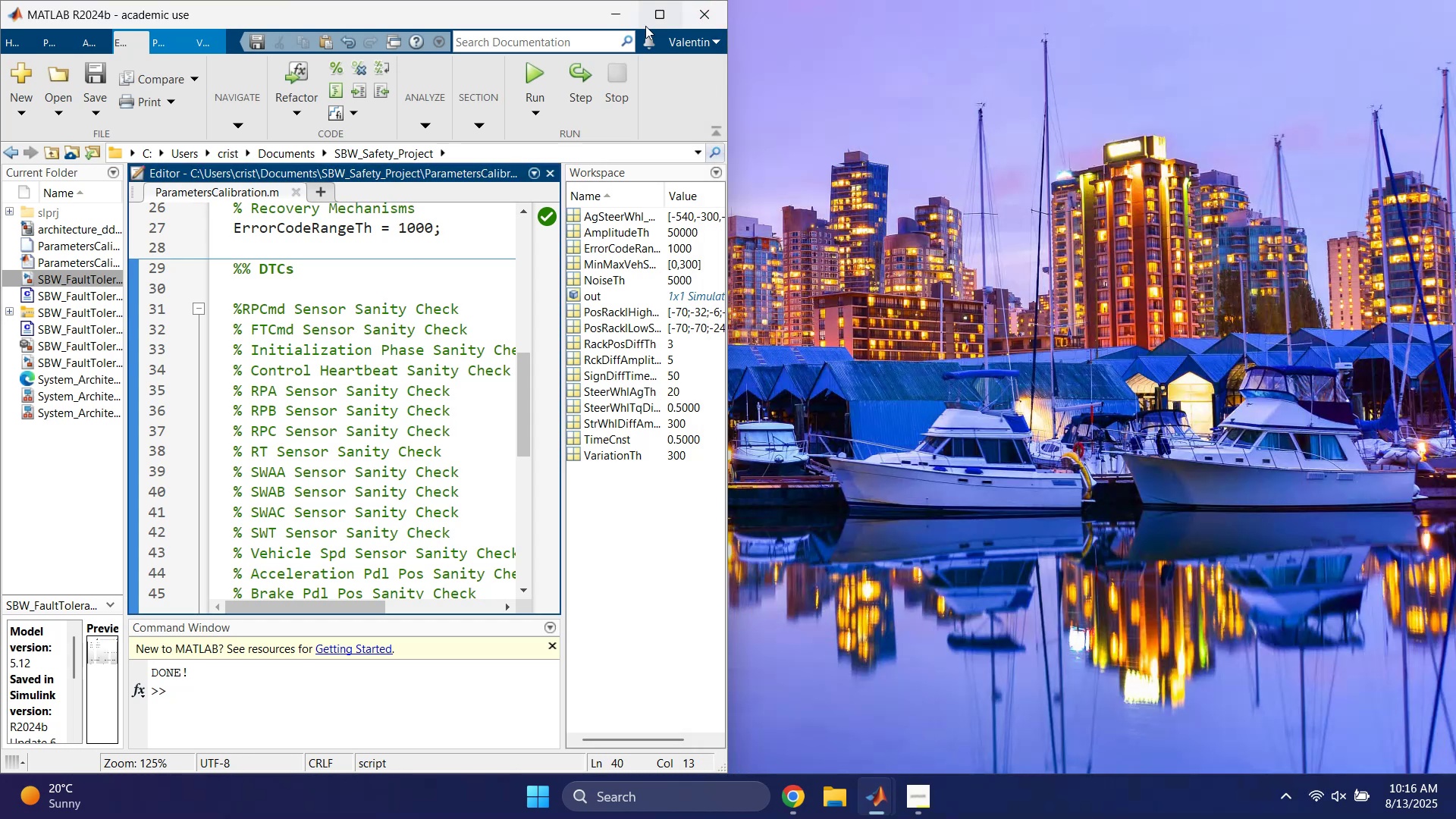 
left_click([653, 26])
 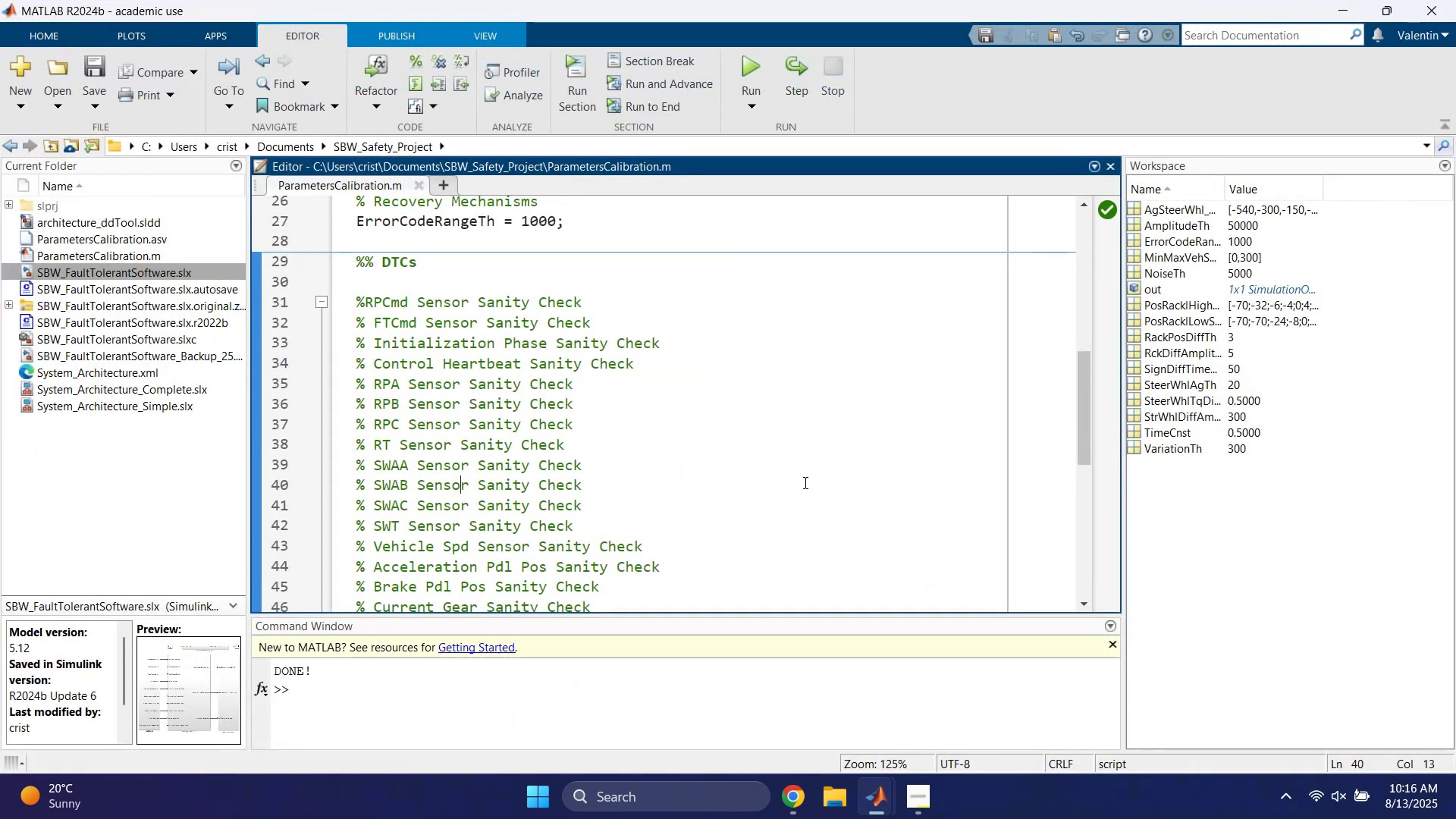 
left_click([739, 509])
 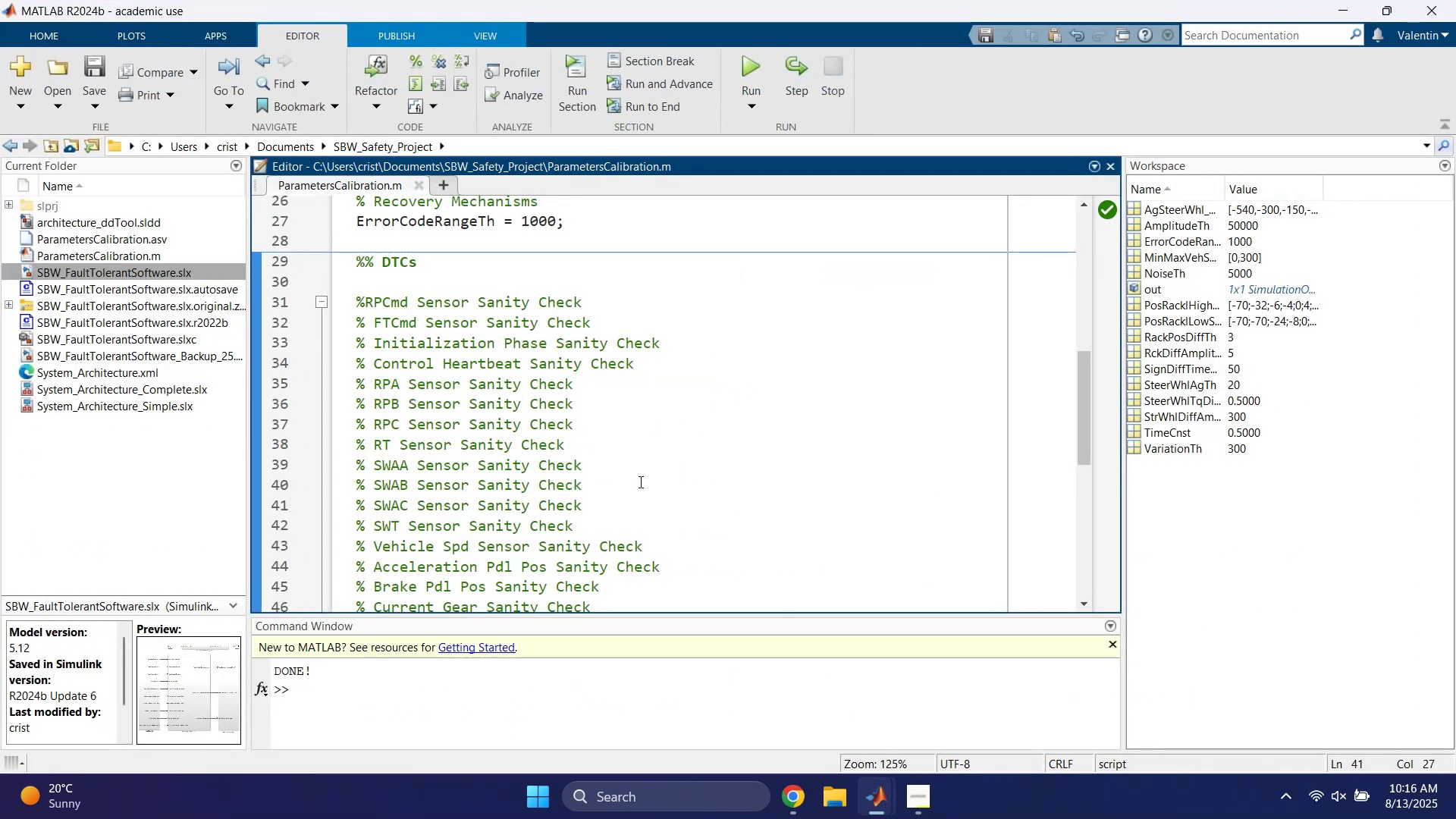 
left_click([638, 473])
 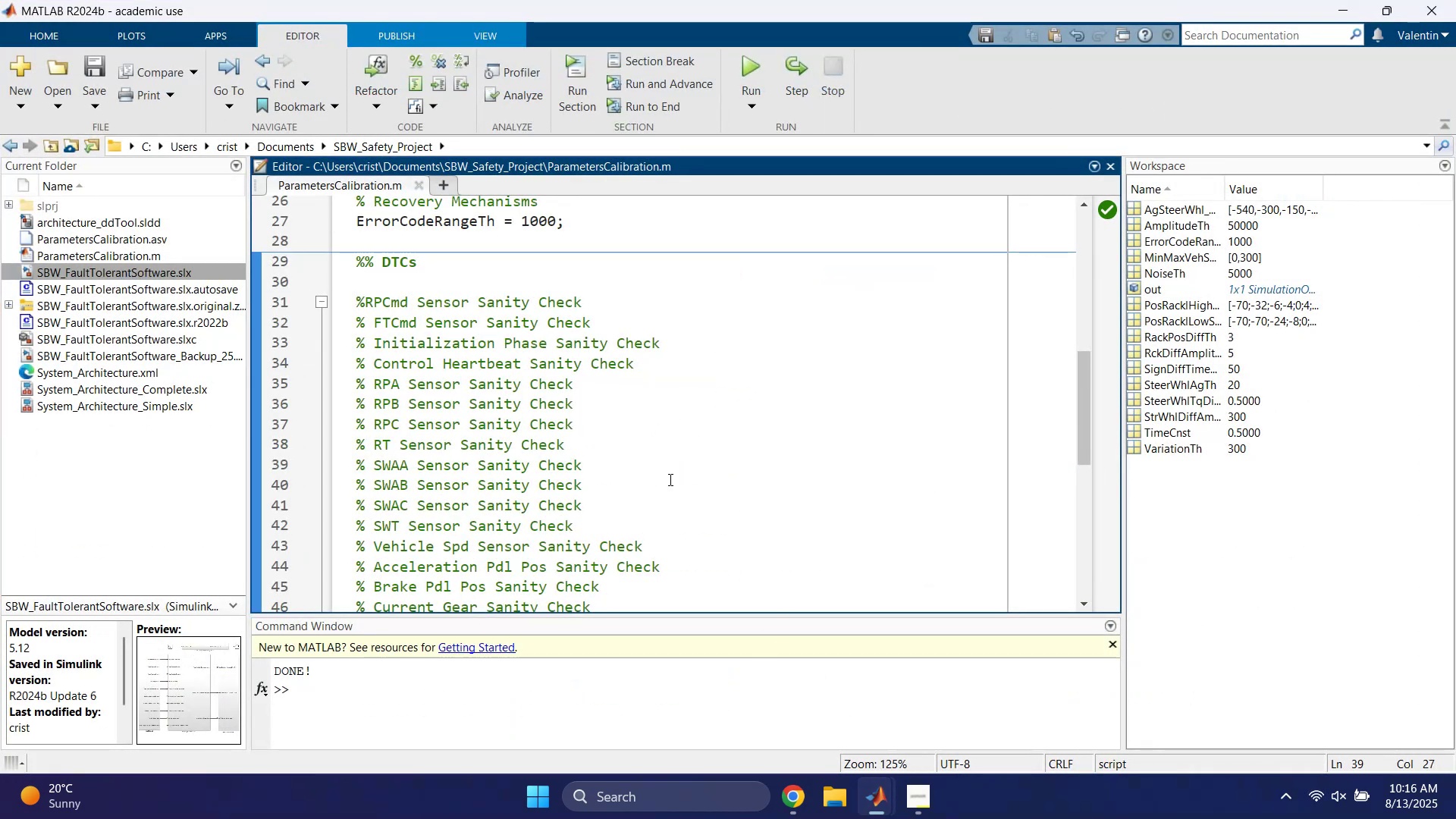 
scroll: coordinate [669, 479], scroll_direction: up, amount: 1.0
 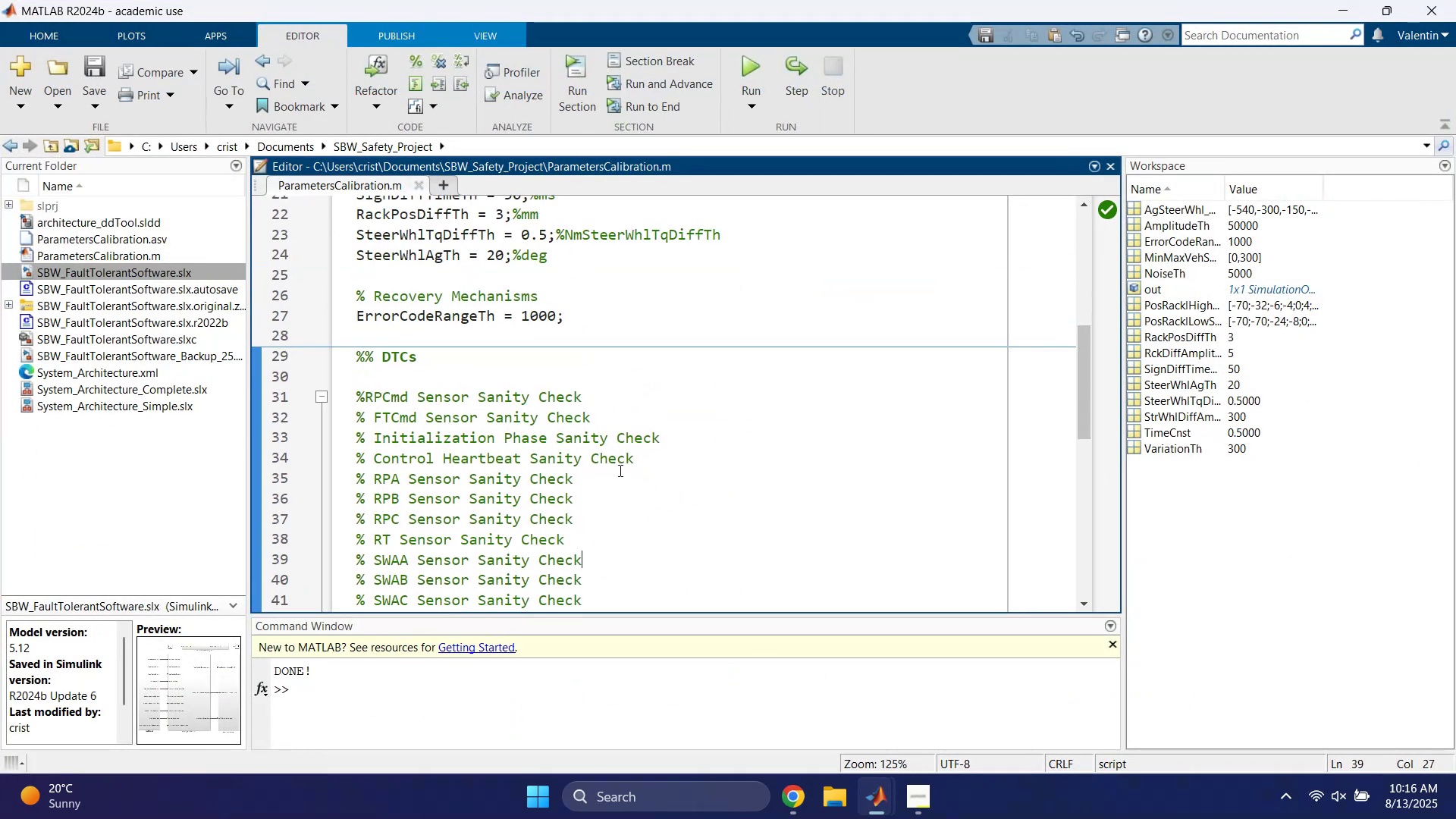 
left_click([617, 470])
 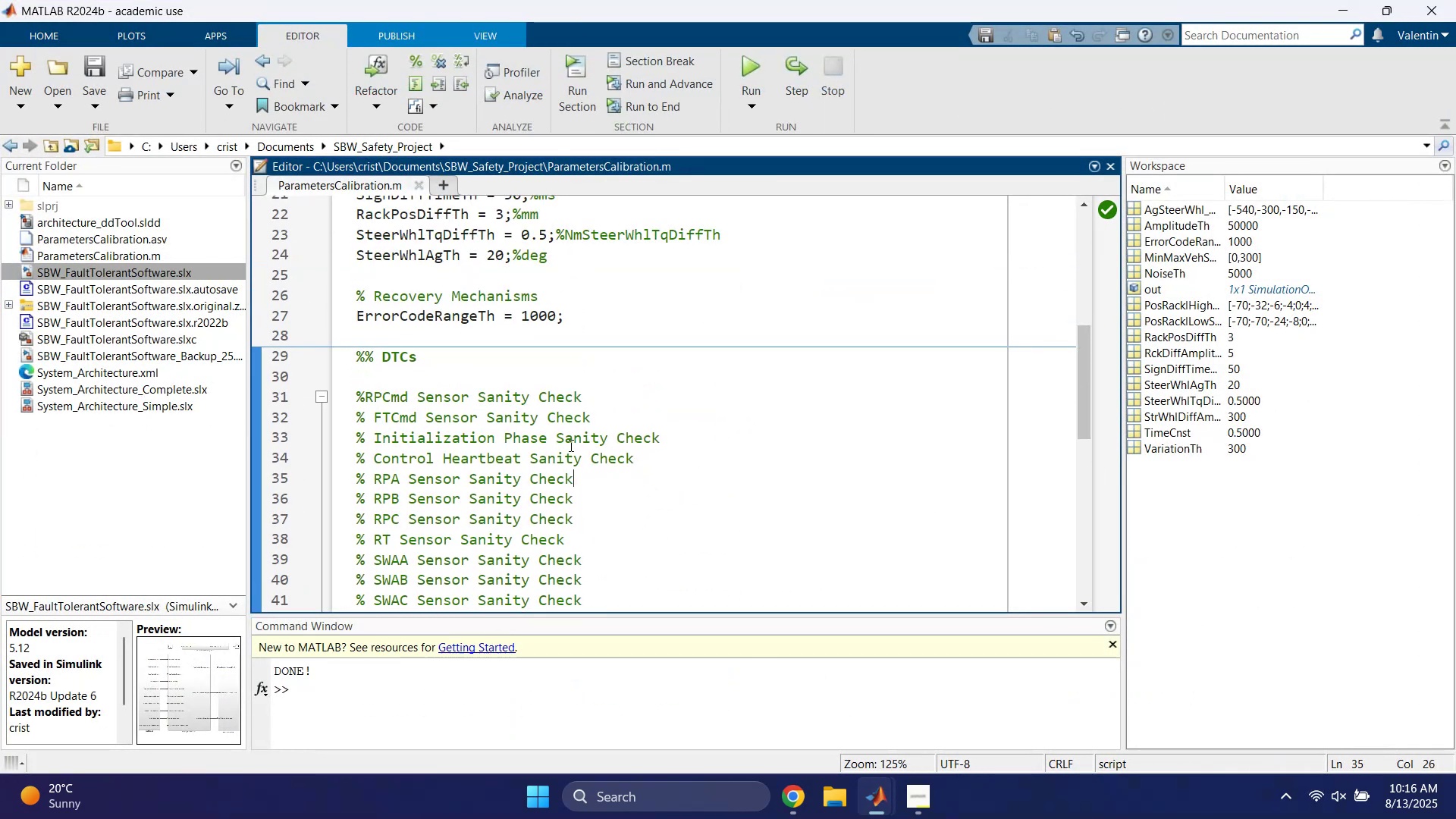 
scroll: coordinate [560, 441], scroll_direction: up, amount: 2.0
 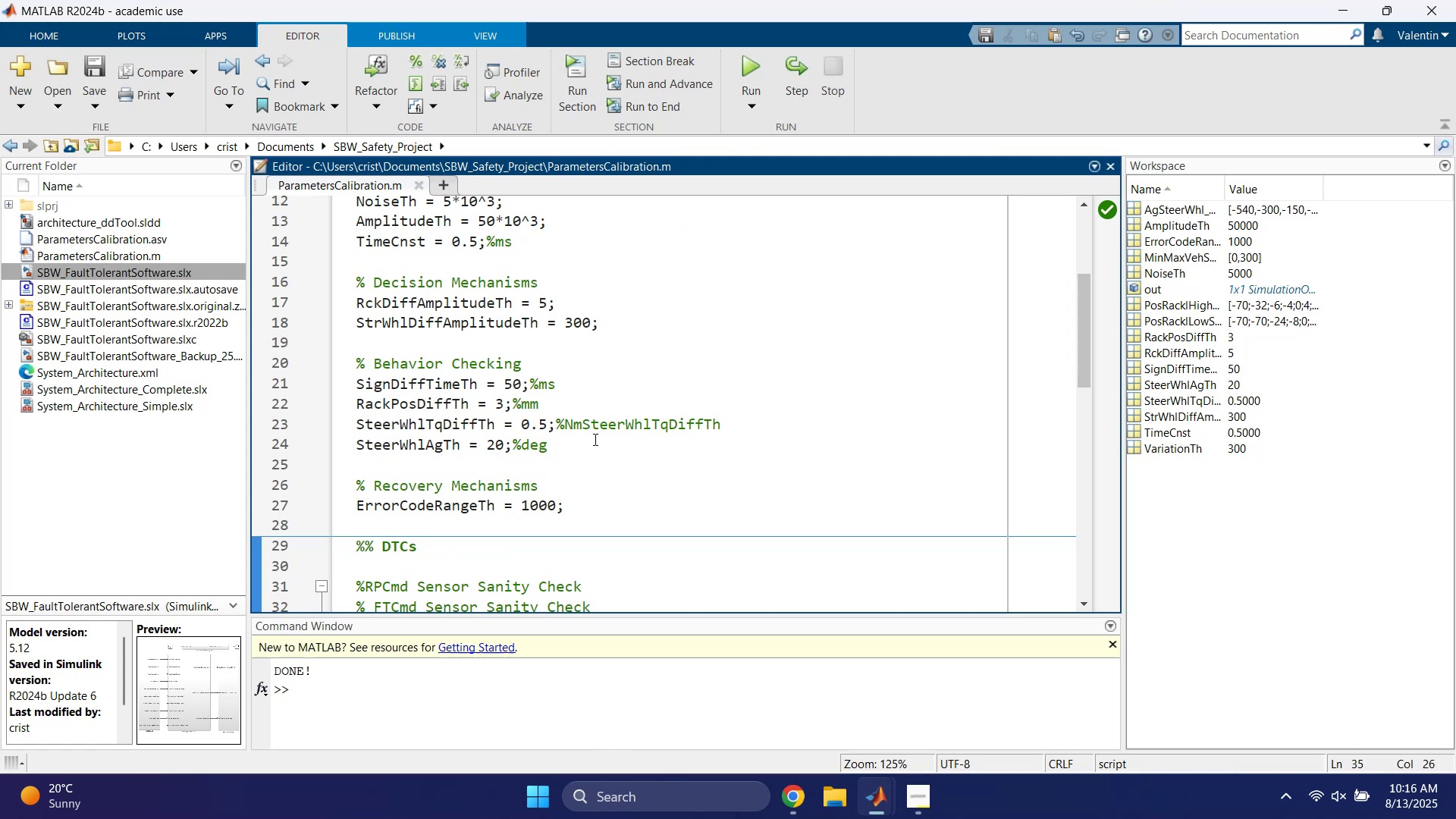 
left_click([595, 439])
 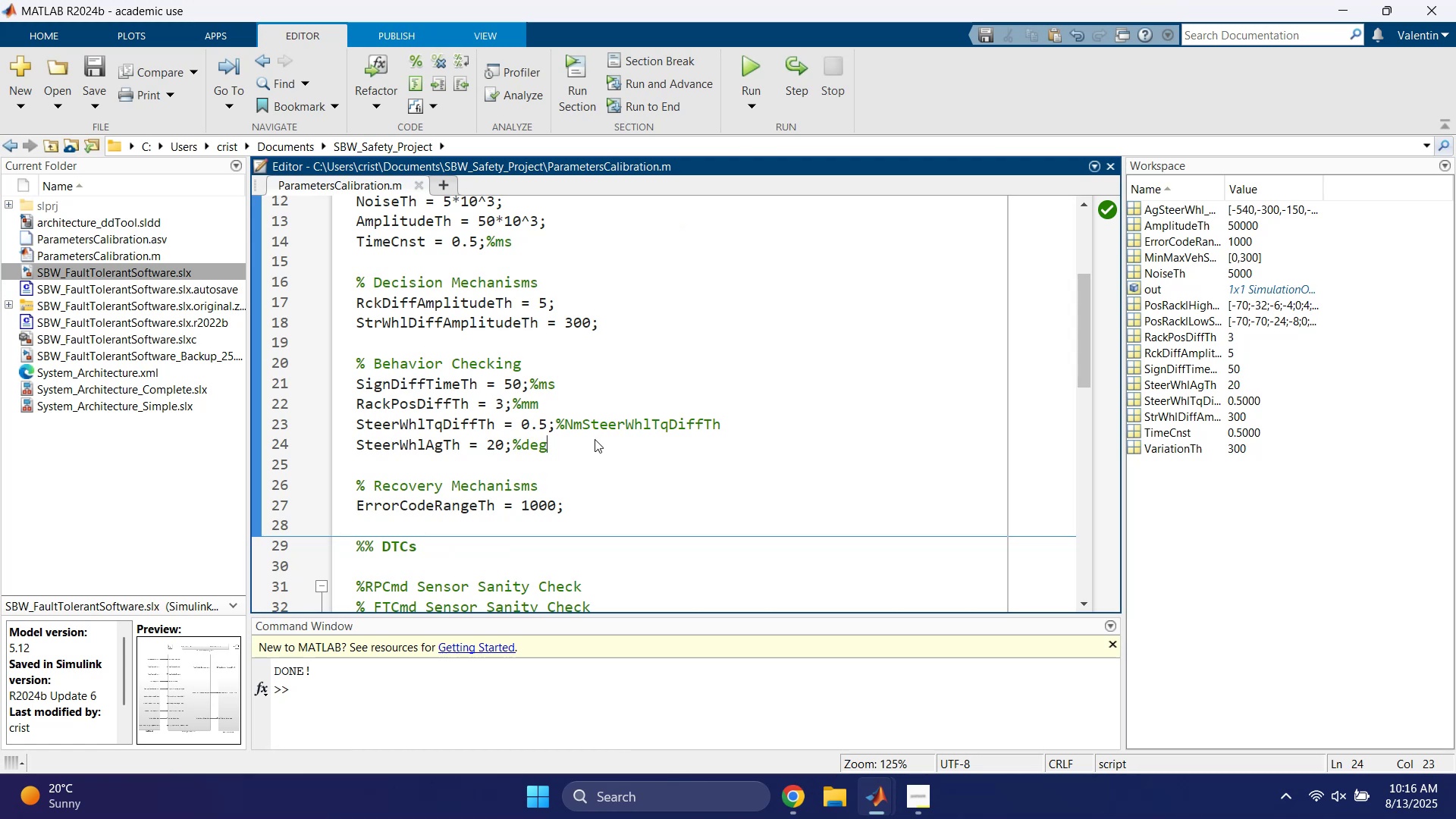 
key(Control+S)
 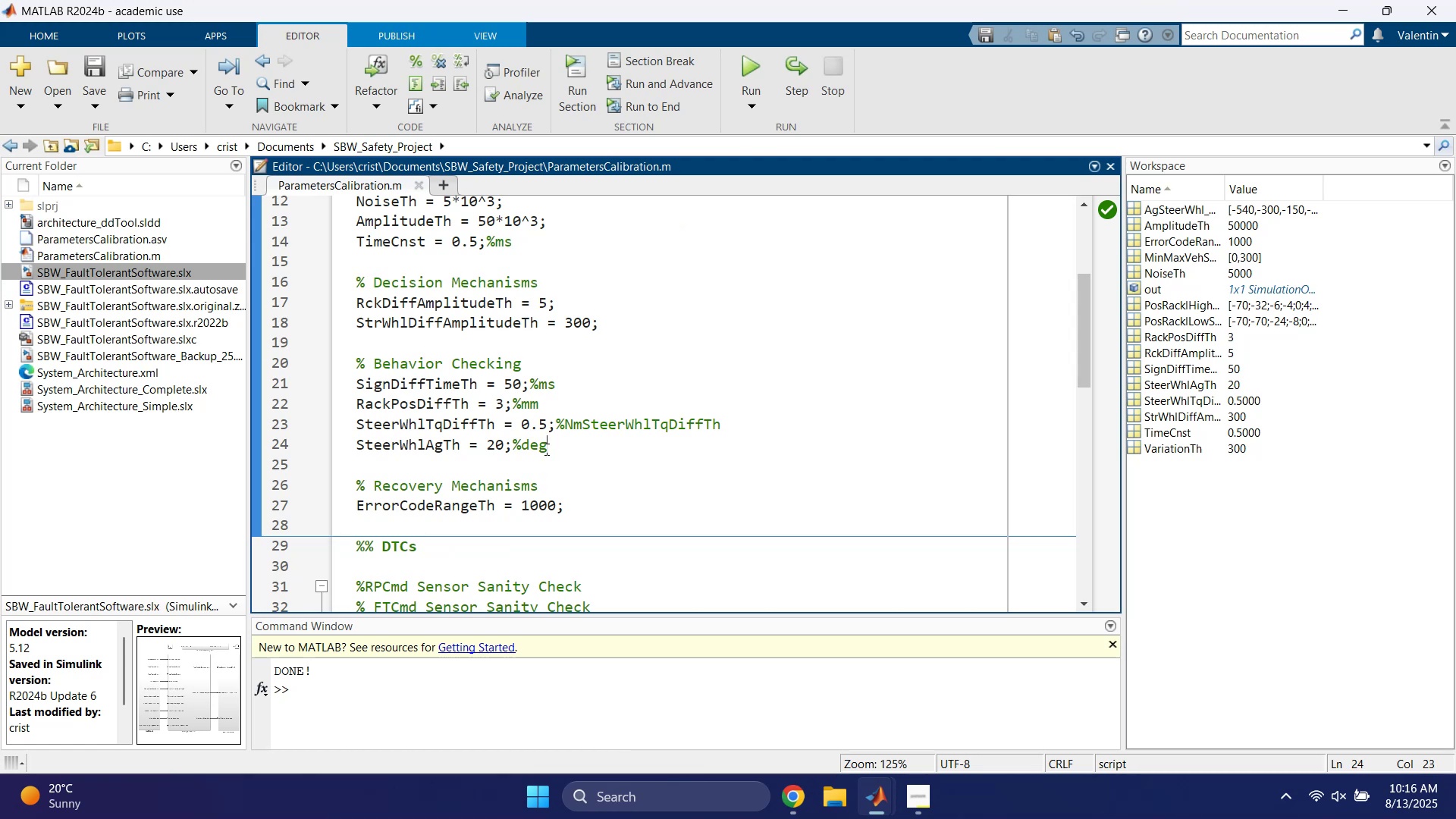 
scroll: coordinate [510, 471], scroll_direction: down, amount: 3.0
 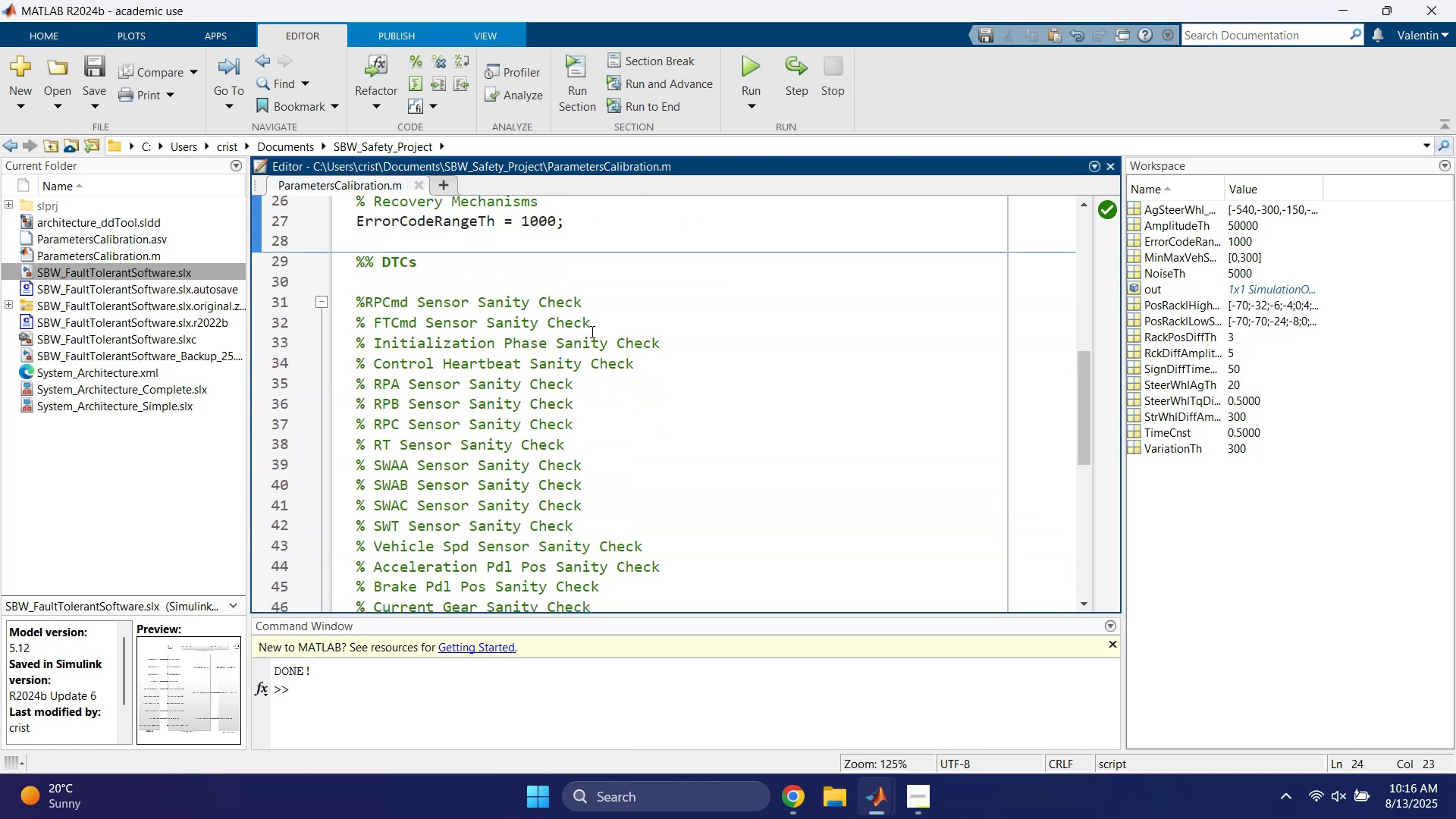 
left_click([598, 300])
 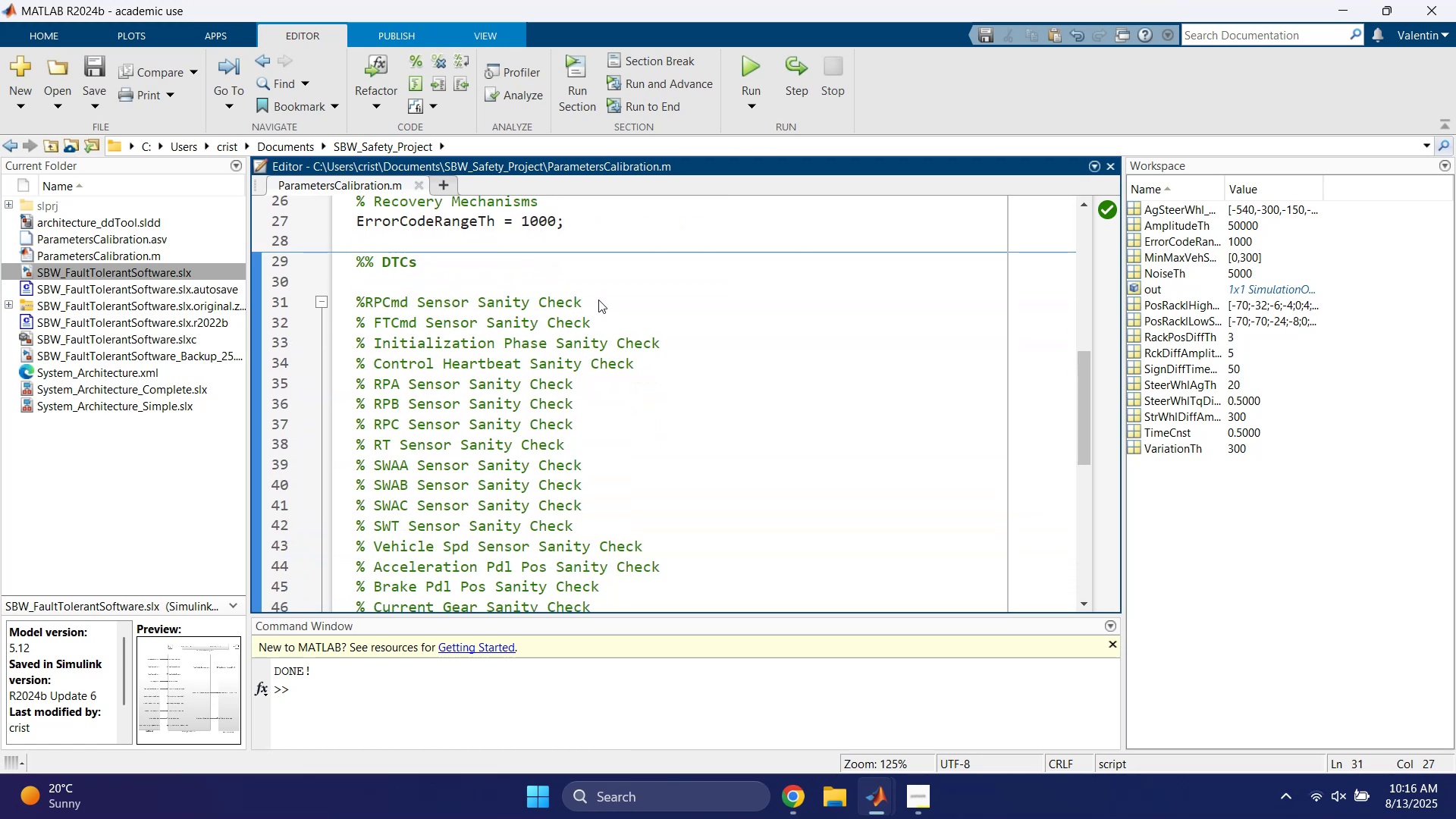 
key(Enter)
 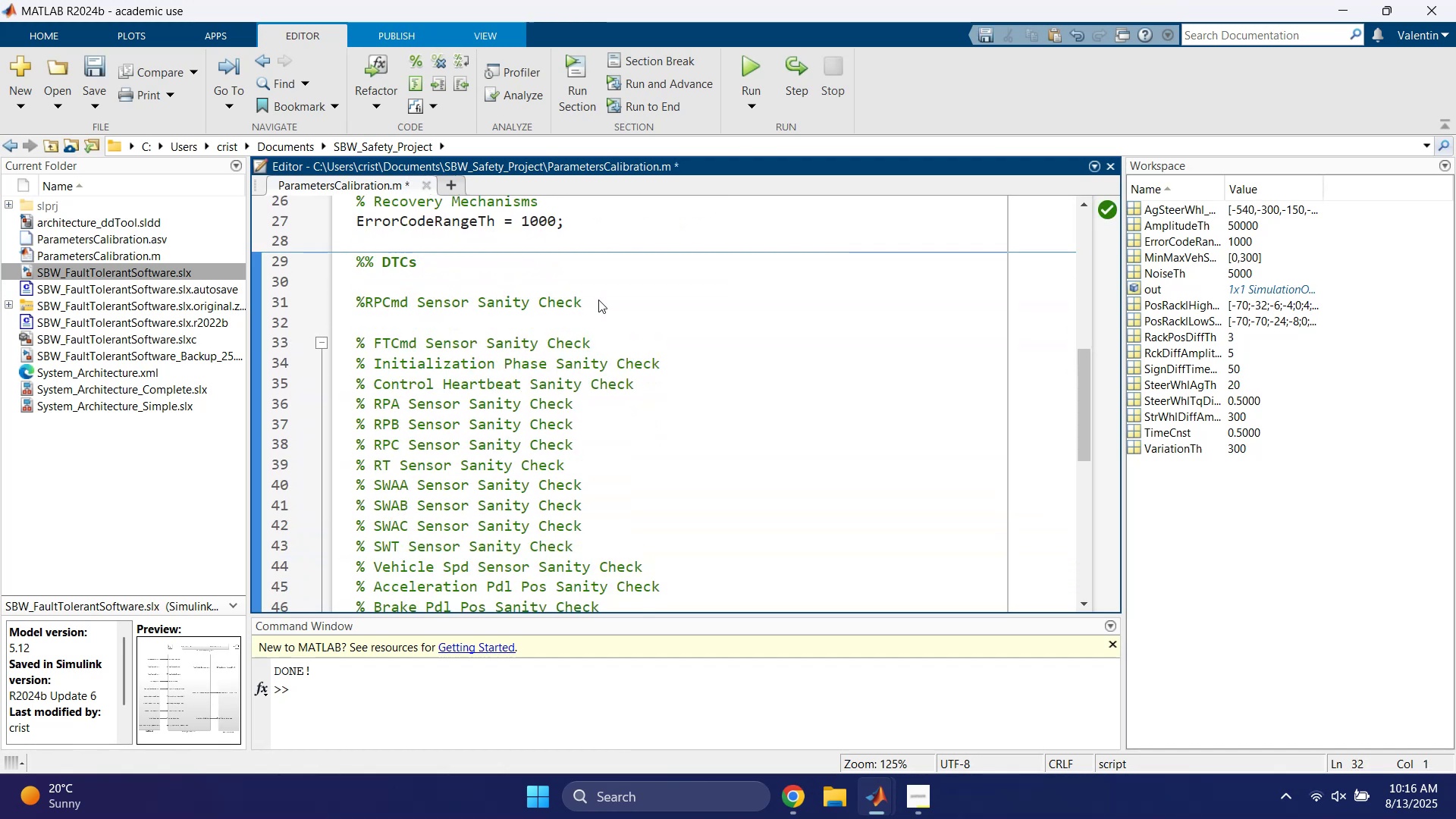 
type(Erro)
 